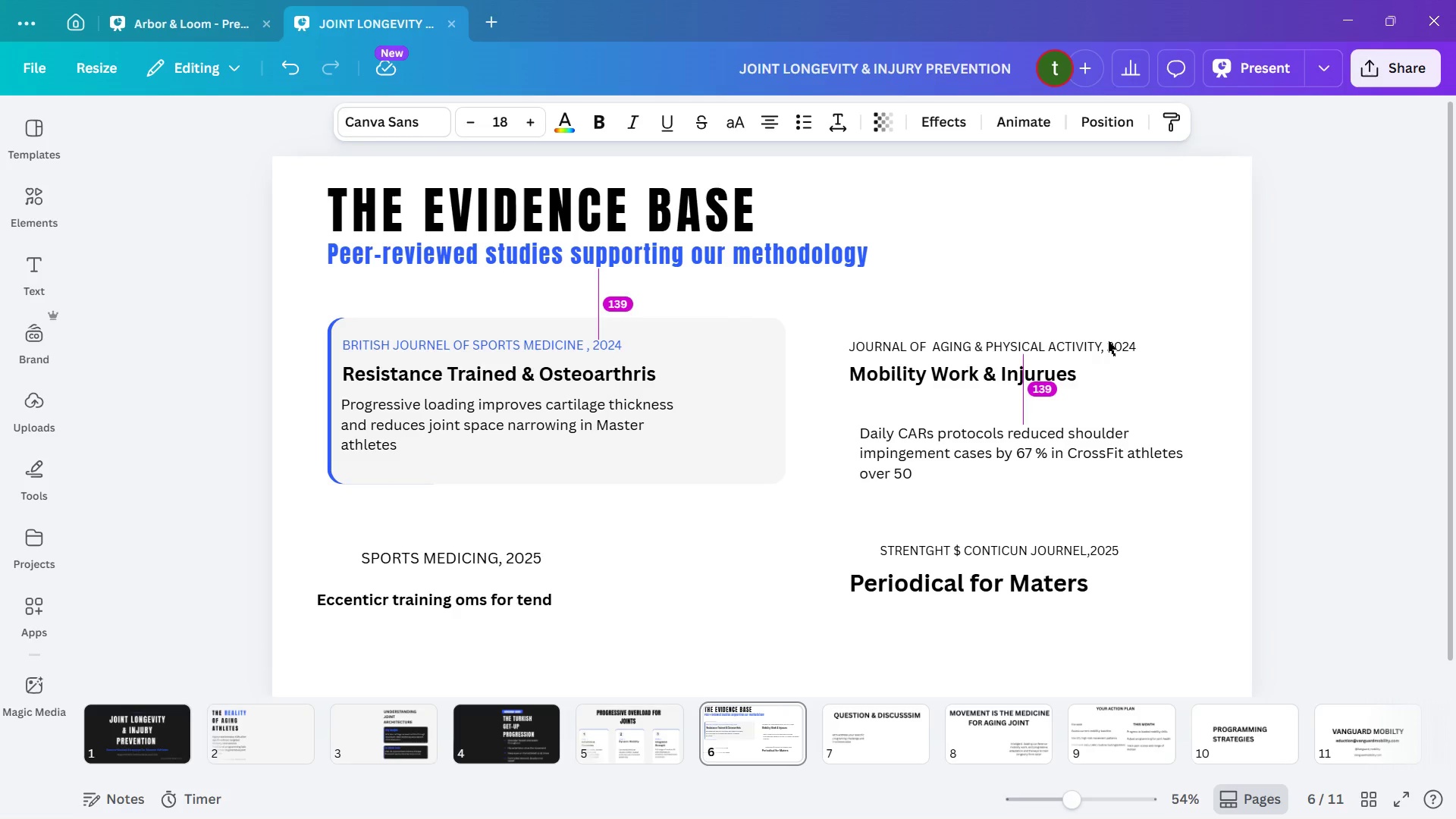 
hold_key(key=ArrowDown, duration=1.3)
 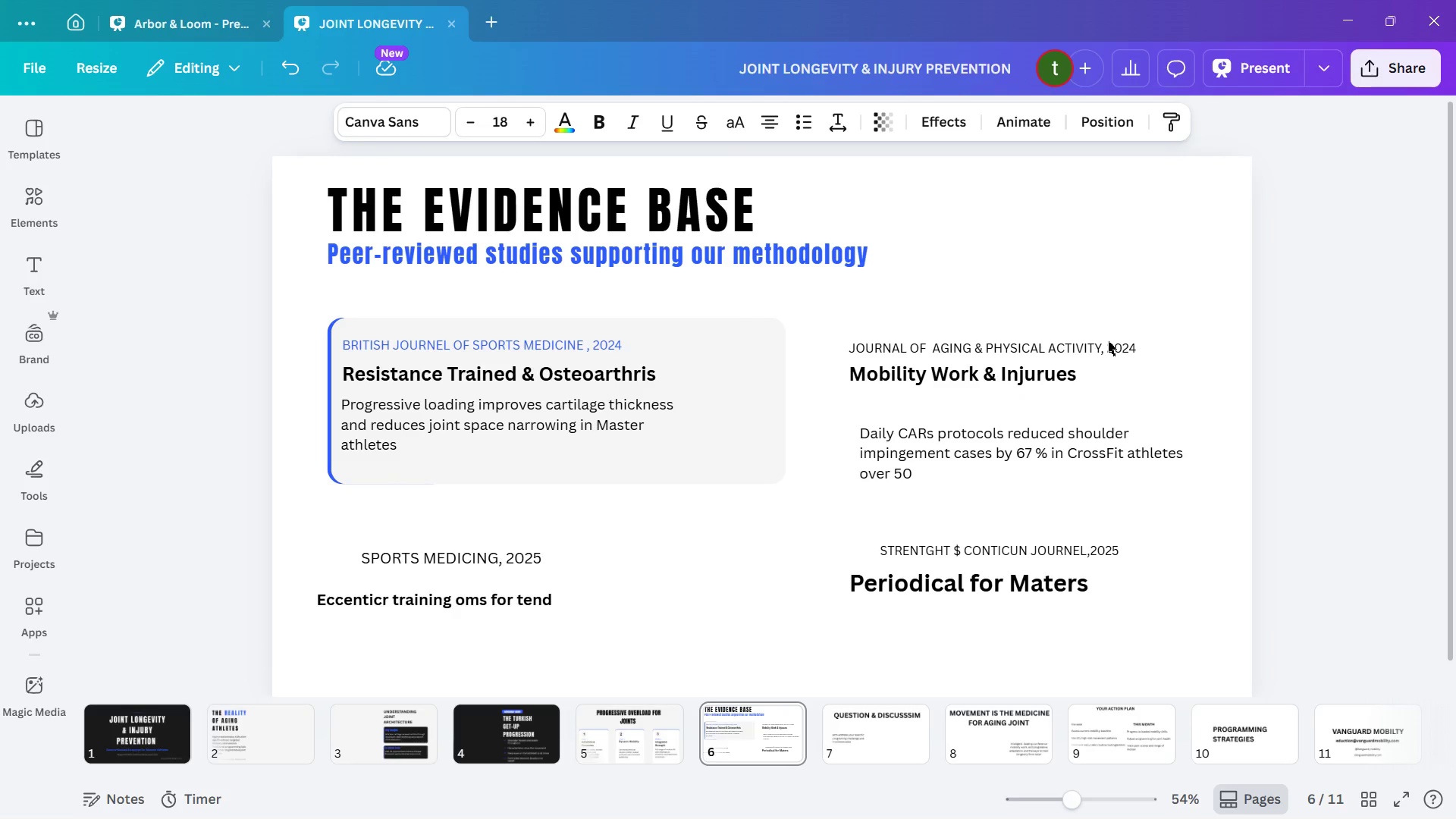 
key(ArrowDown)
 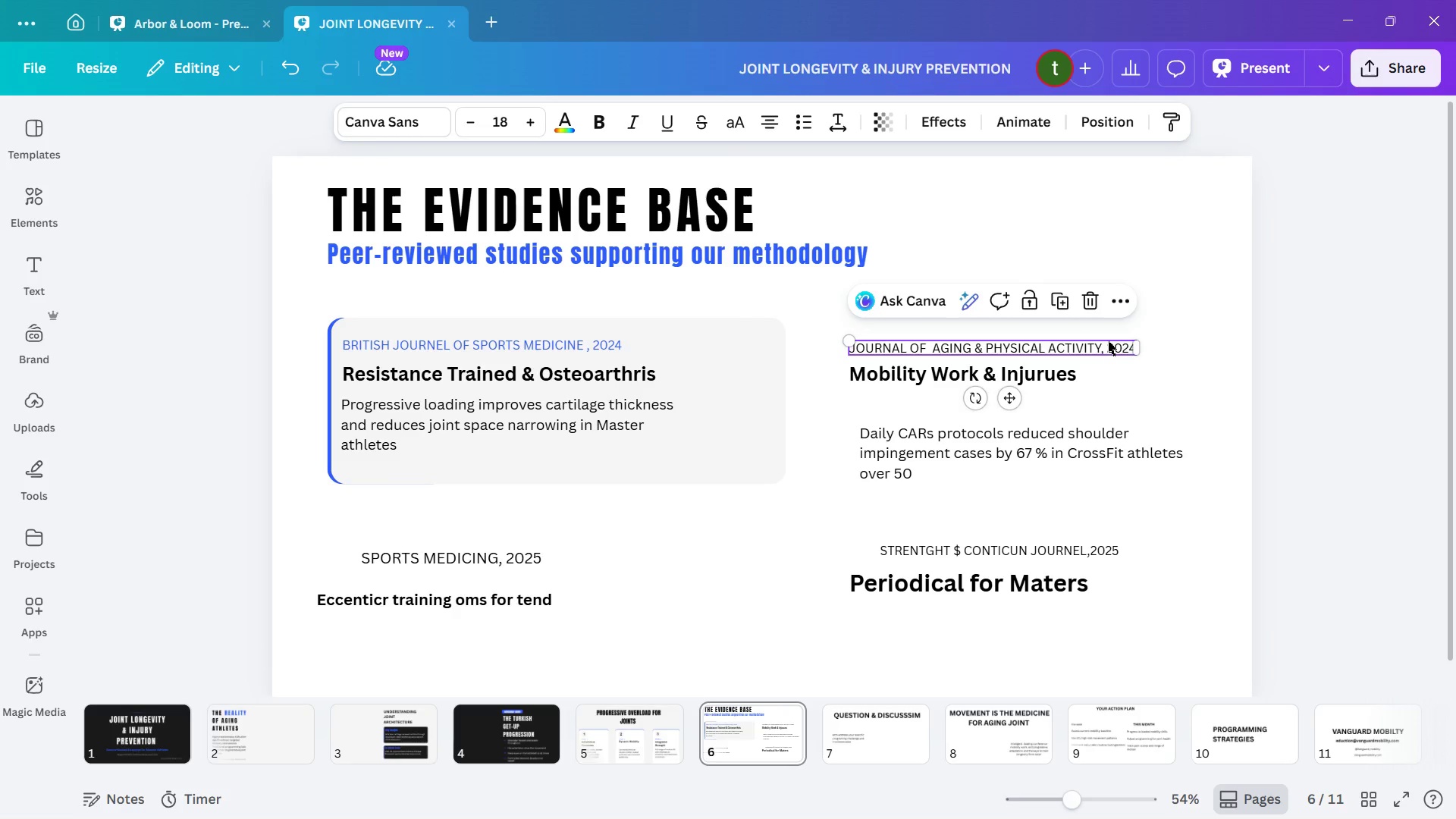 
key(ArrowDown)
 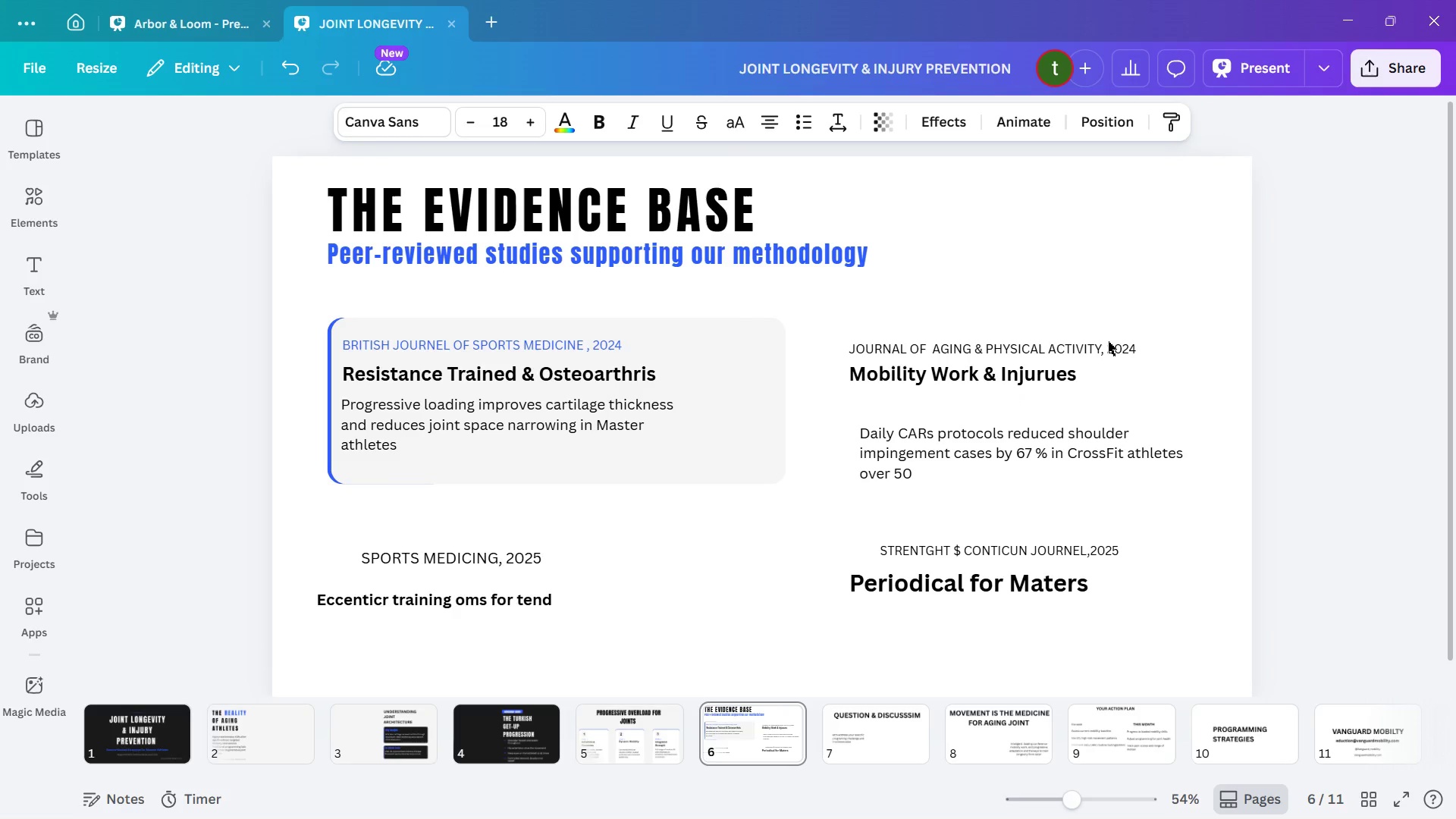 
key(ArrowDown)
 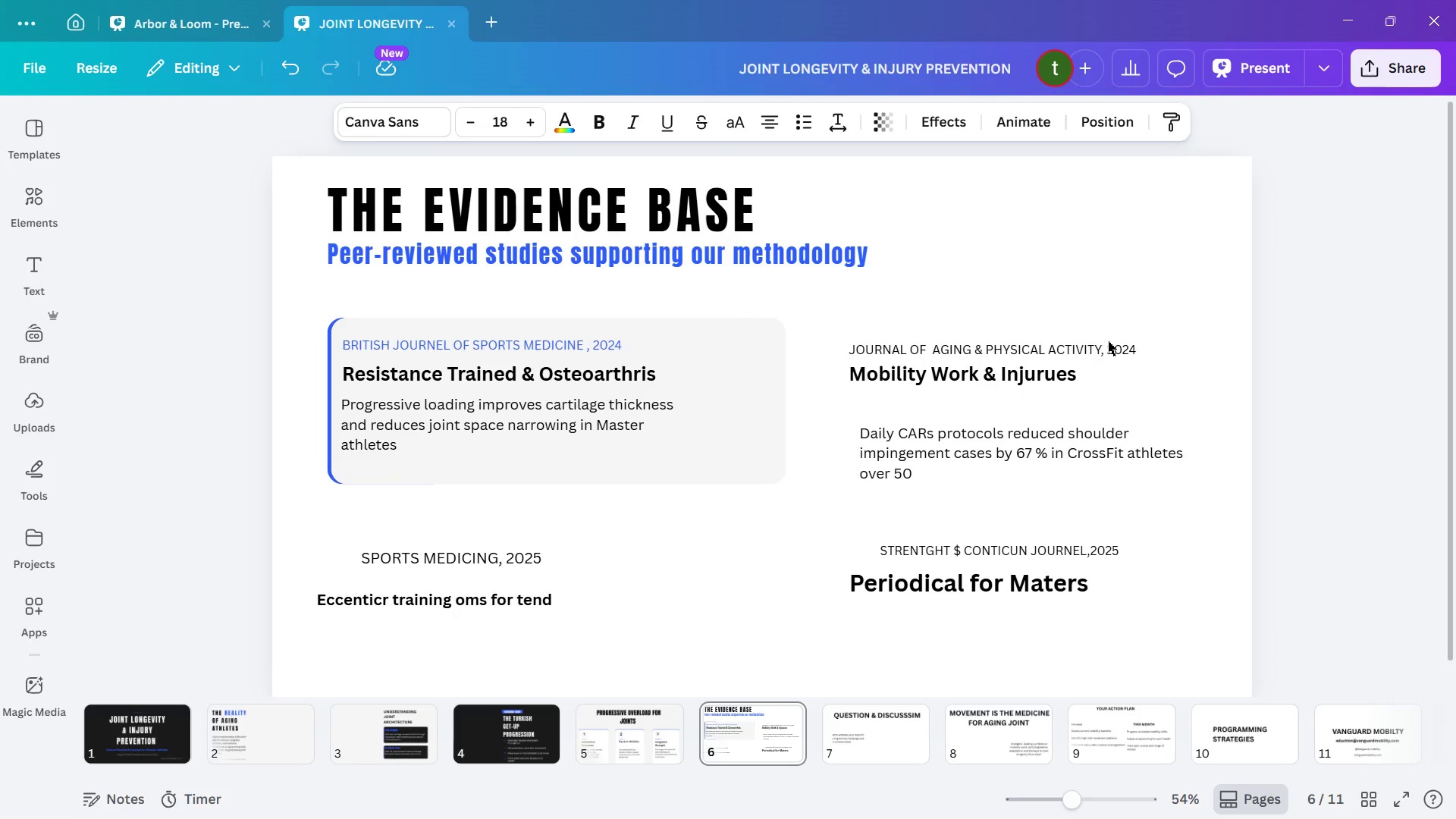 
key(ArrowDown)
 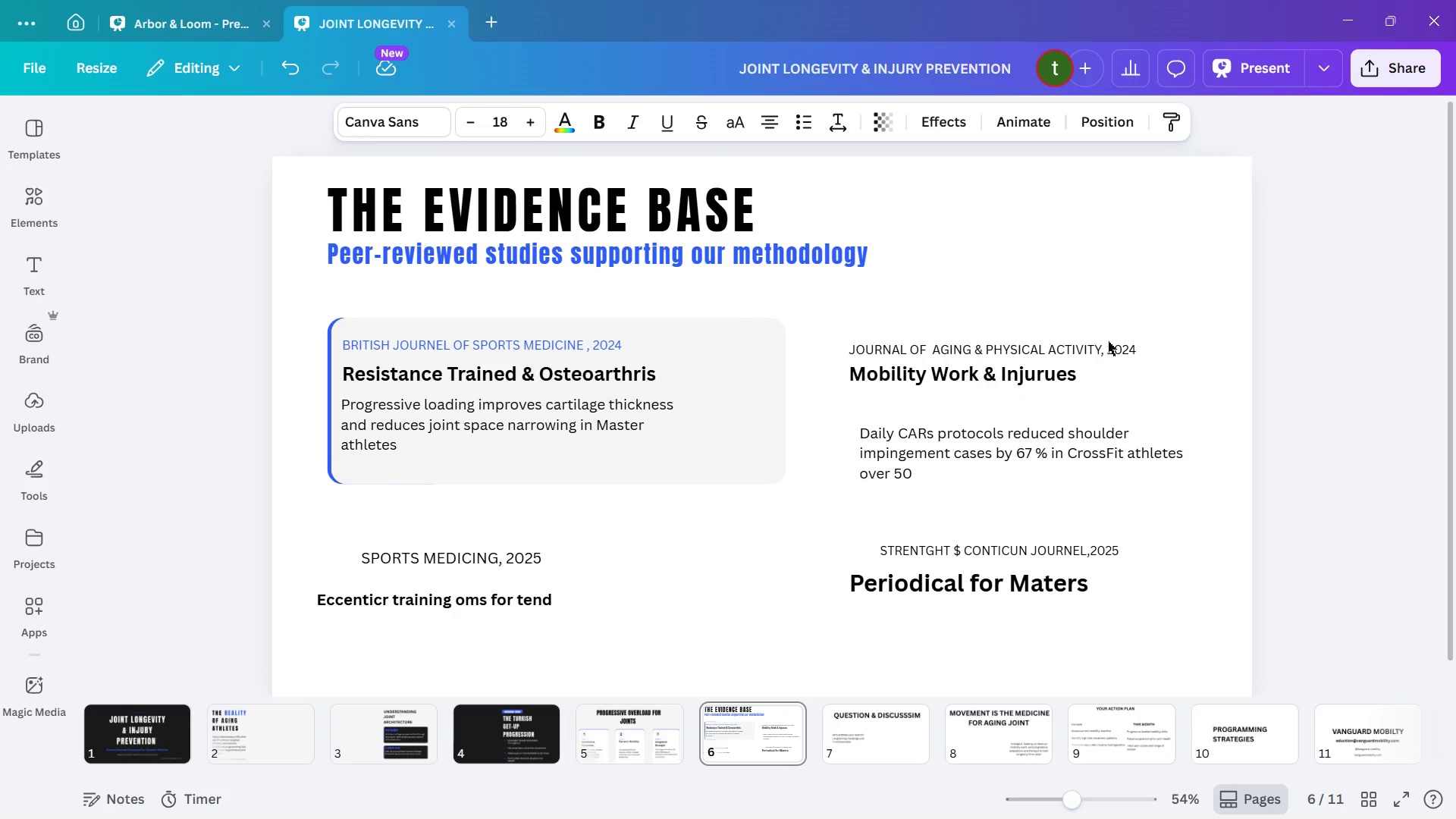 
key(ArrowDown)
 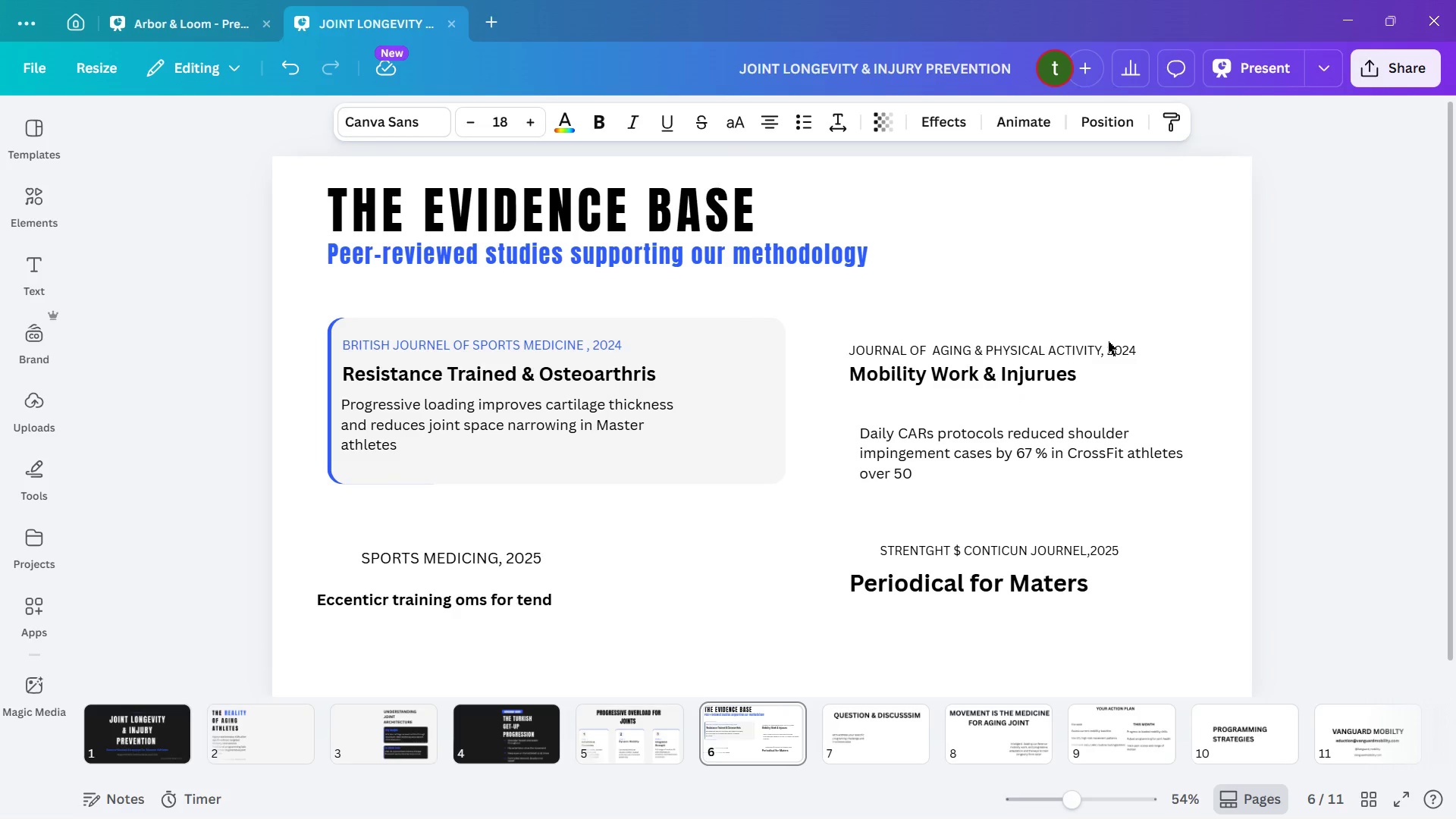 
hold_key(key=ArrowDown, duration=0.56)
 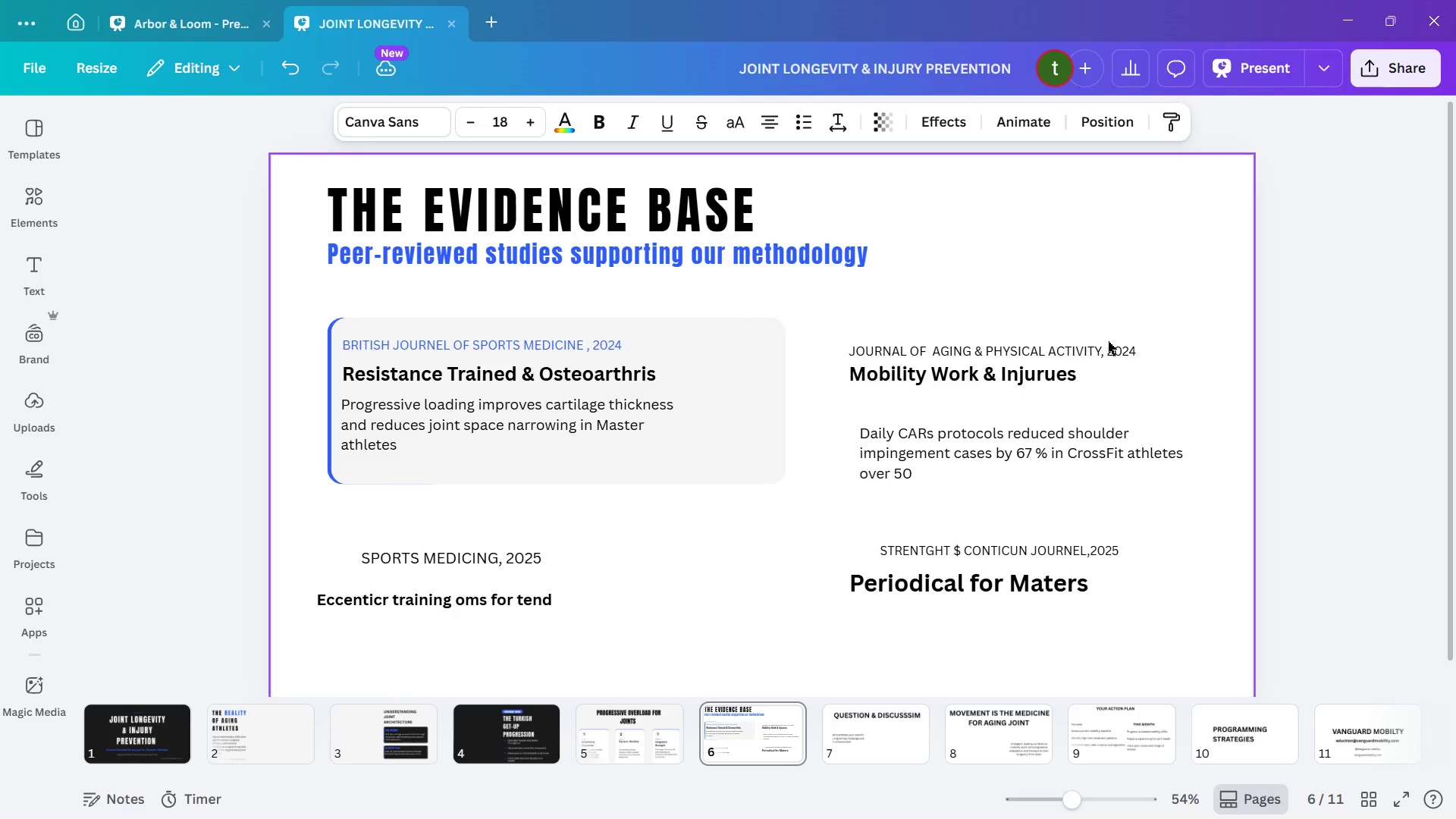 
key(ArrowUp)
 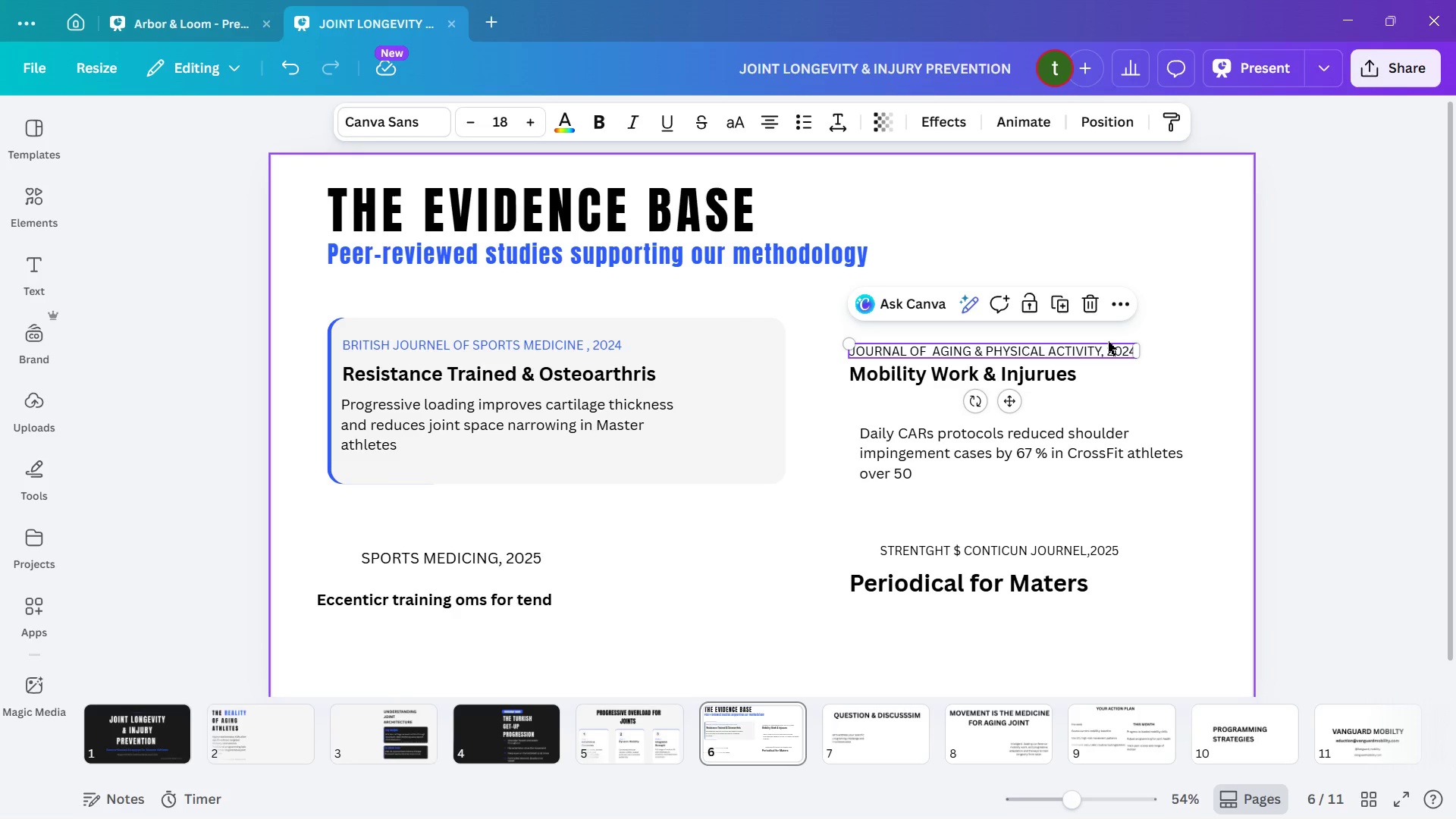 
key(ArrowUp)
 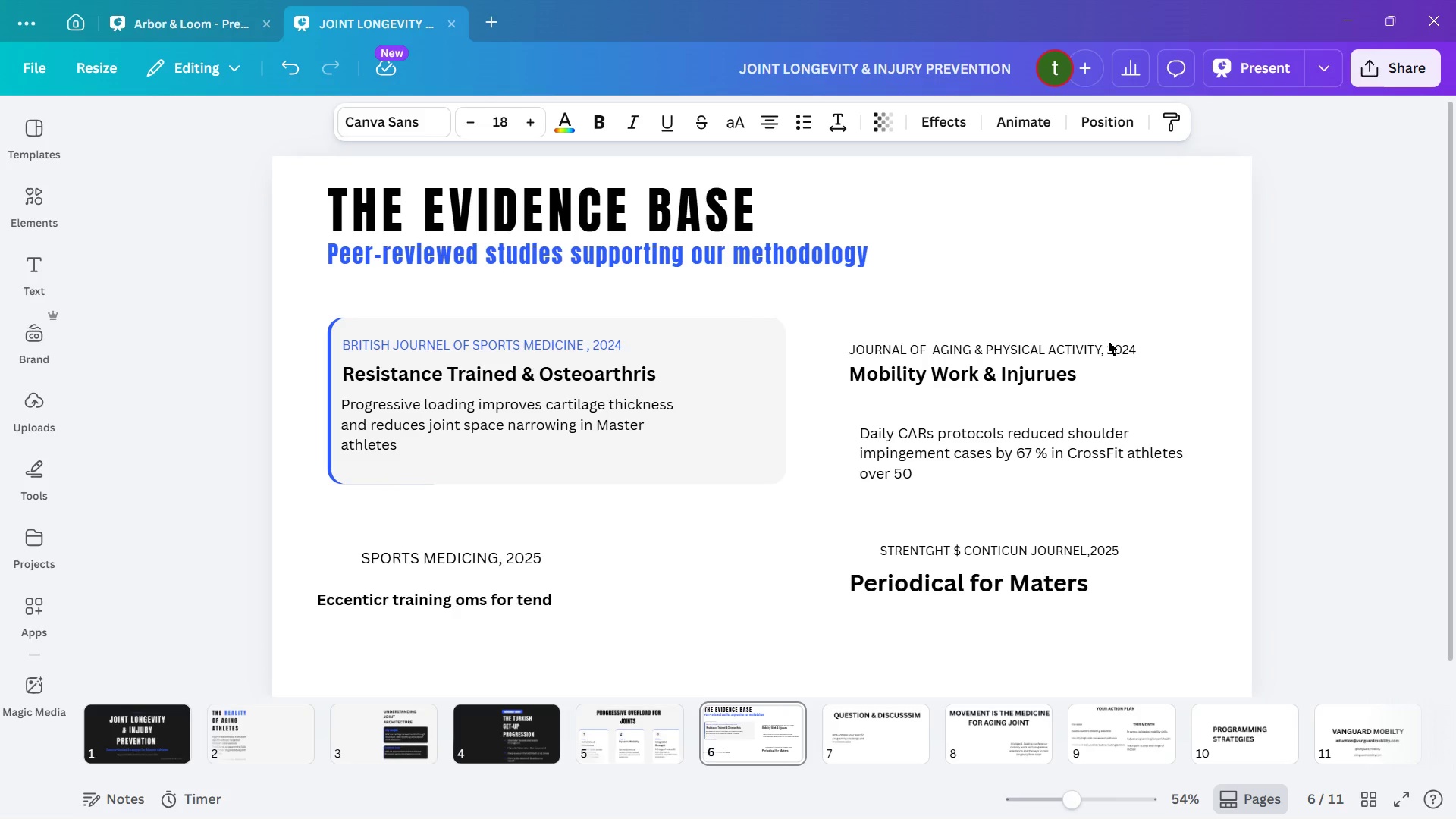 
key(ArrowUp)
 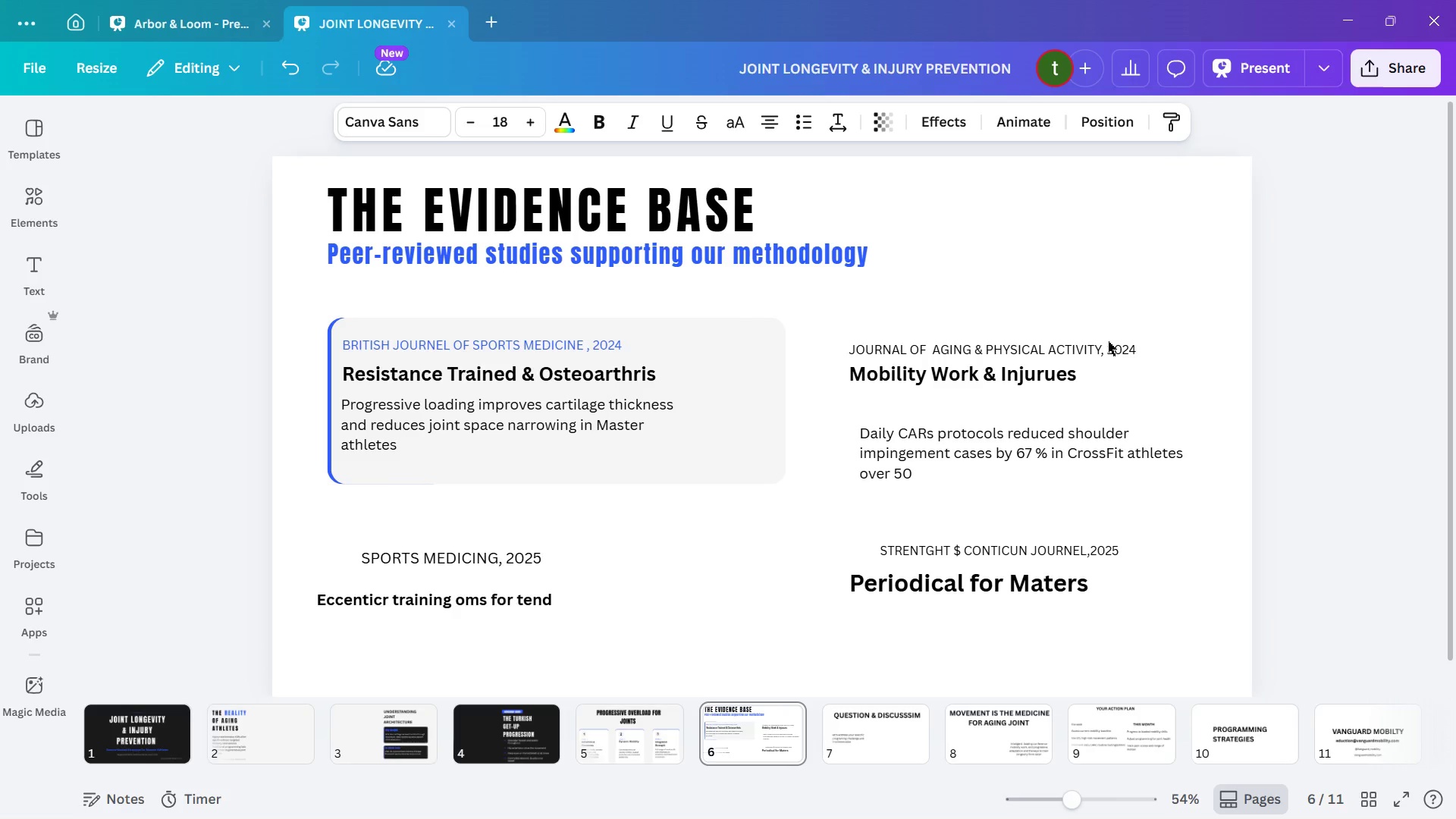 
key(ArrowUp)
 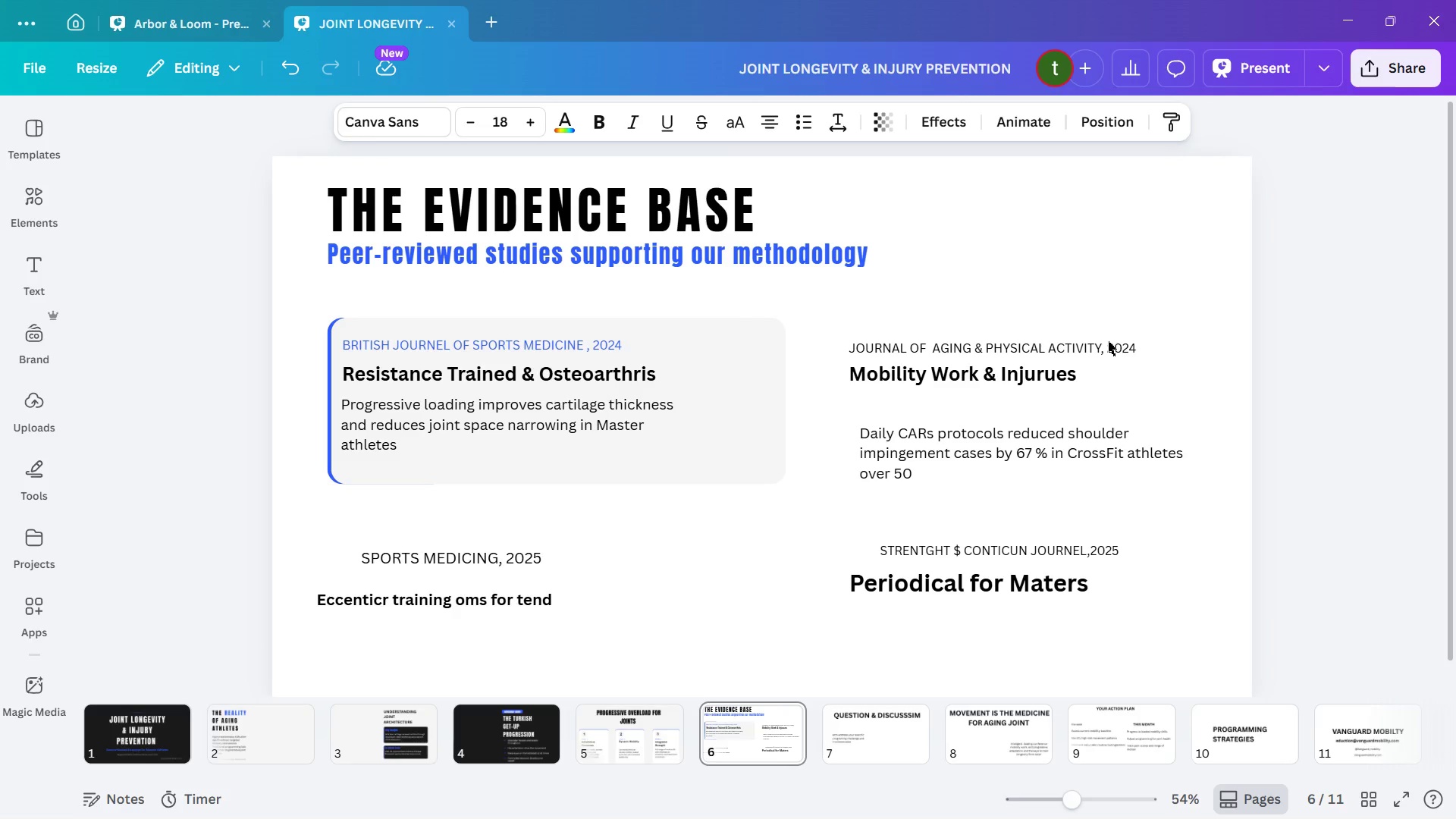 
key(ArrowUp)
 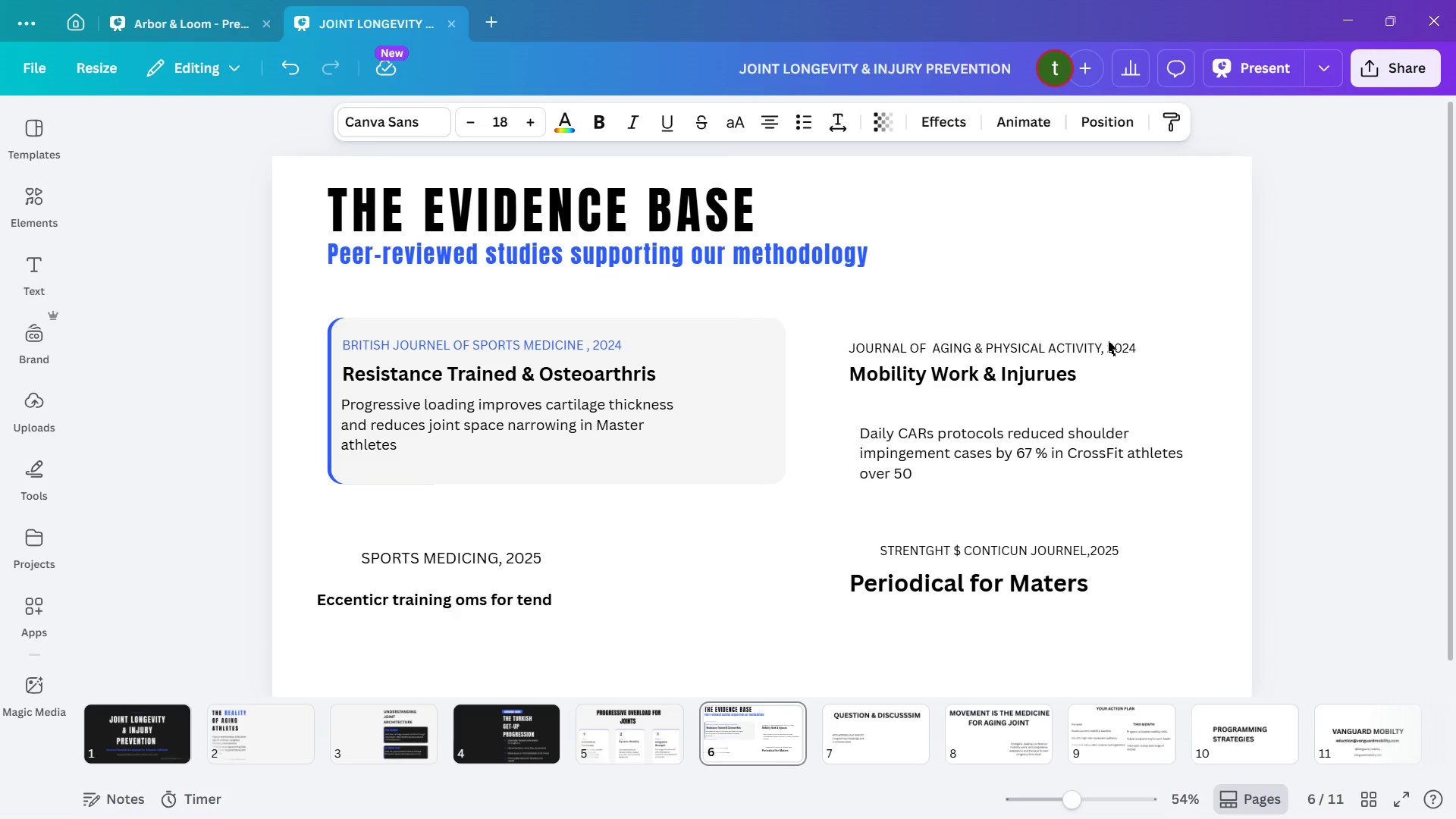 
key(ArrowUp)
 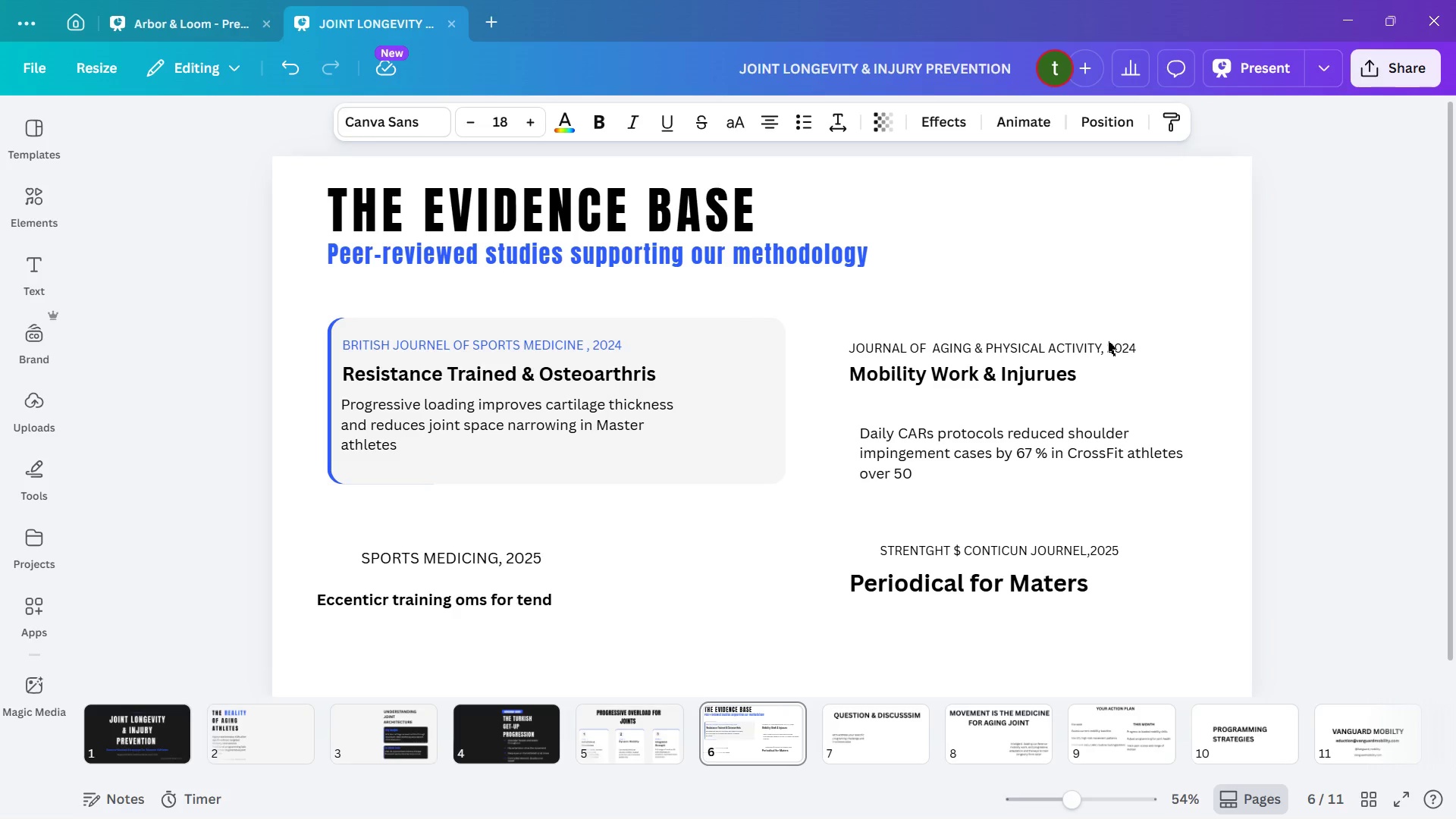 
hold_key(key=ArrowUp, duration=0.64)
 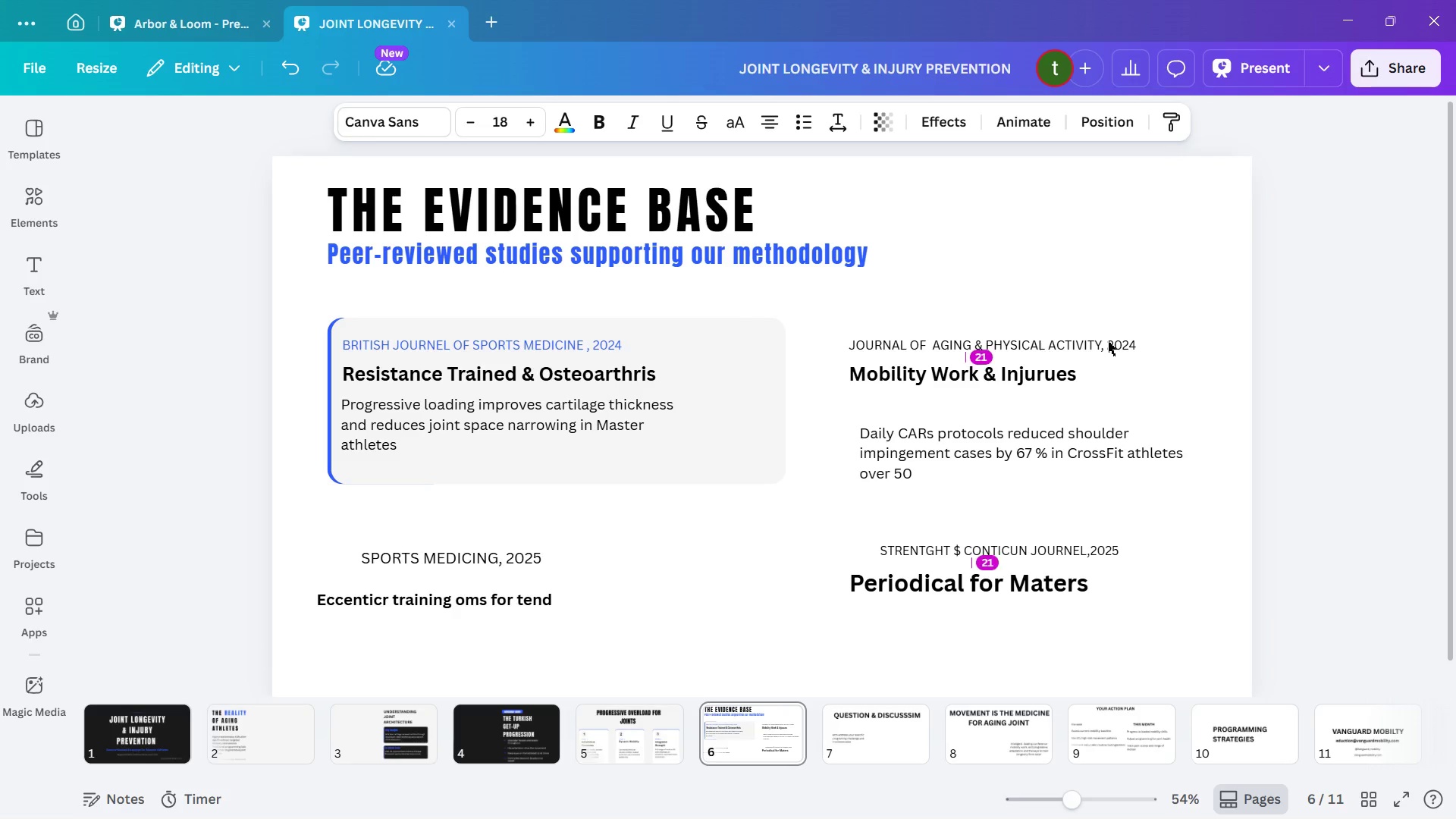 
key(ArrowUp)
 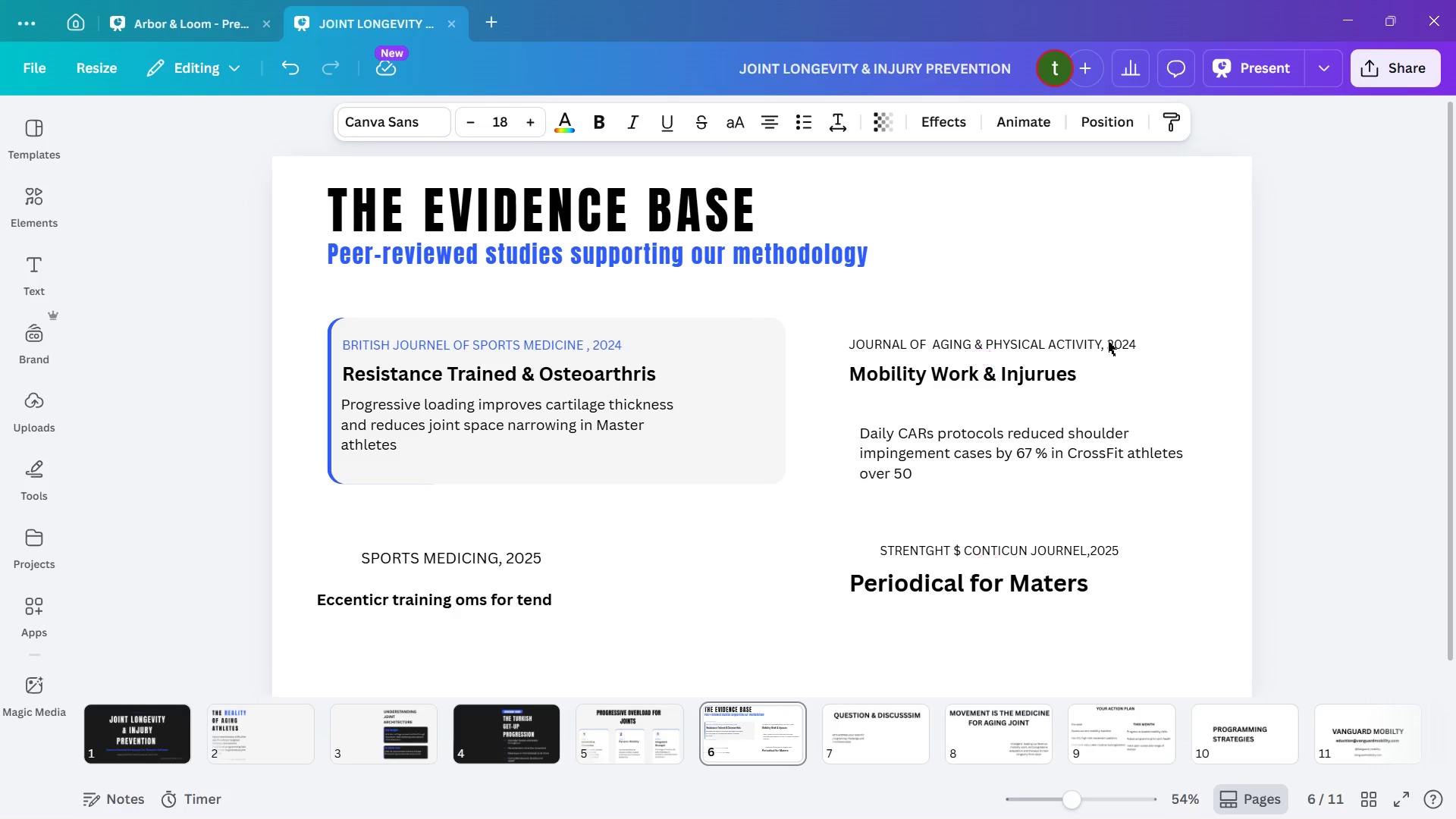 
key(ArrowUp)
 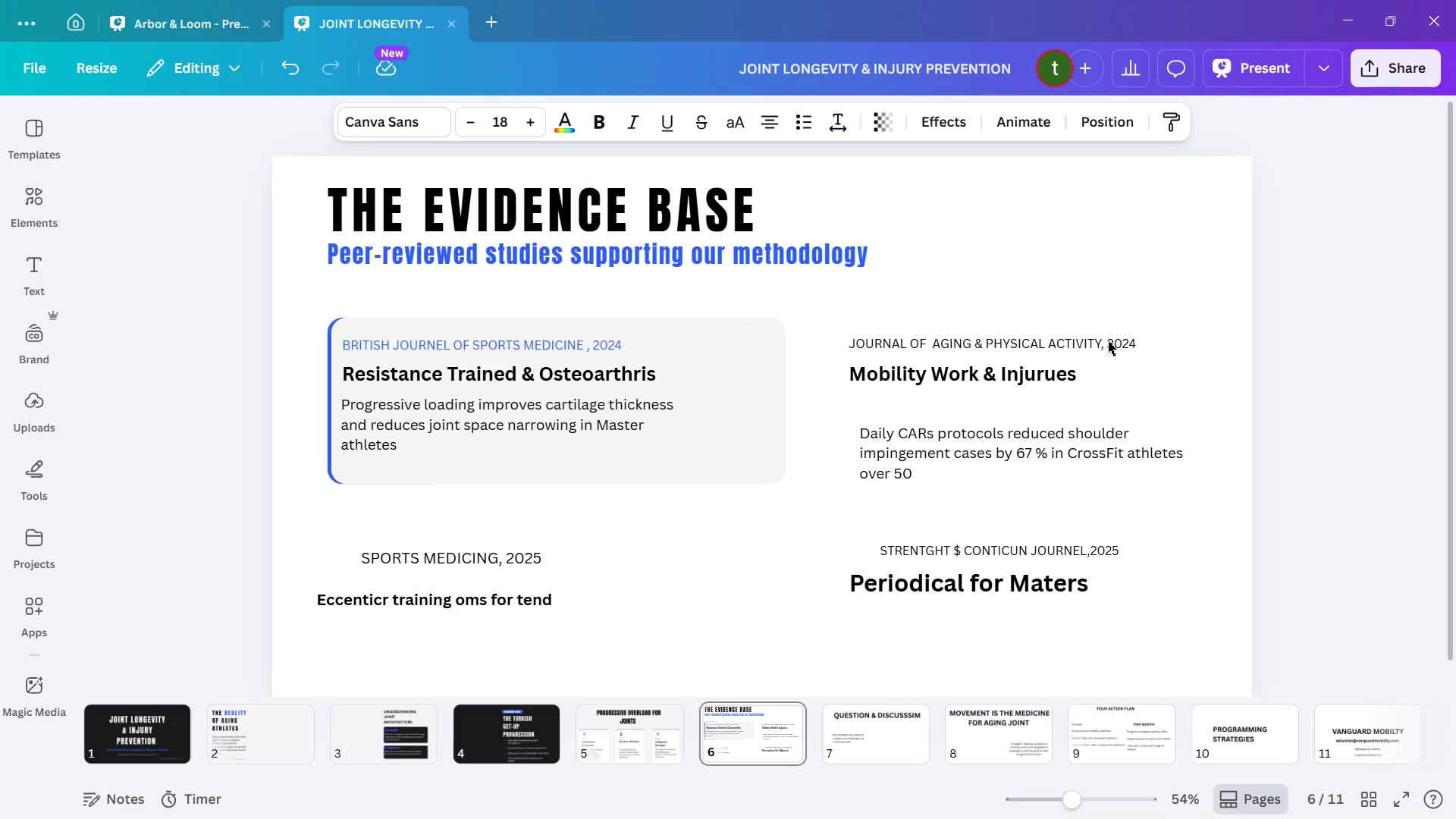 
key(ArrowUp)
 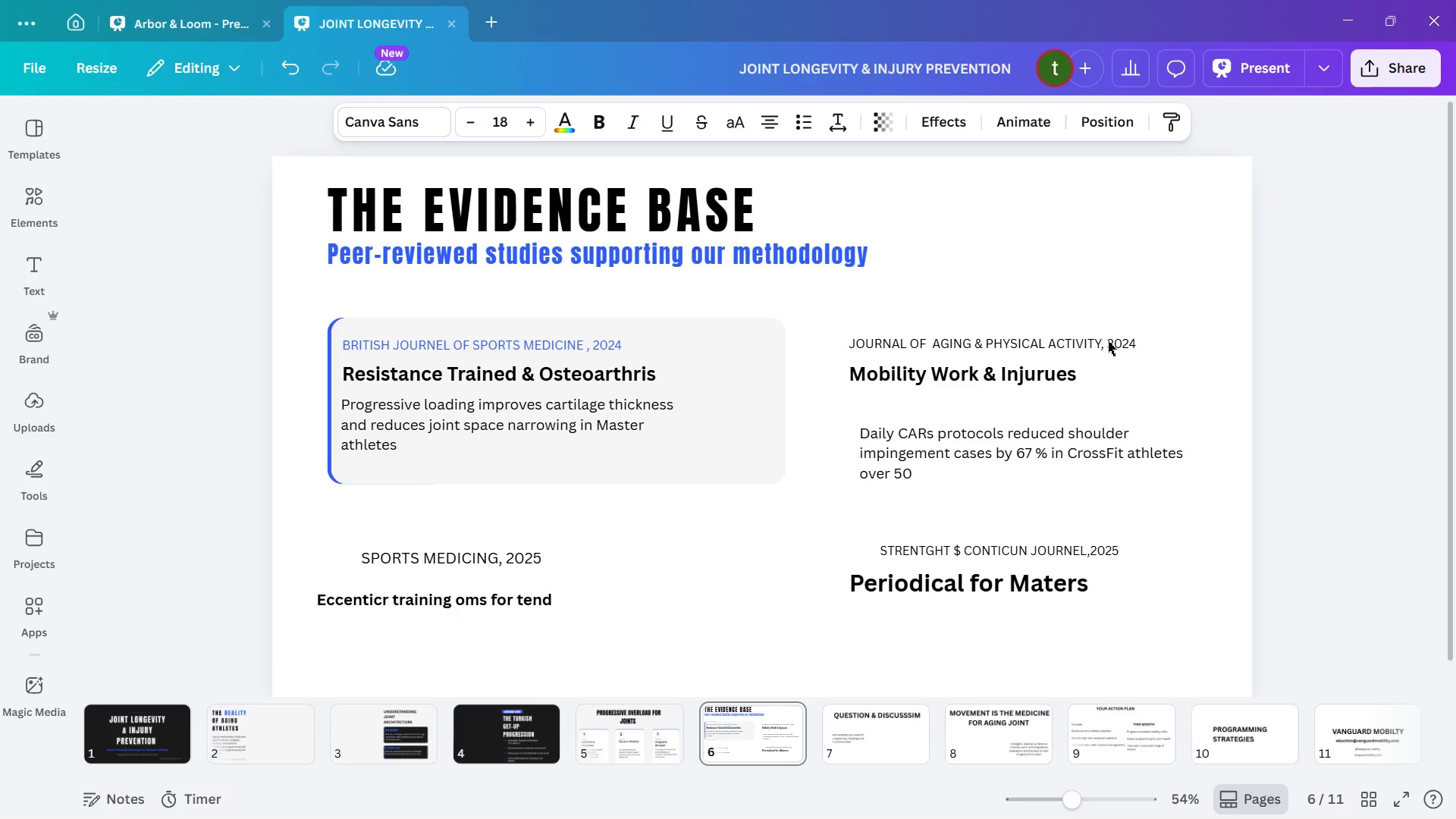 
key(ArrowUp)
 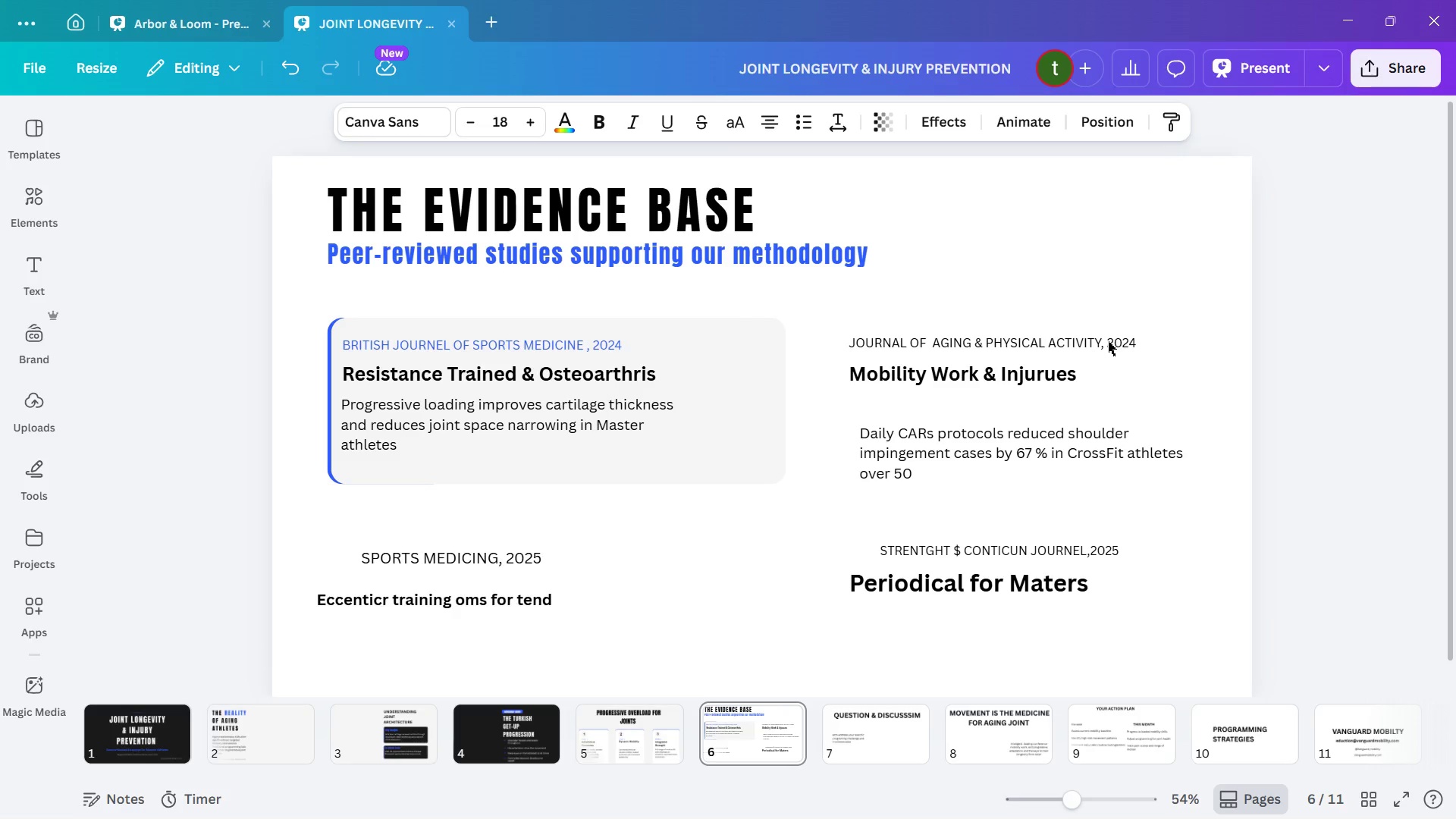 
key(ArrowUp)
 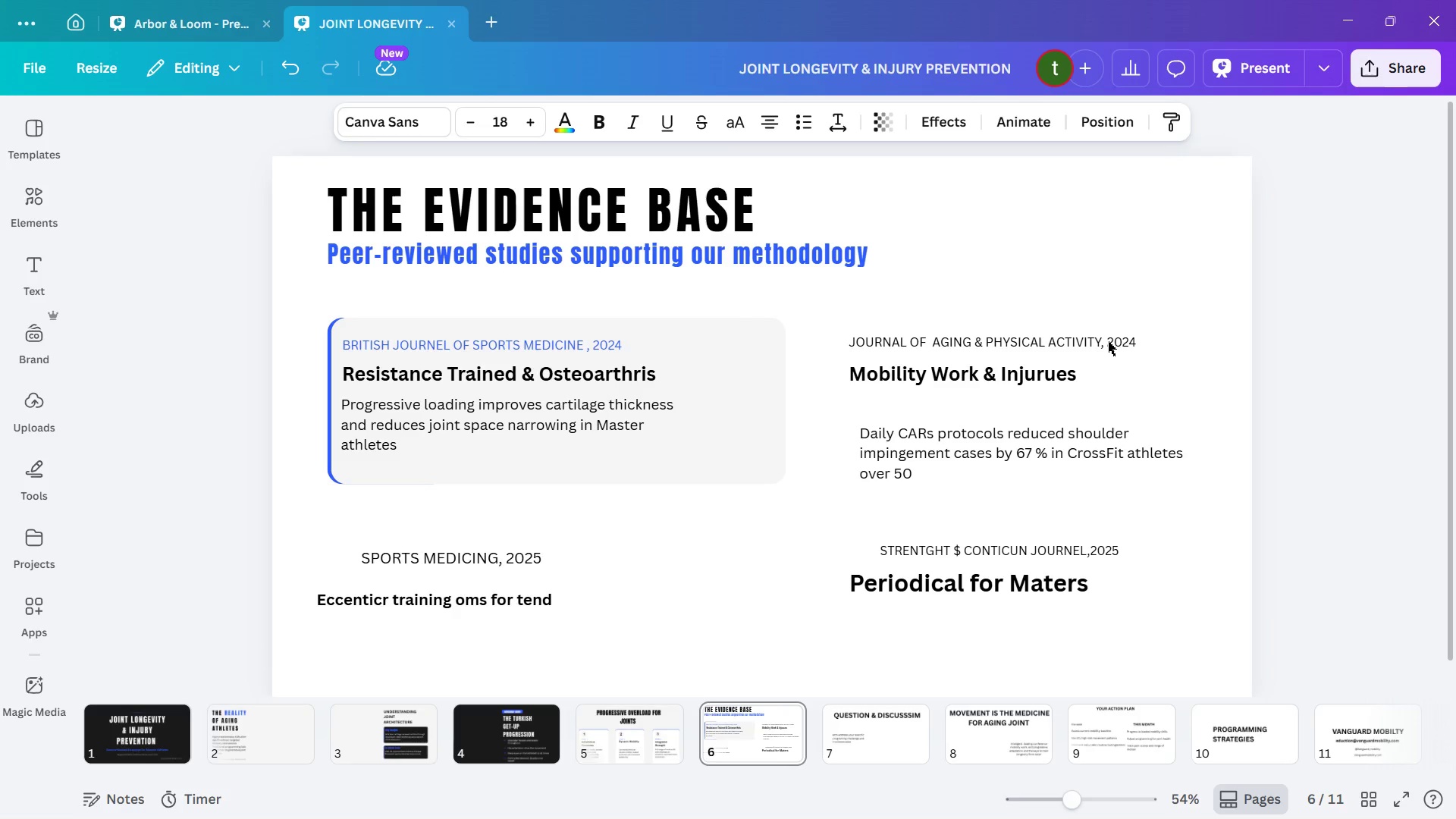 
key(ArrowUp)
 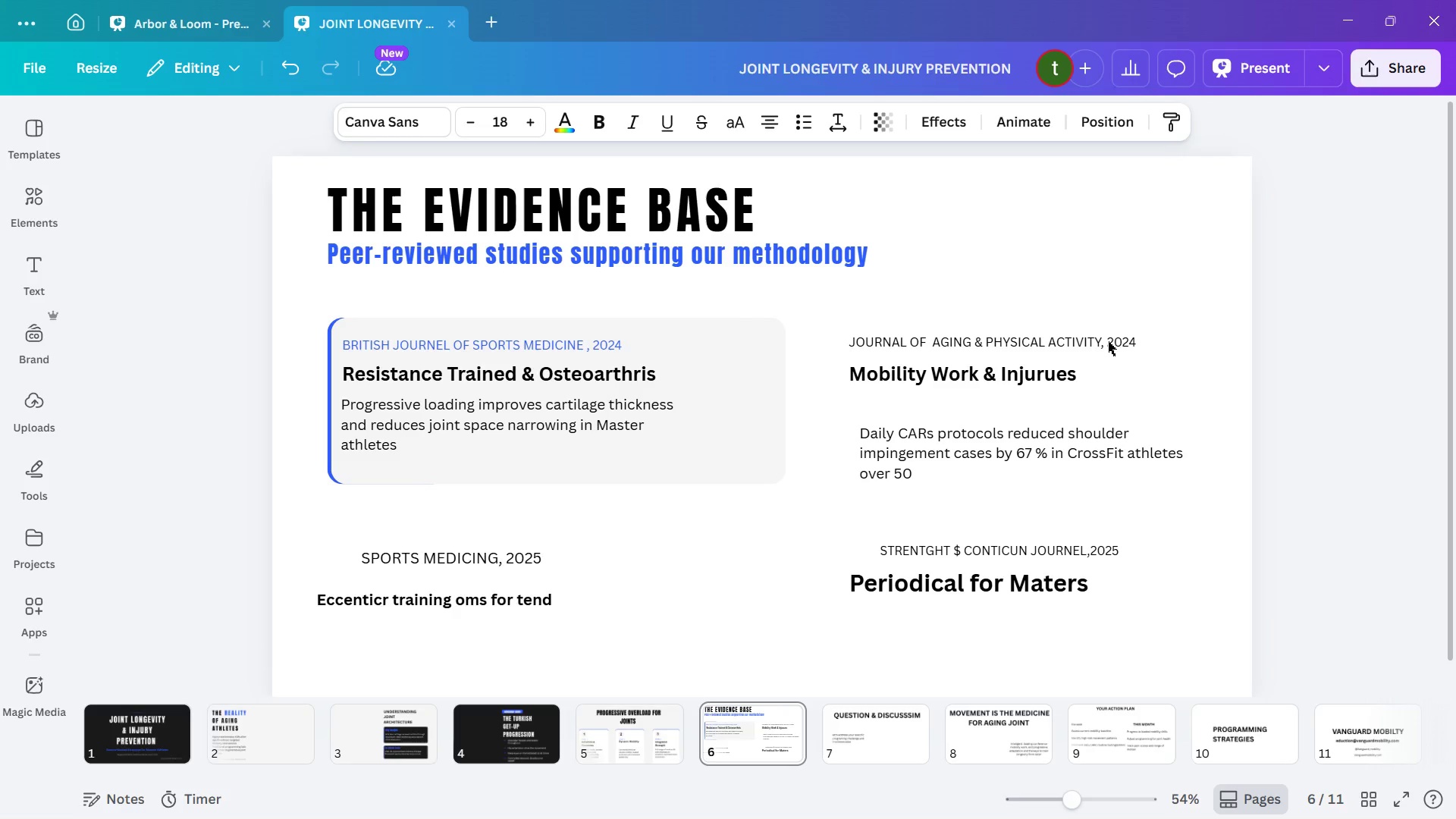 
key(ArrowUp)
 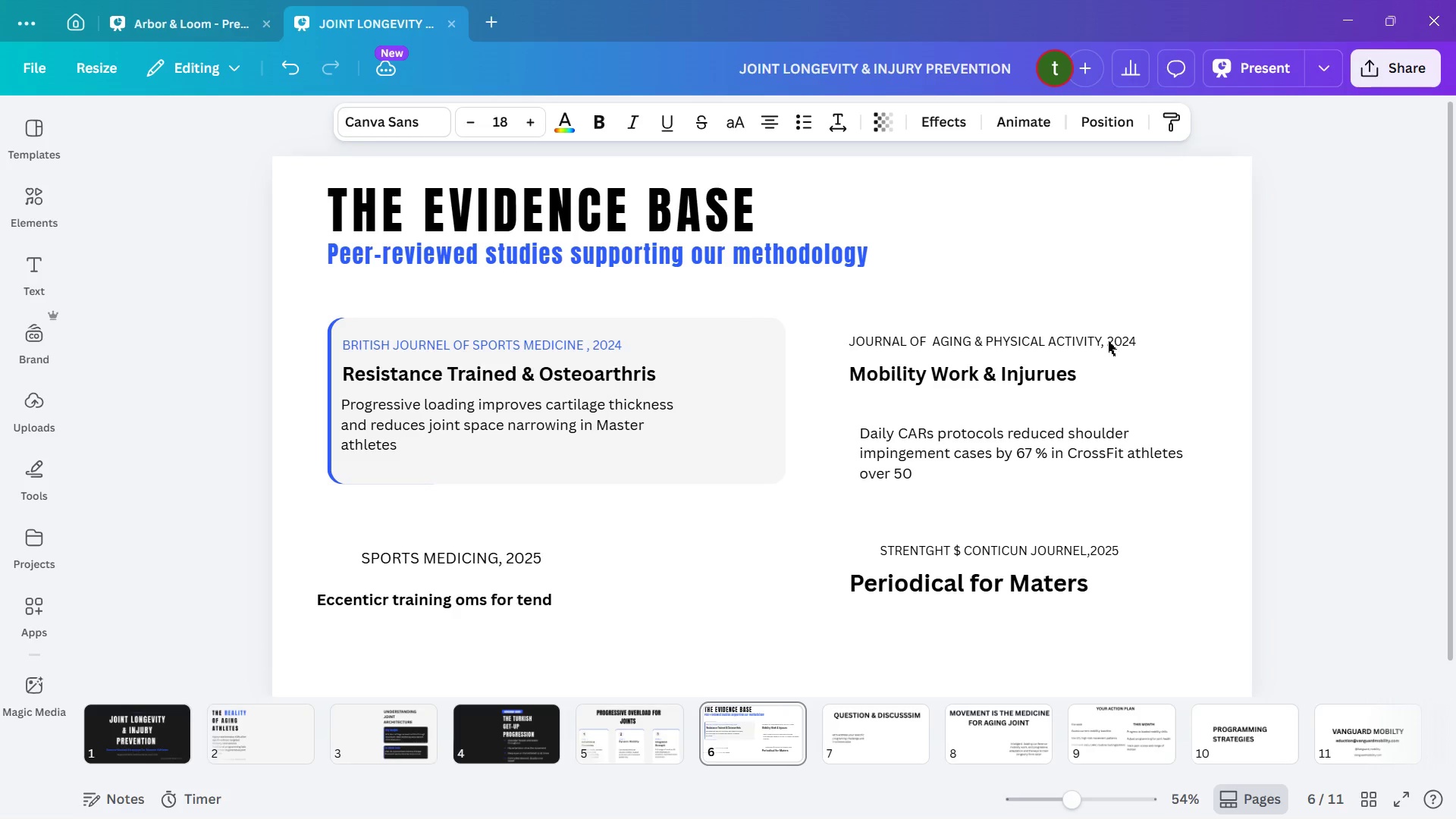 
key(ArrowUp)
 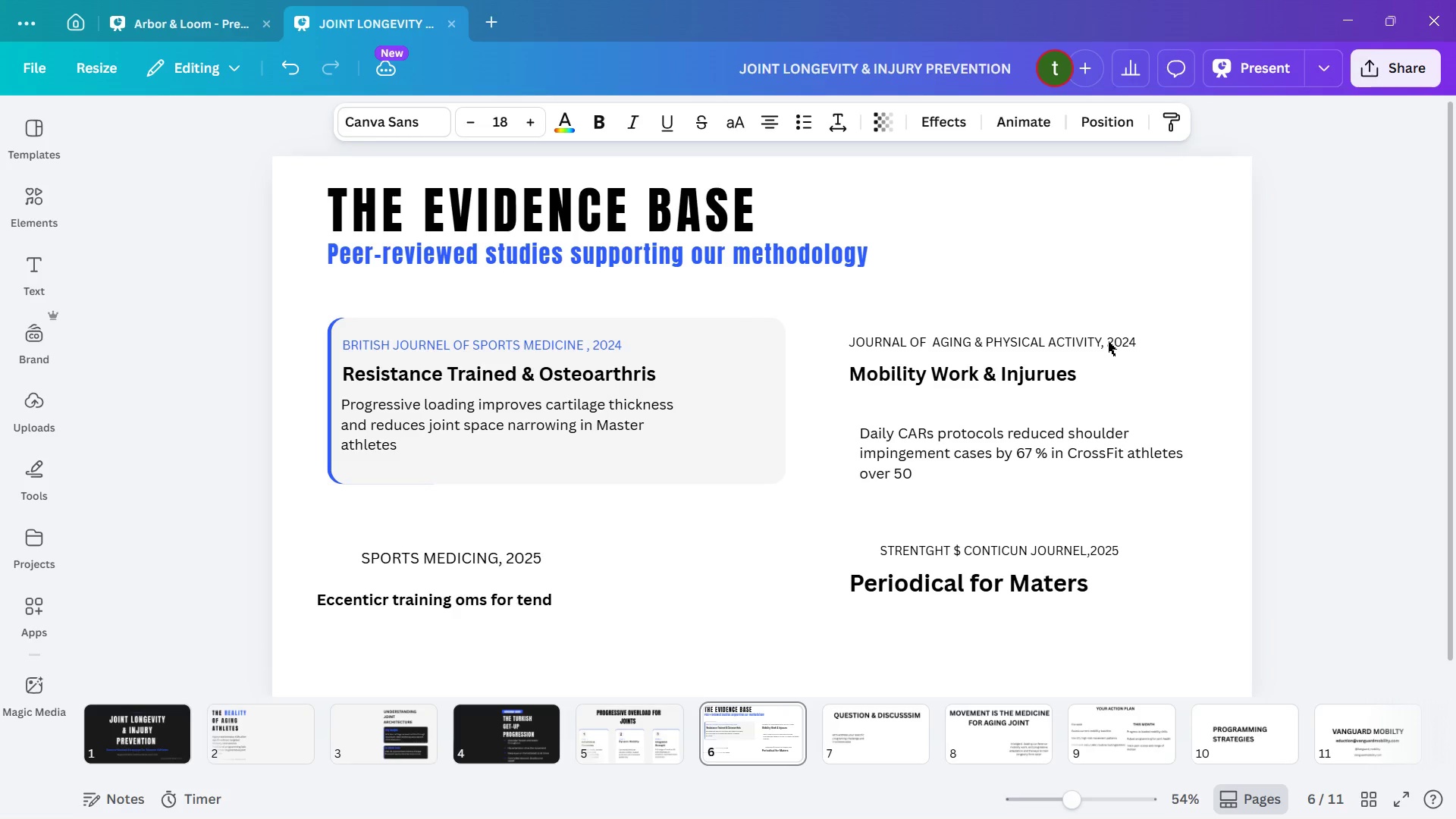 
key(ArrowDown)
 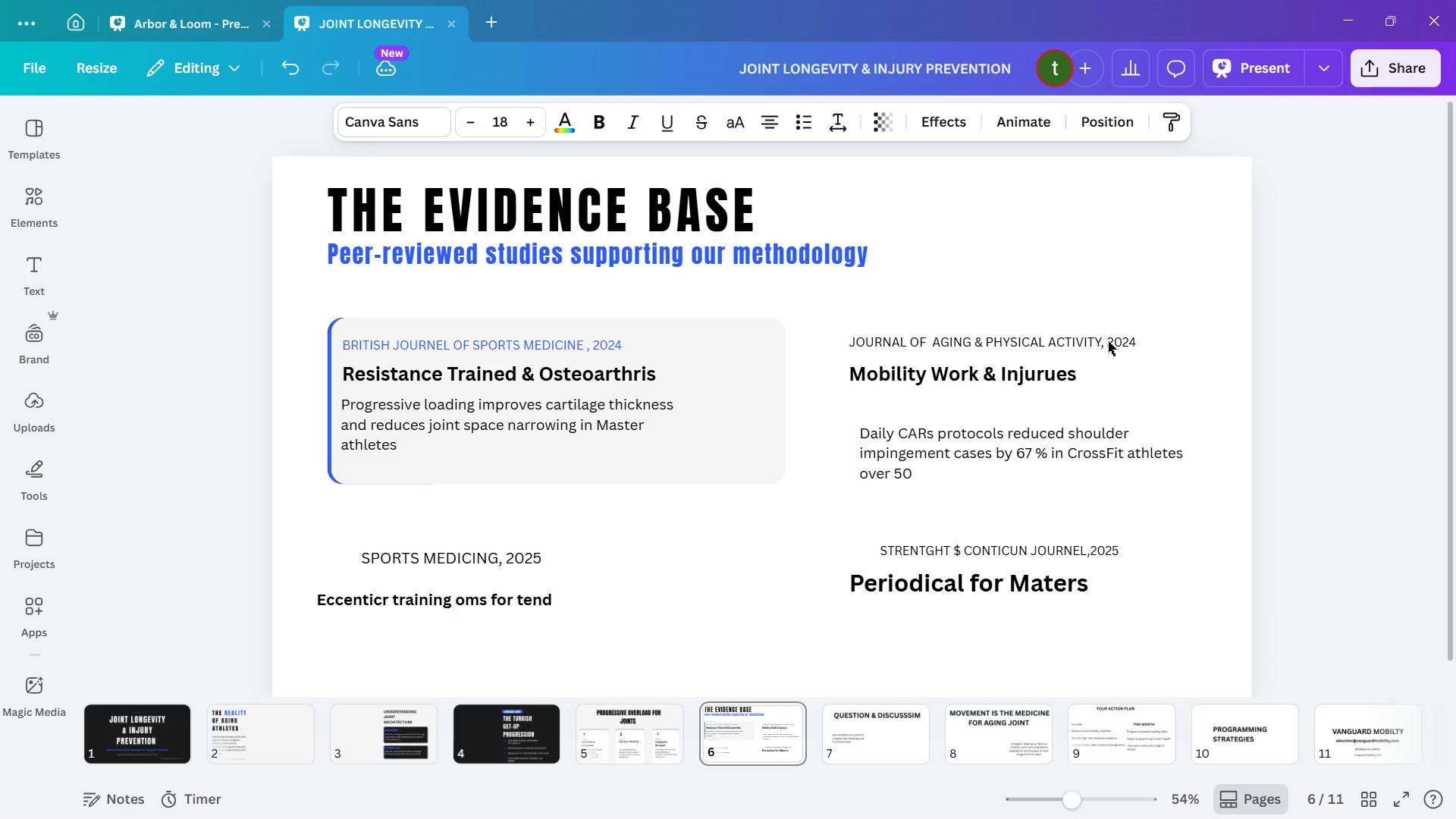 
key(ArrowDown)
 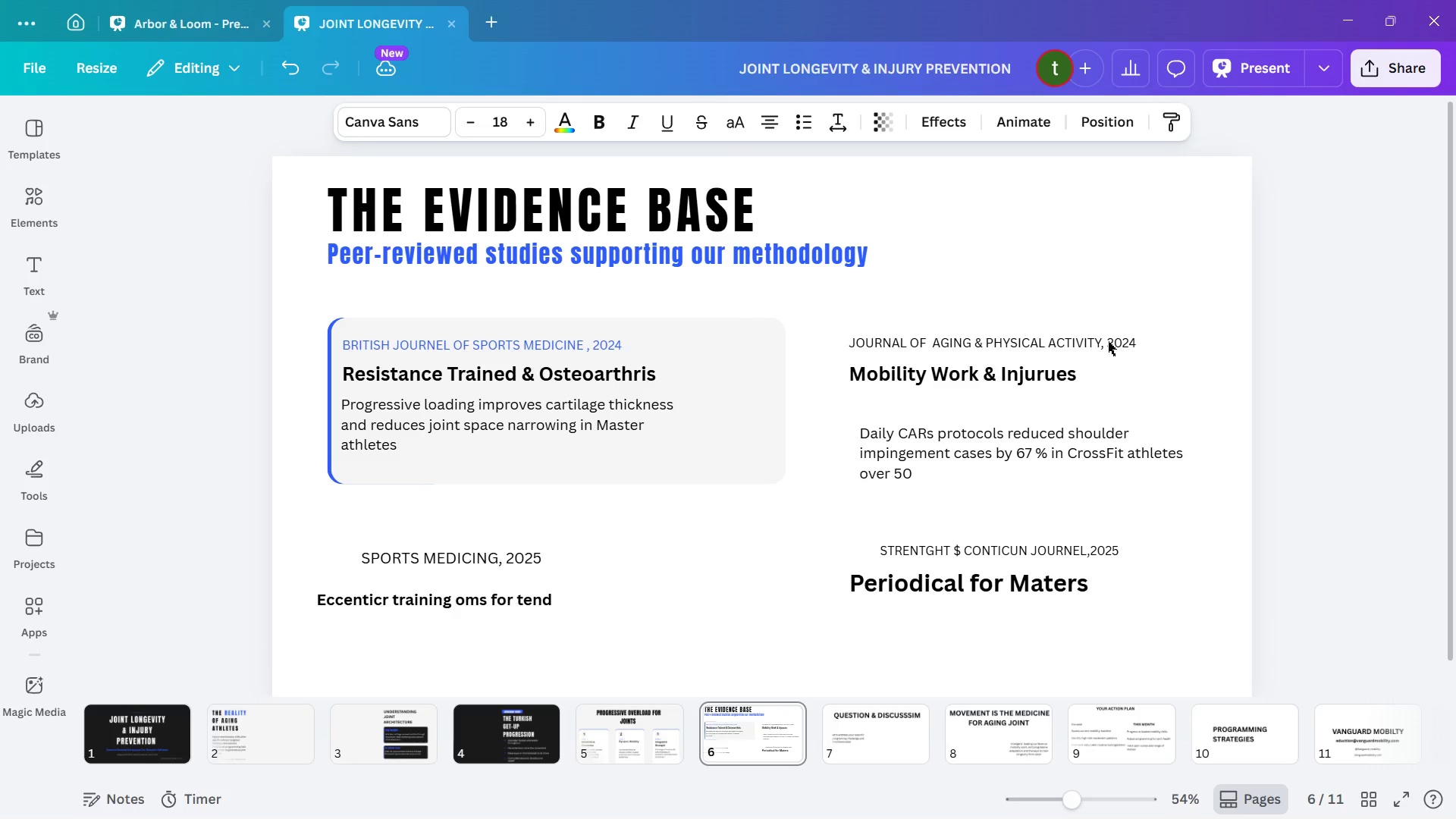 
key(ArrowDown)
 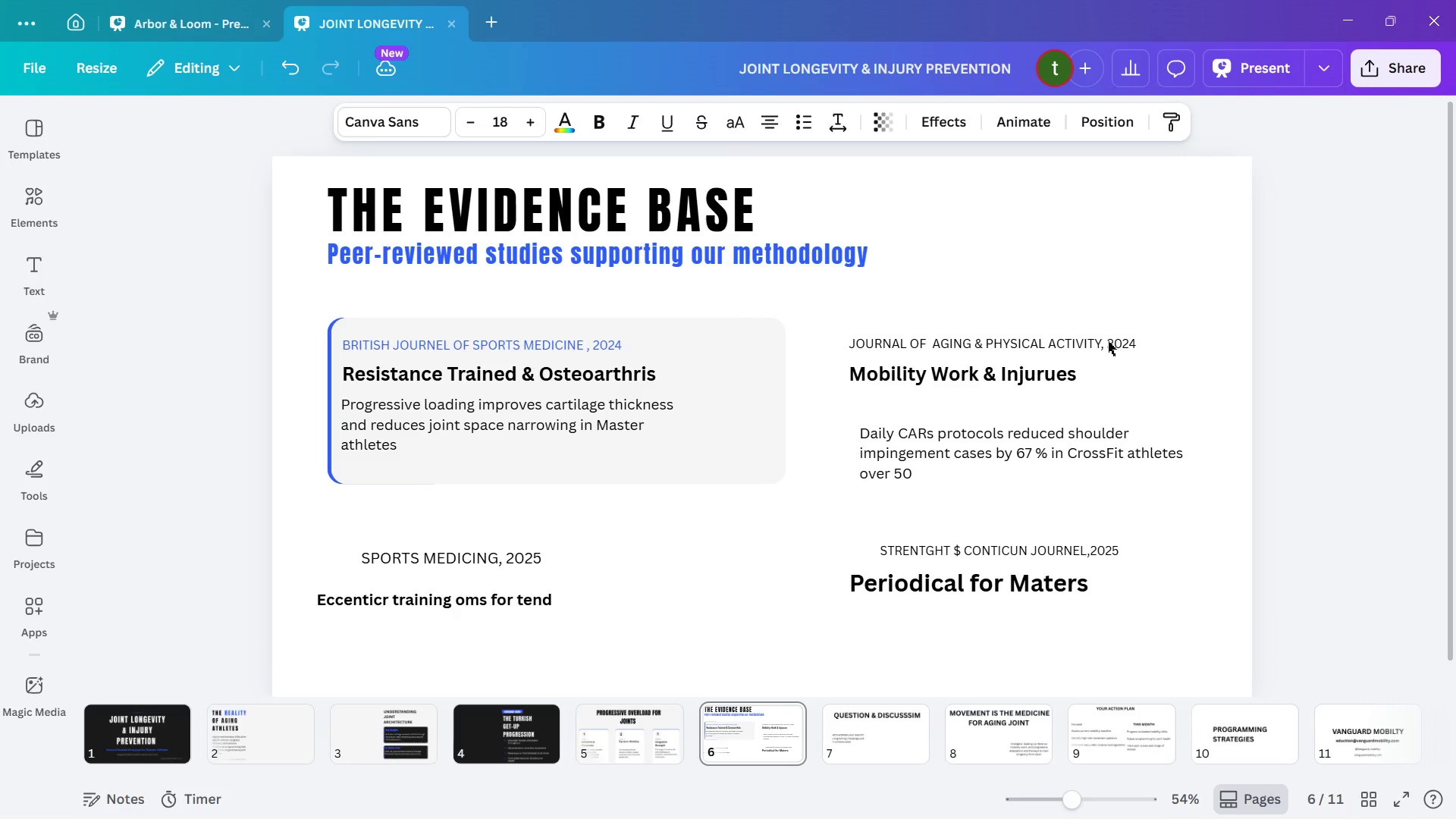 
key(ArrowDown)
 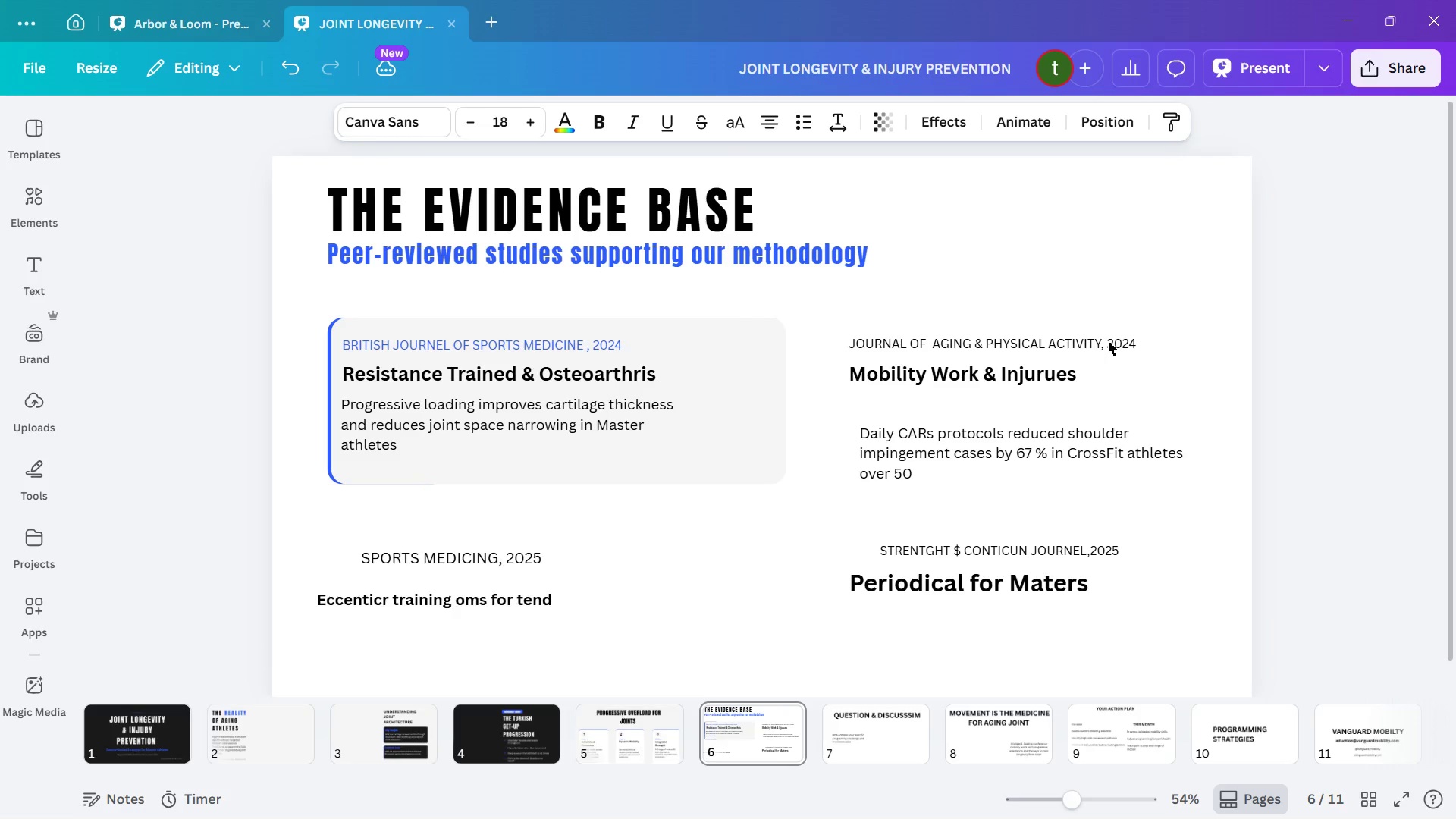 
key(ArrowDown)
 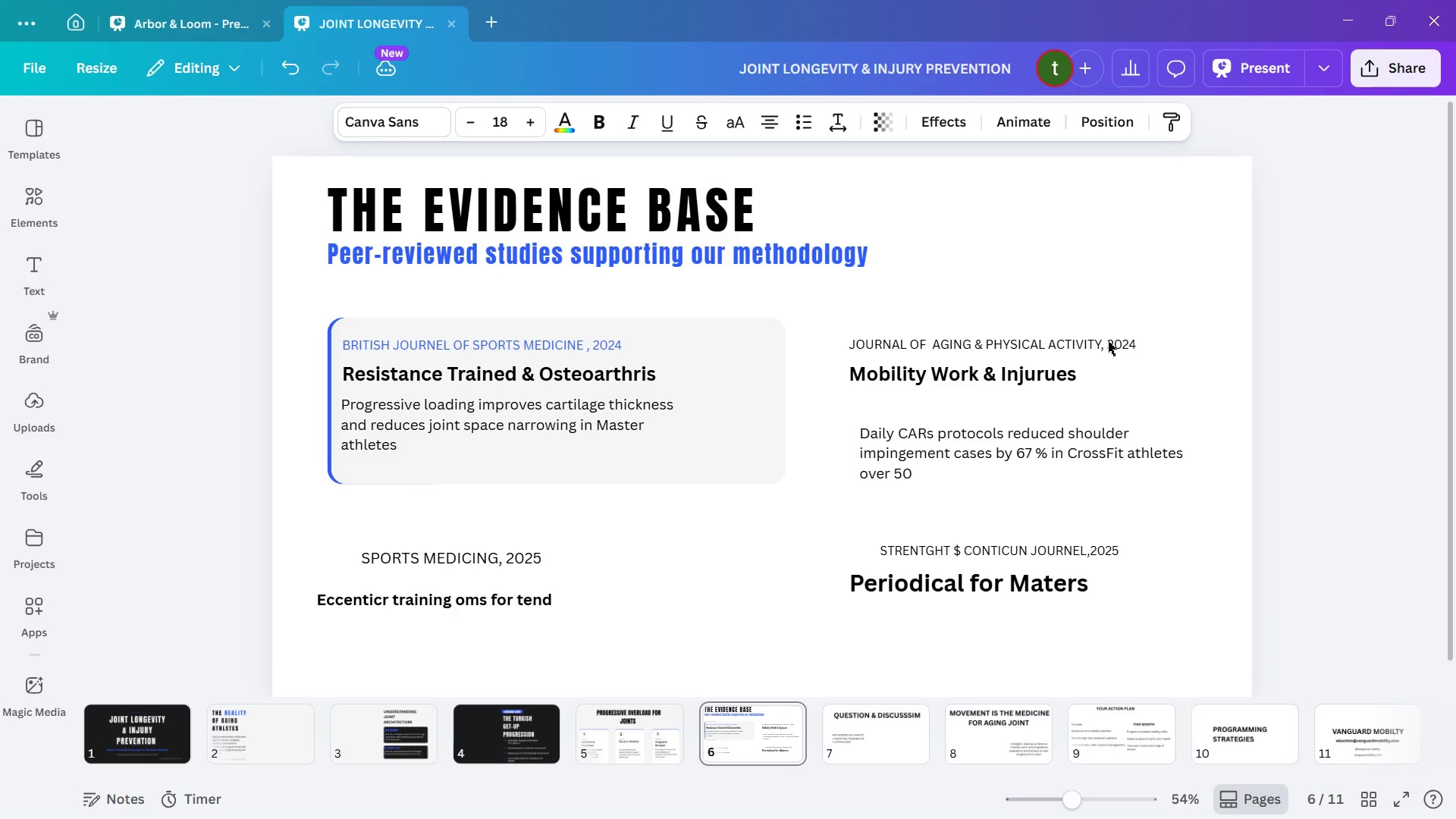 
key(ArrowDown)
 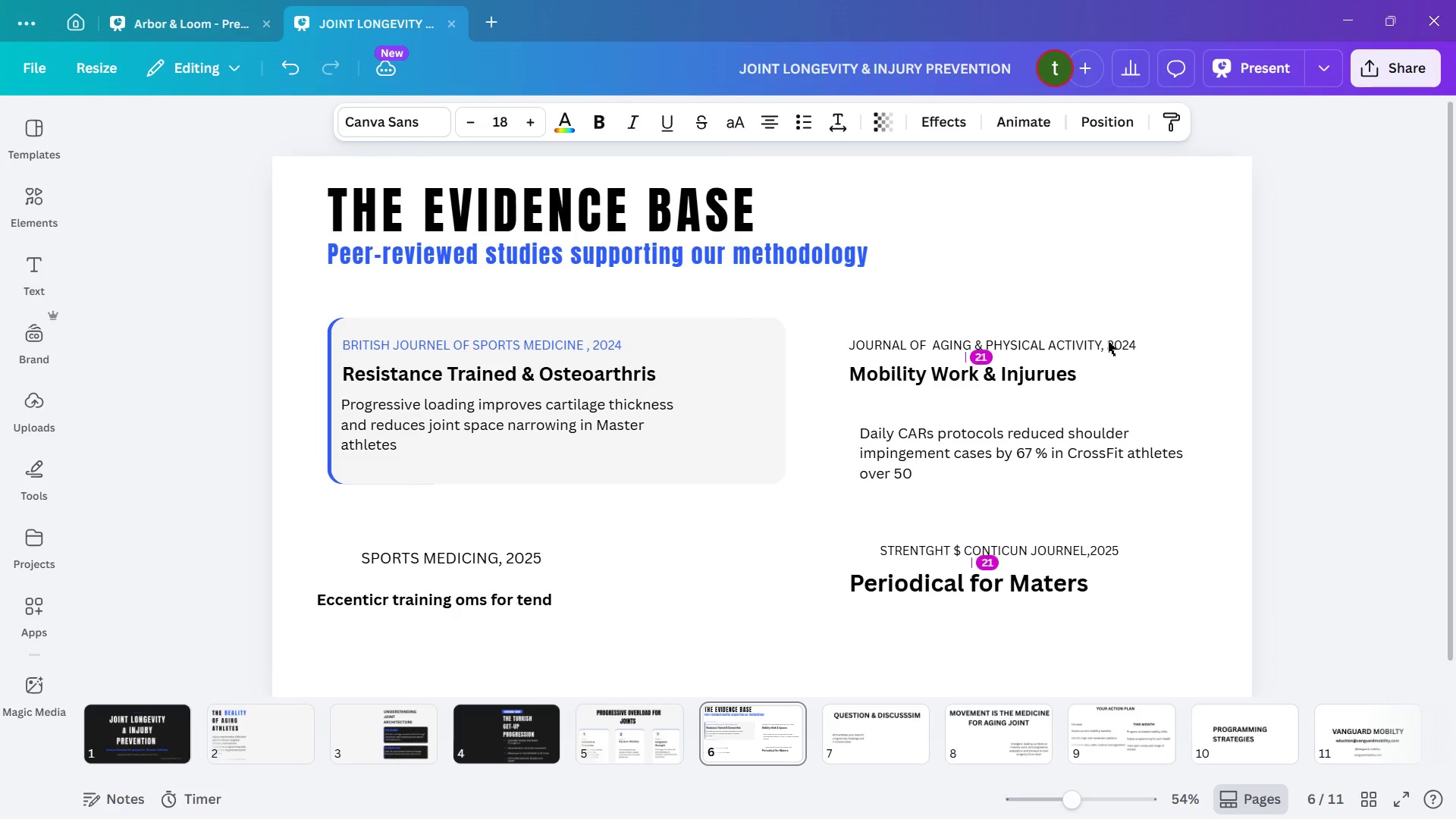 
key(ArrowDown)
 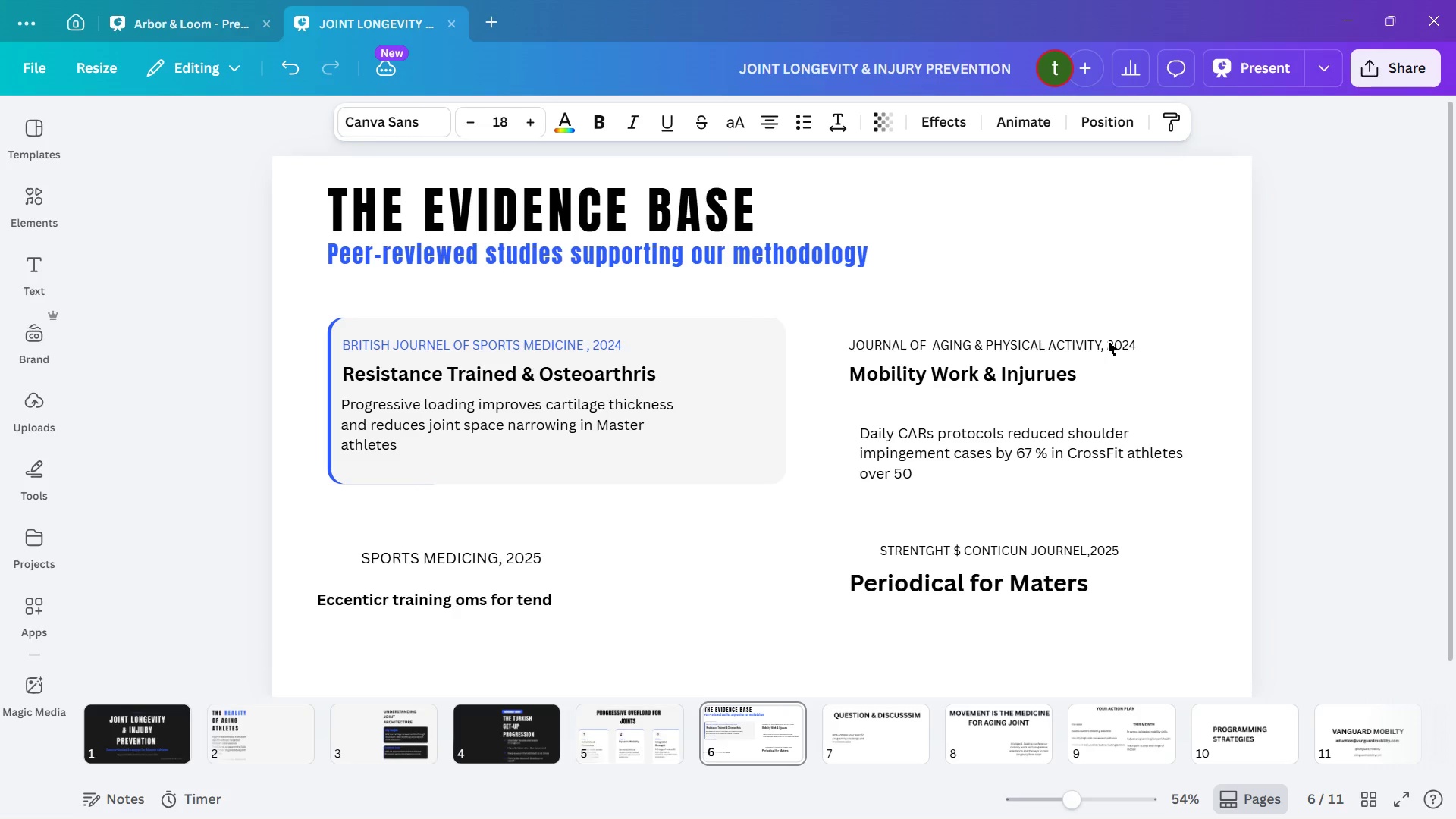 
key(ArrowDown)
 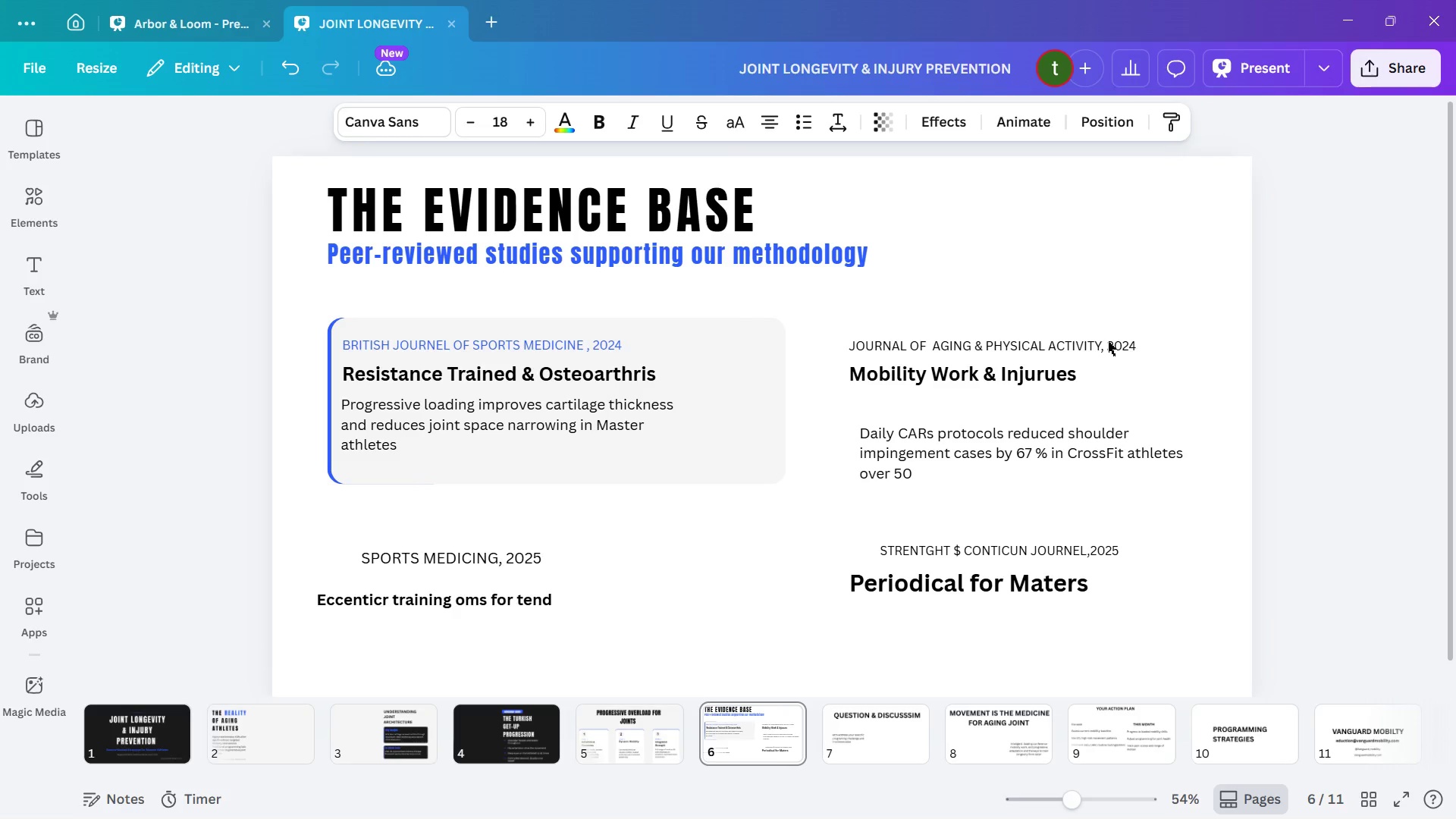 
key(ArrowDown)
 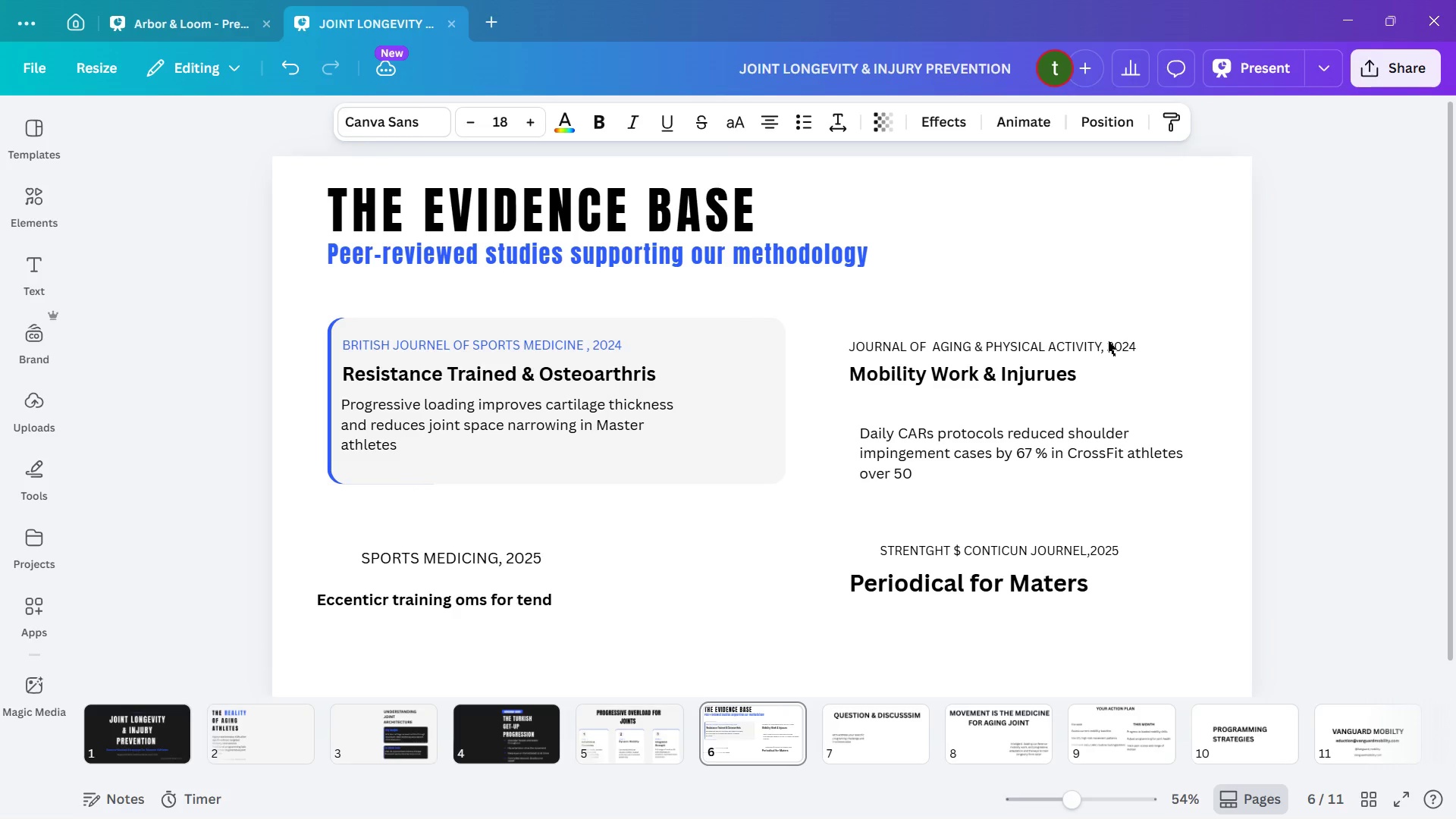 
key(ArrowDown)
 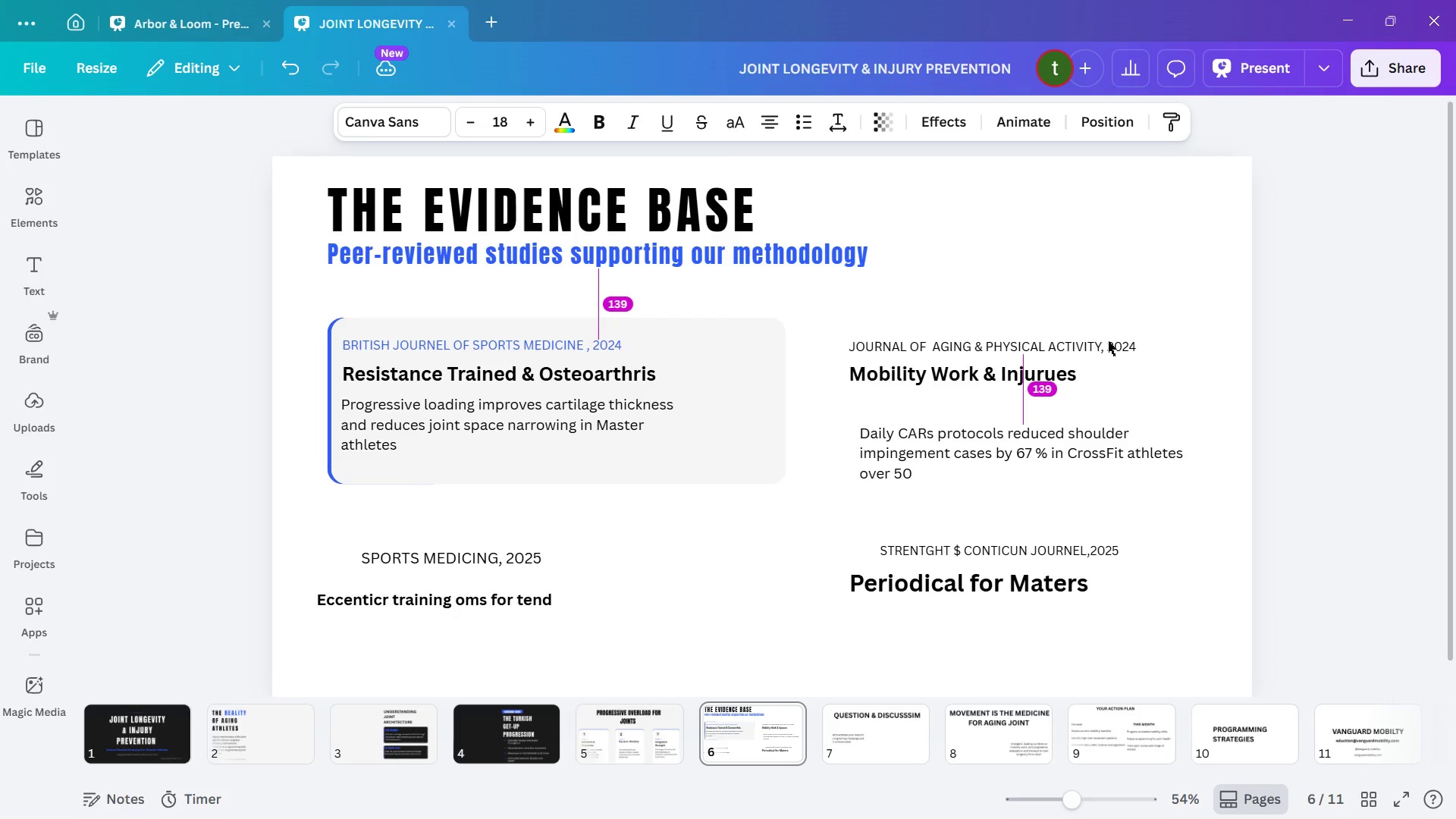 
key(ArrowDown)
 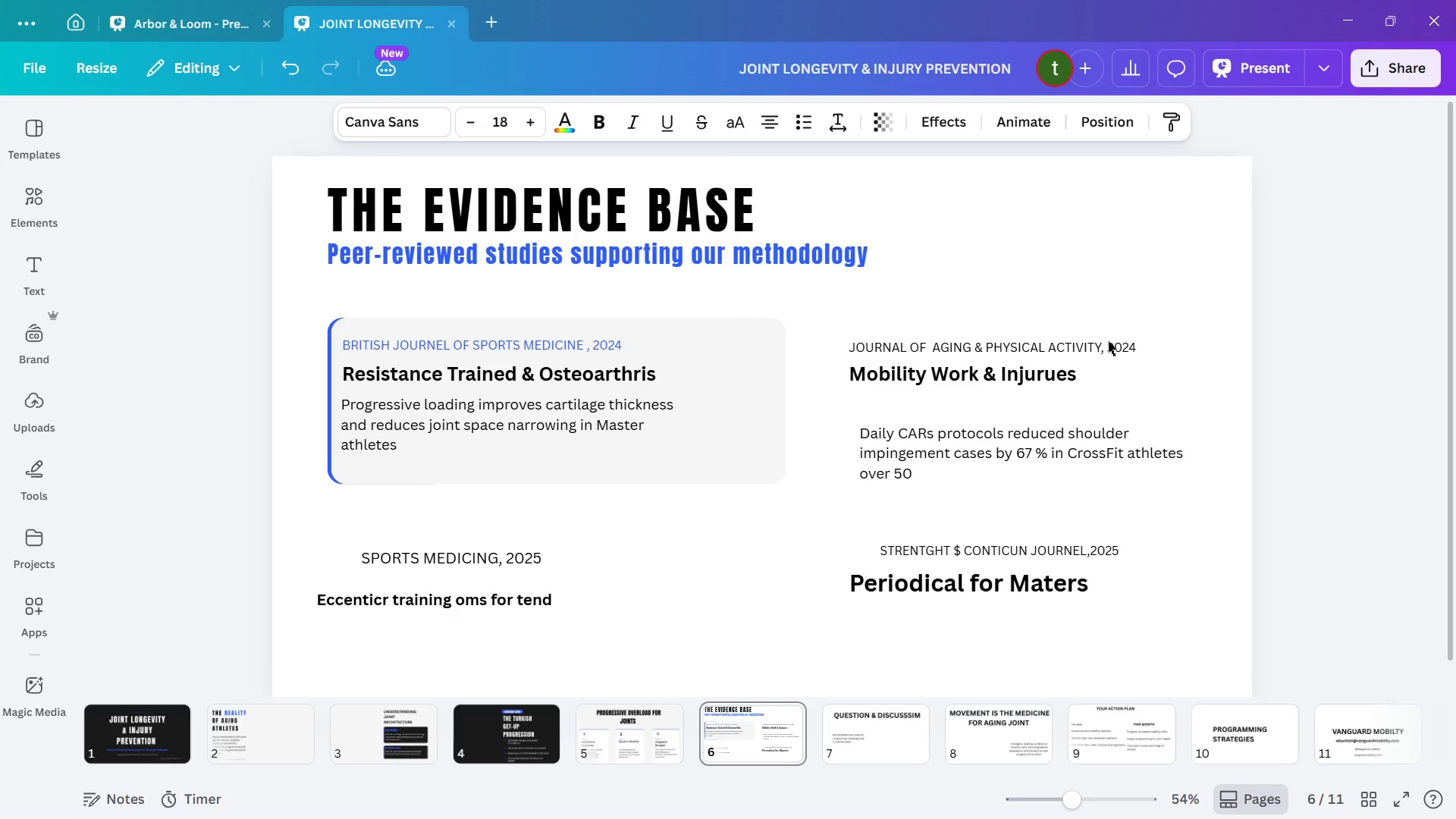 
key(ArrowDown)
 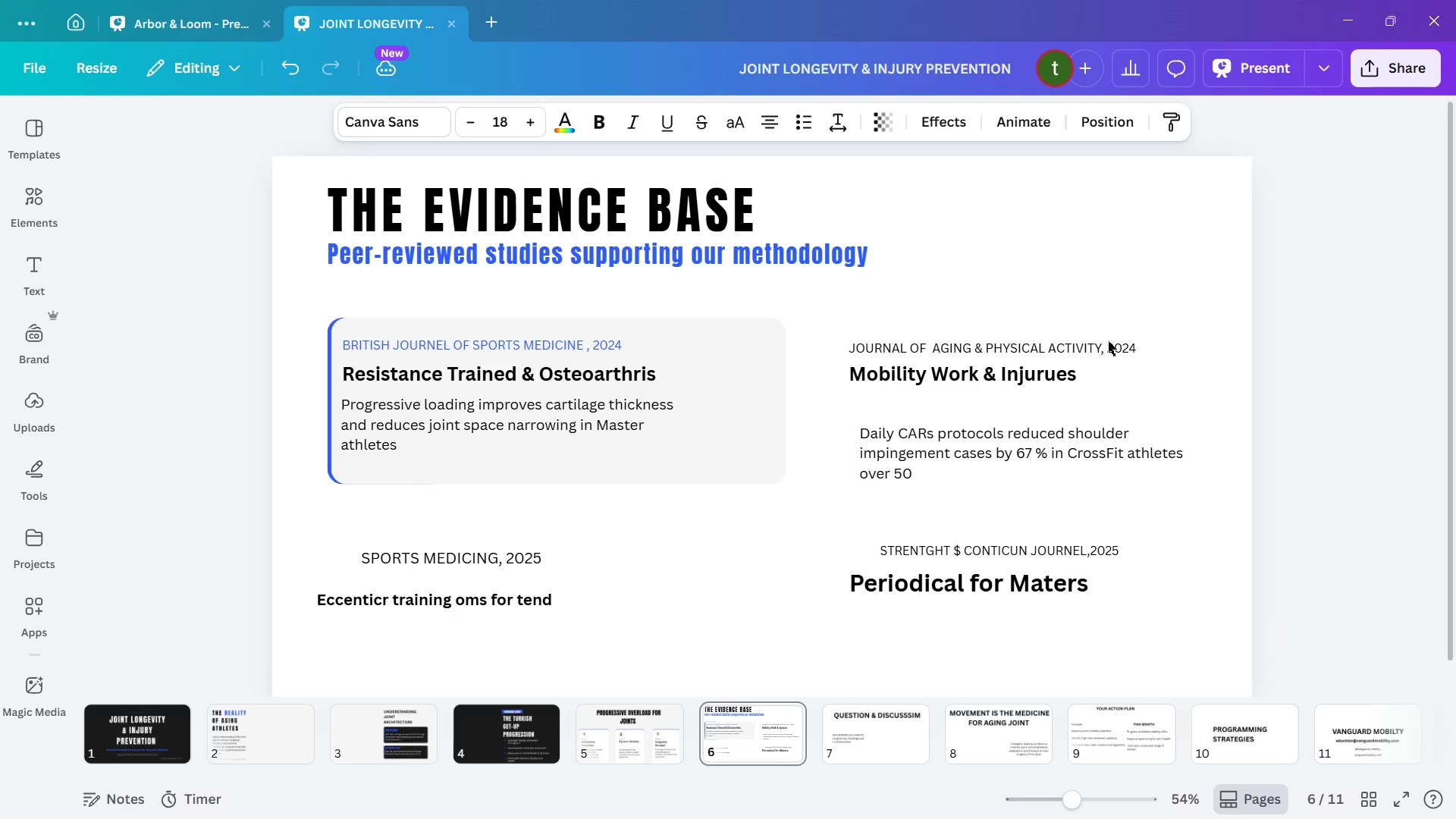 
key(ArrowDown)
 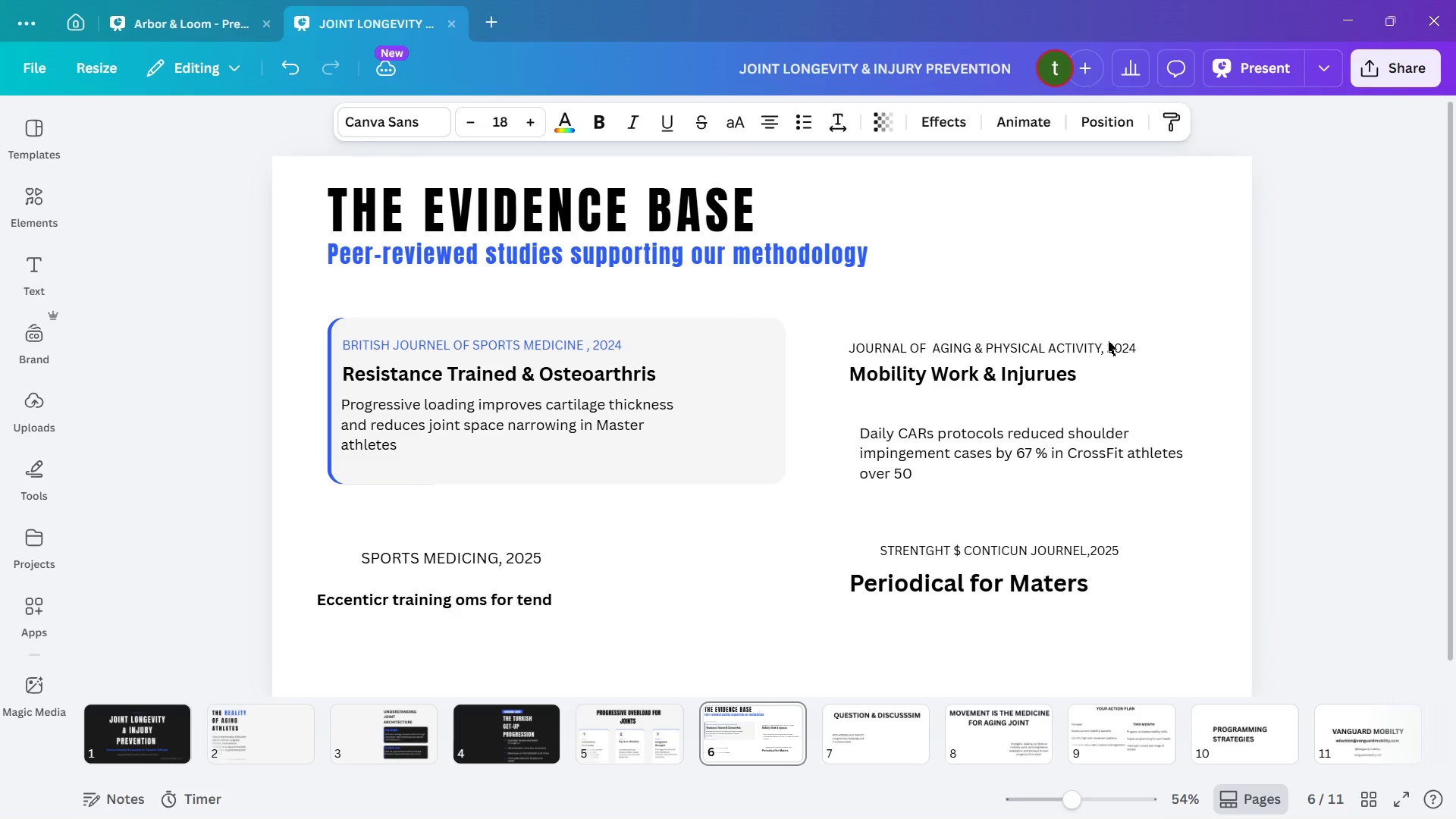 
key(ArrowDown)
 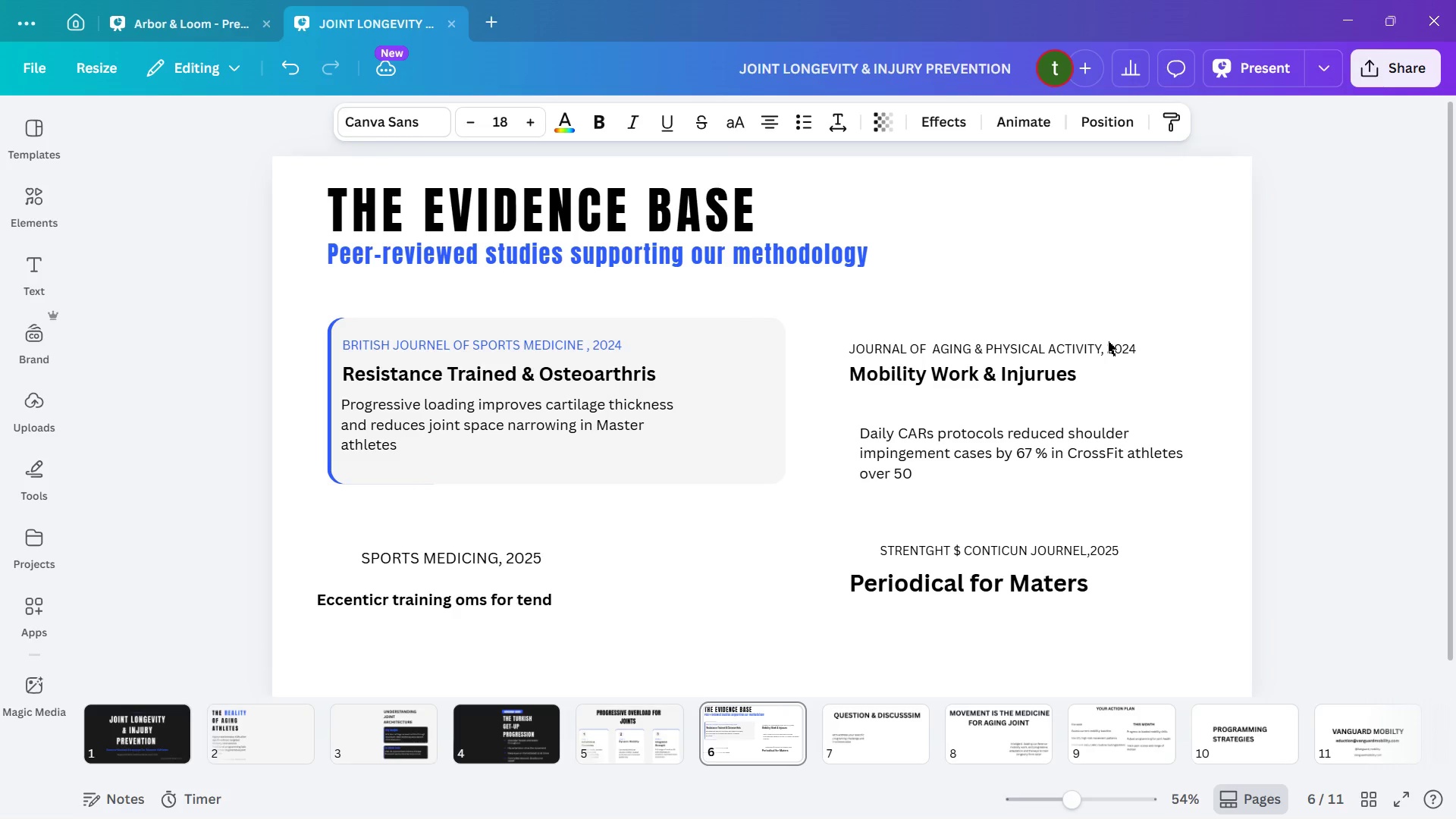 
key(ArrowDown)
 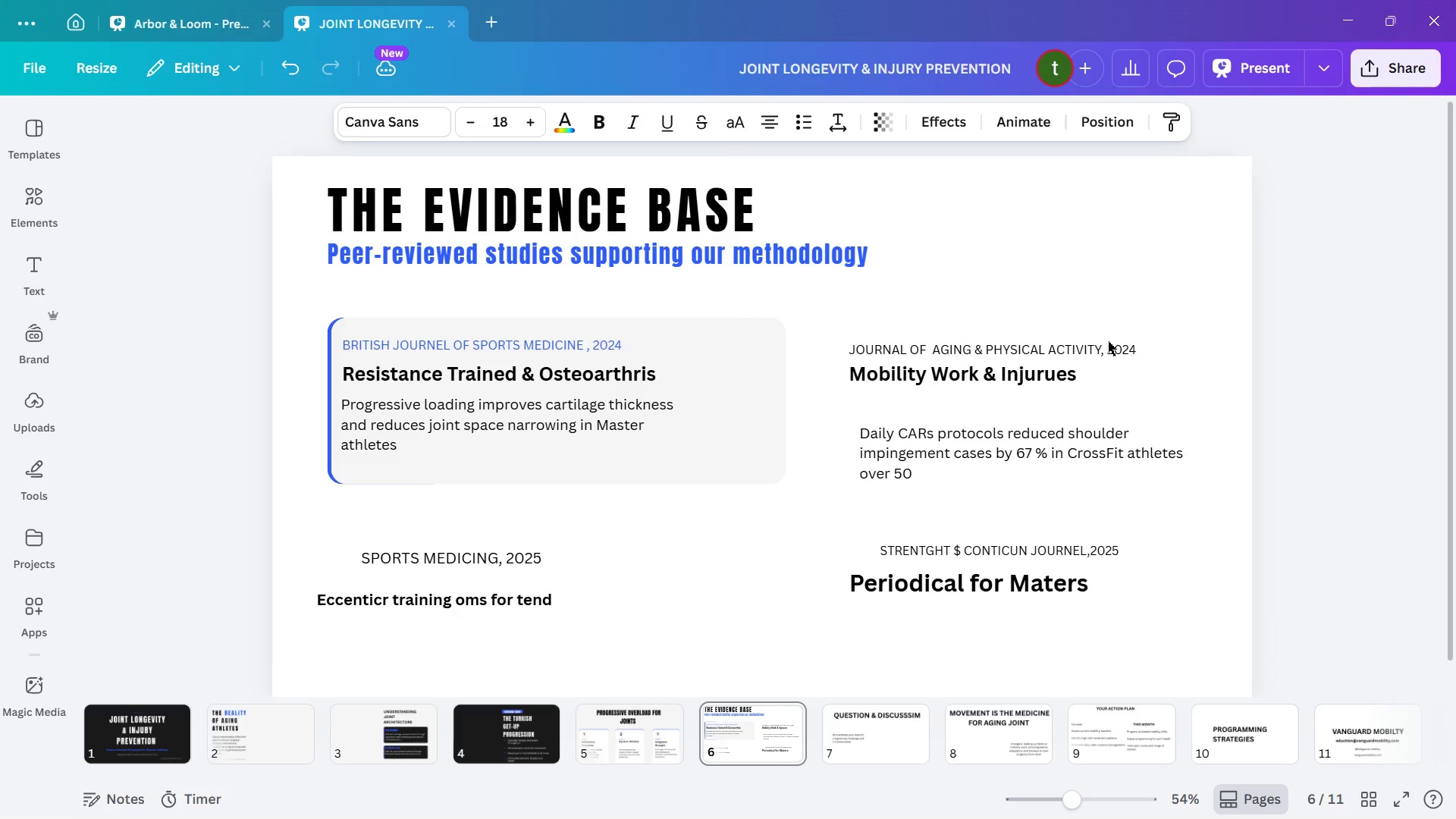 
key(ArrowDown)
 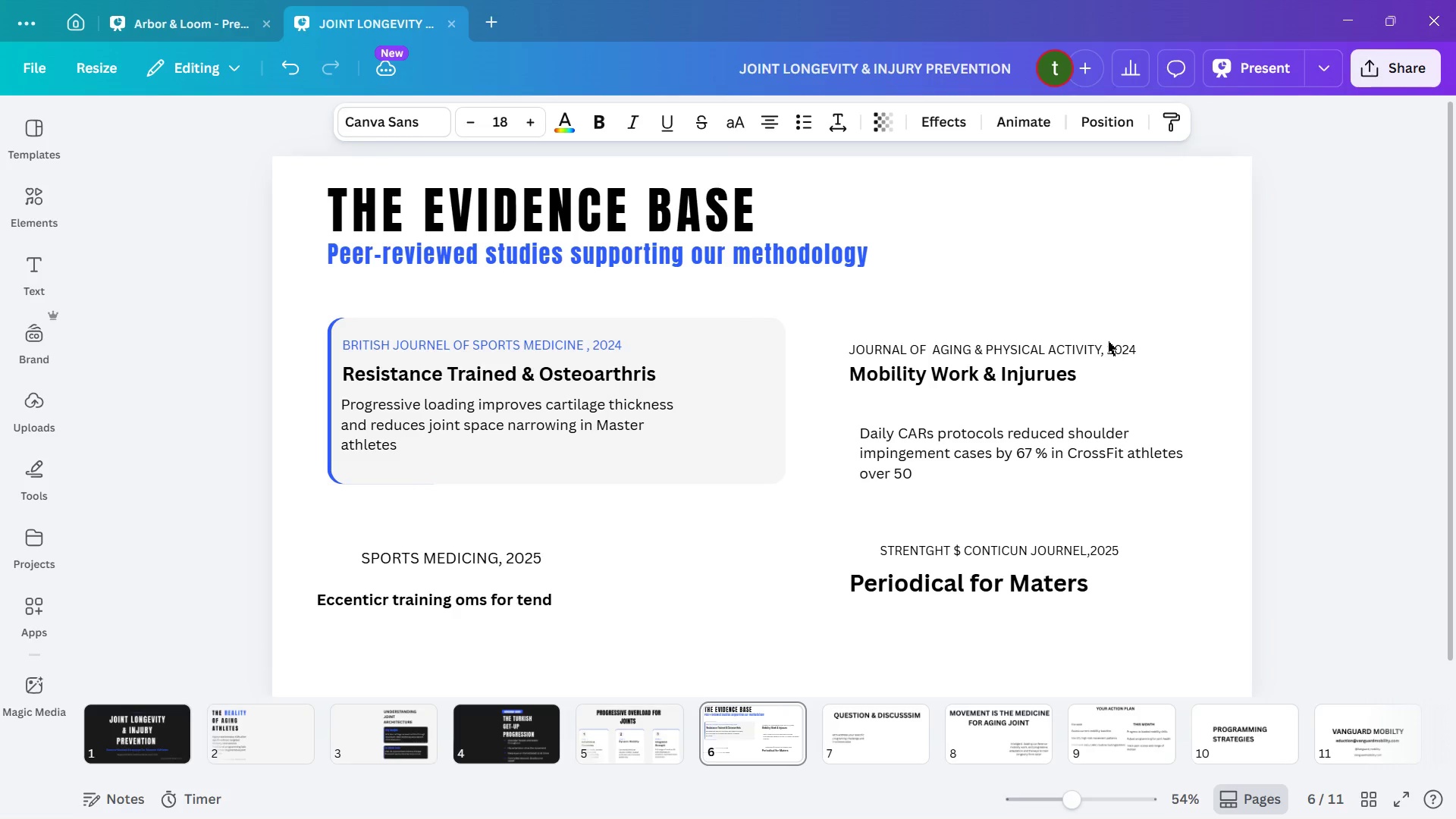 
key(ArrowDown)
 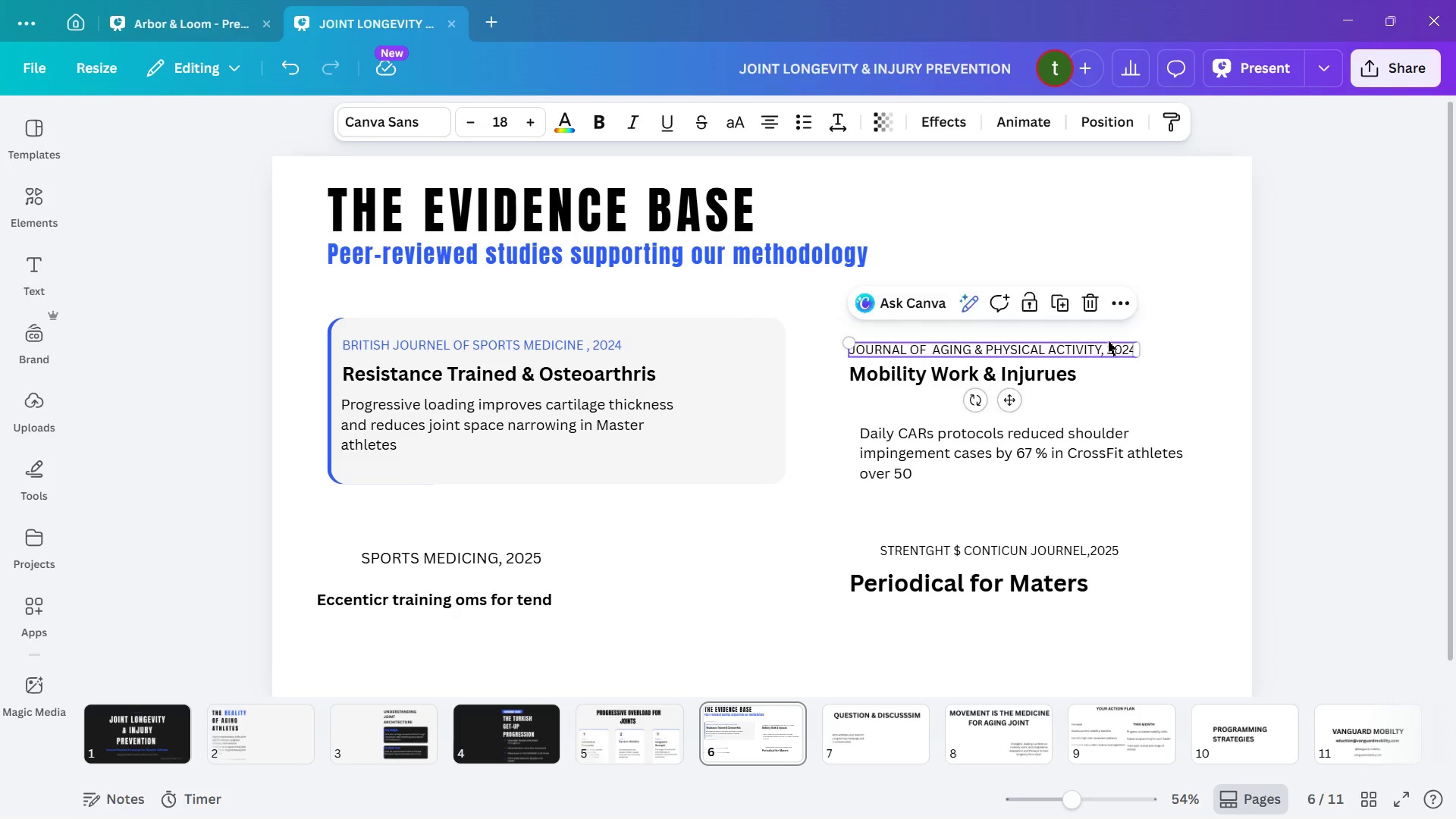 
hold_key(key=ArrowUp, duration=1.24)
 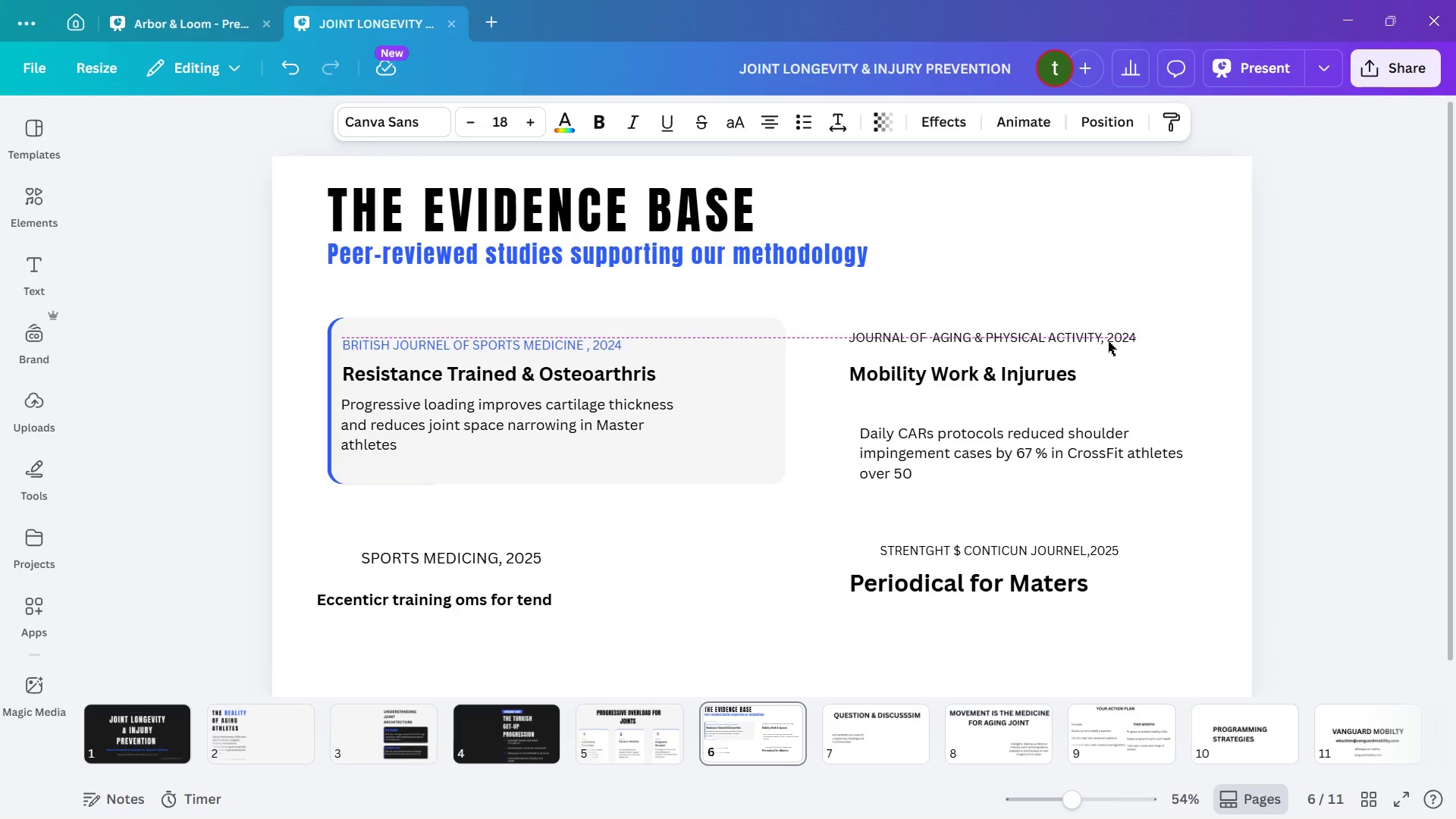 
hold_key(key=ArrowDown, duration=0.52)
 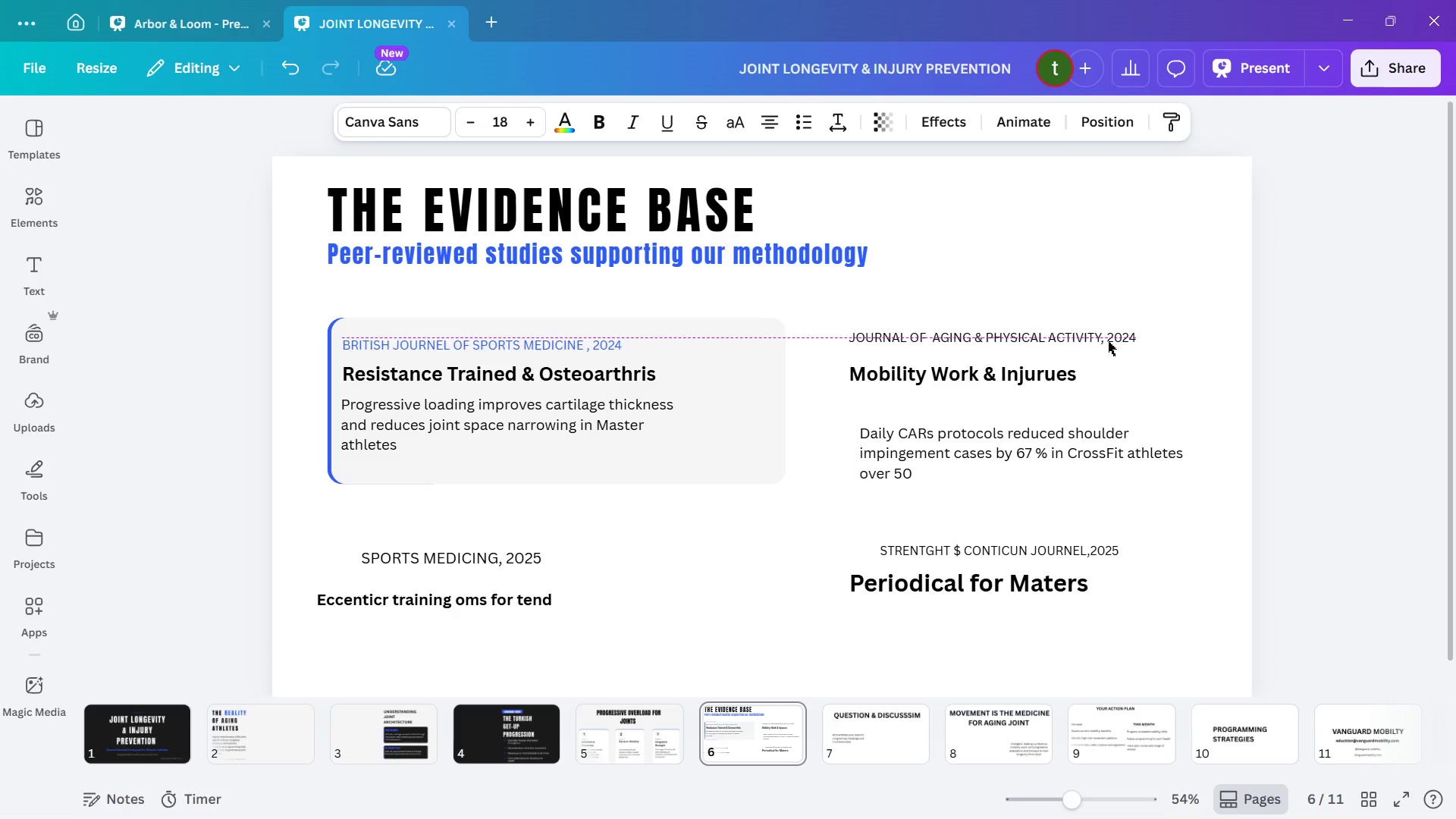 
key(ArrowUp)
 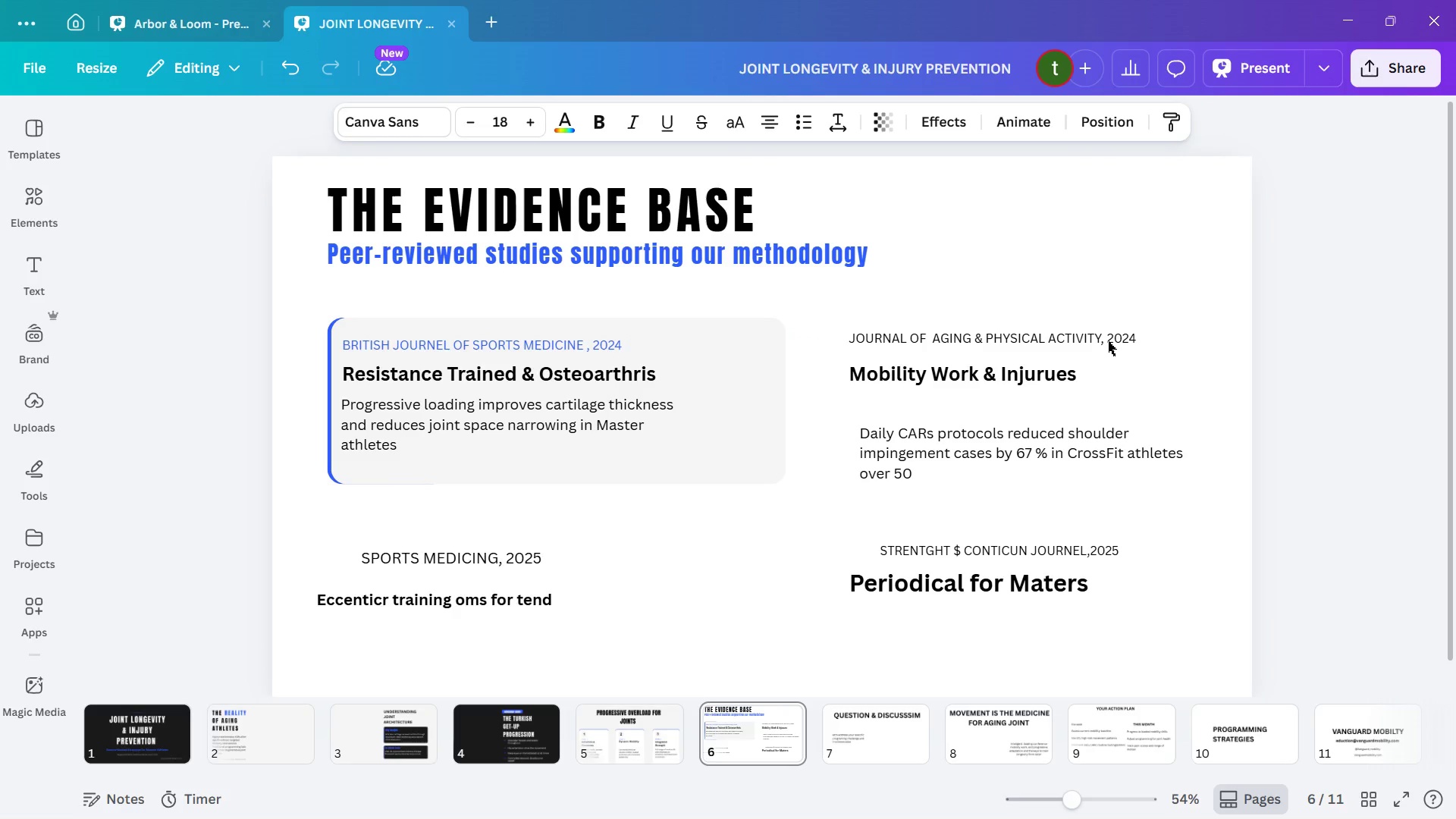 
key(ArrowDown)
 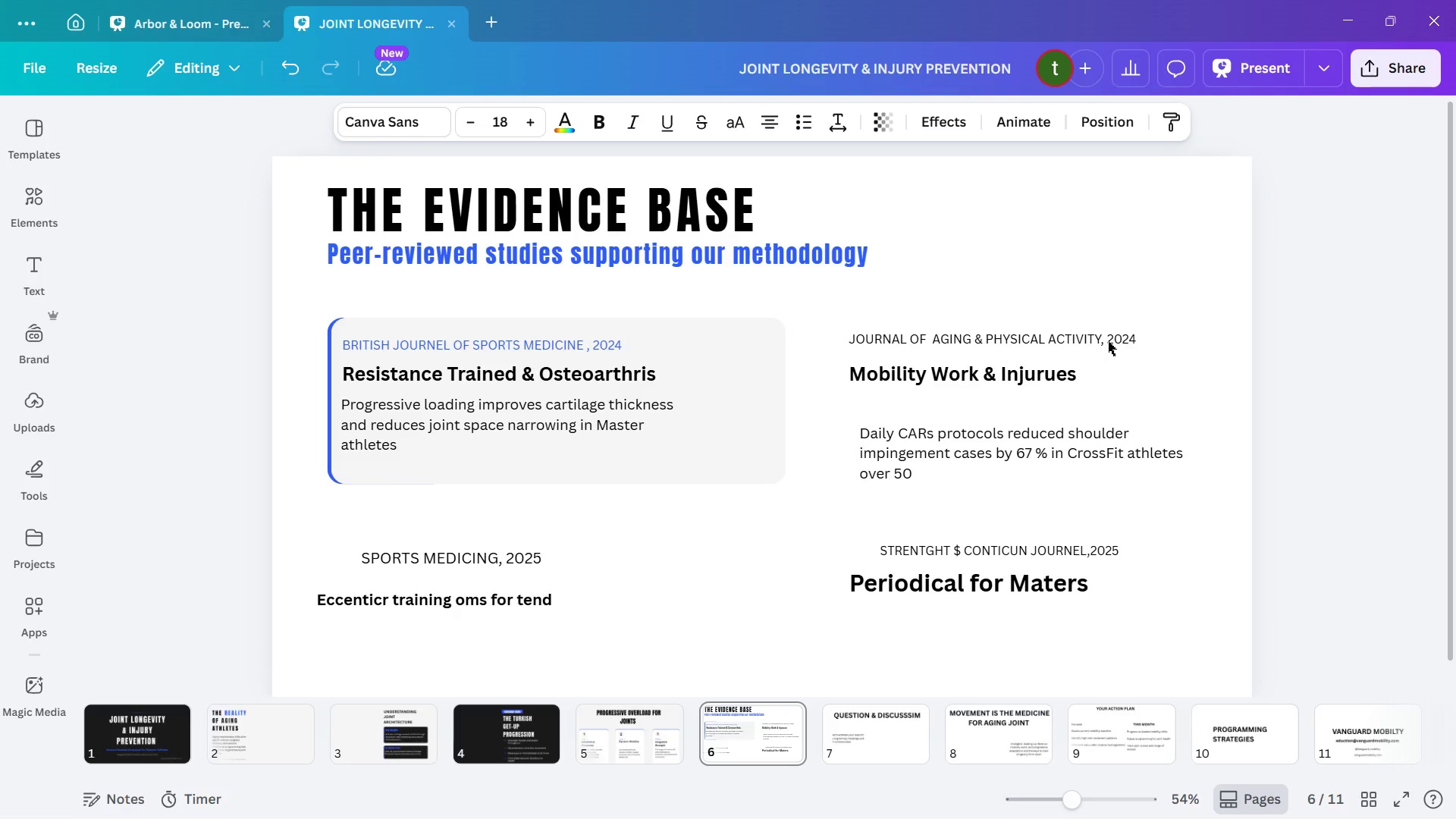 
key(ArrowDown)
 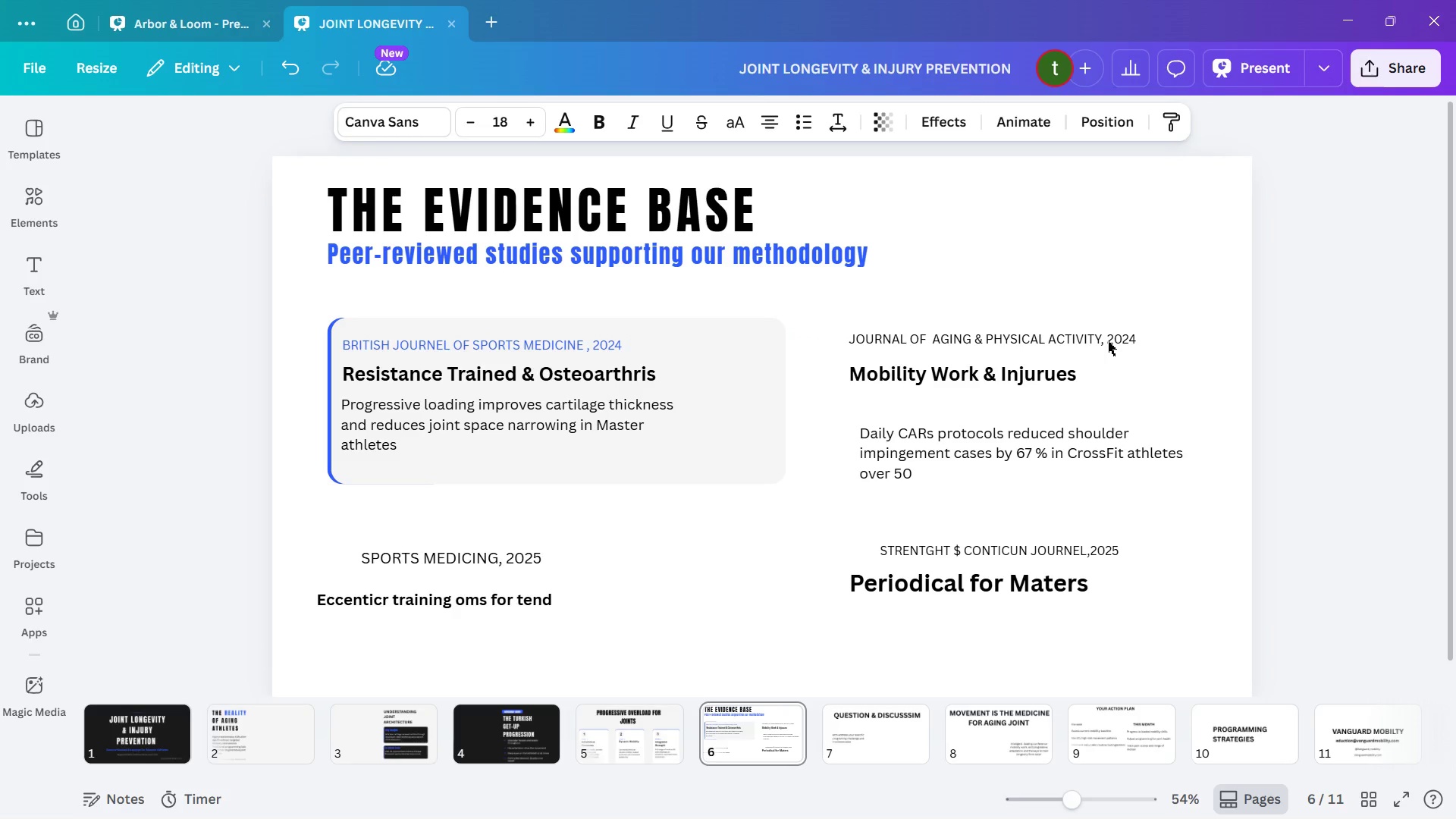 
key(ArrowDown)
 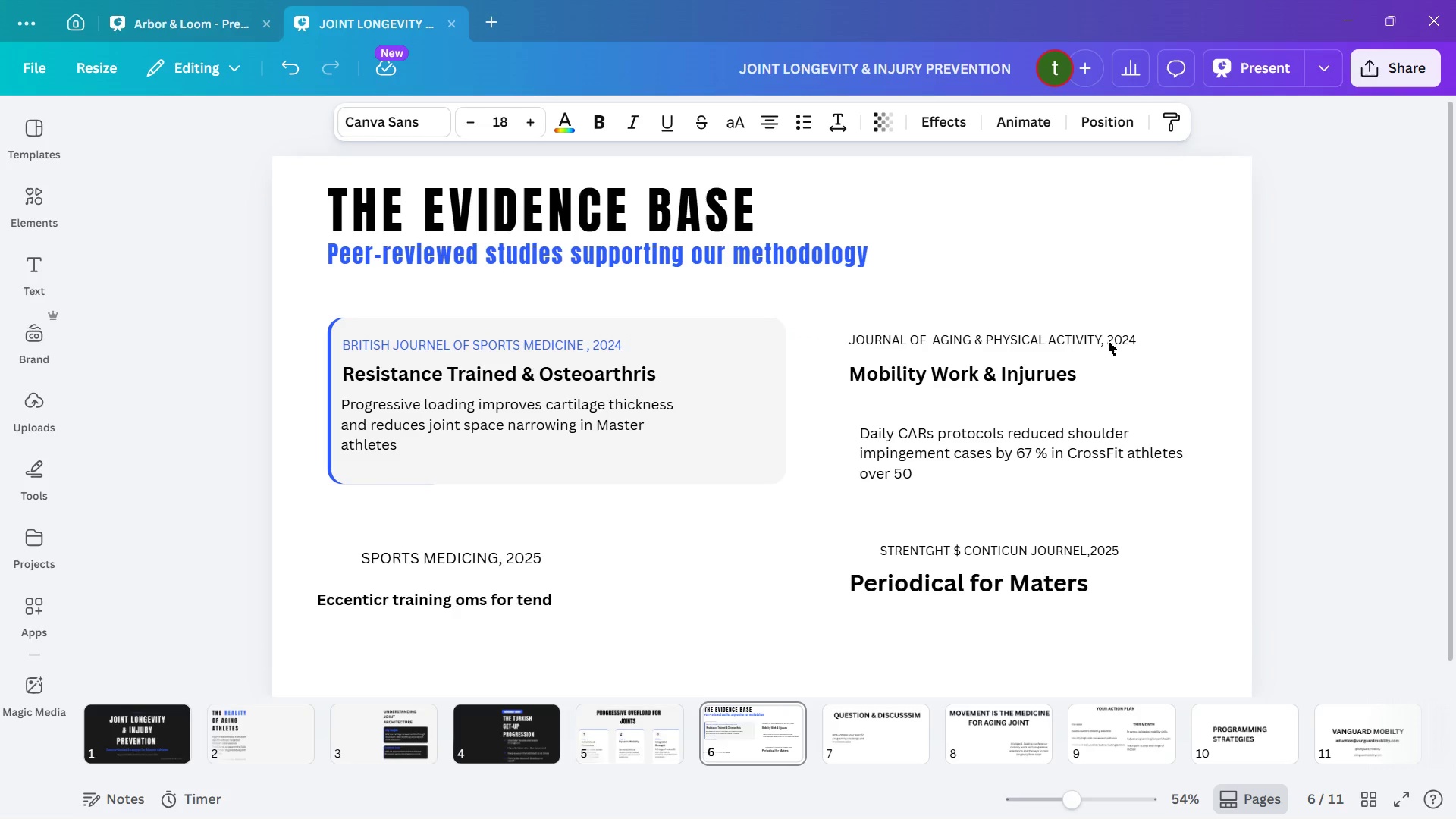 
key(ArrowDown)
 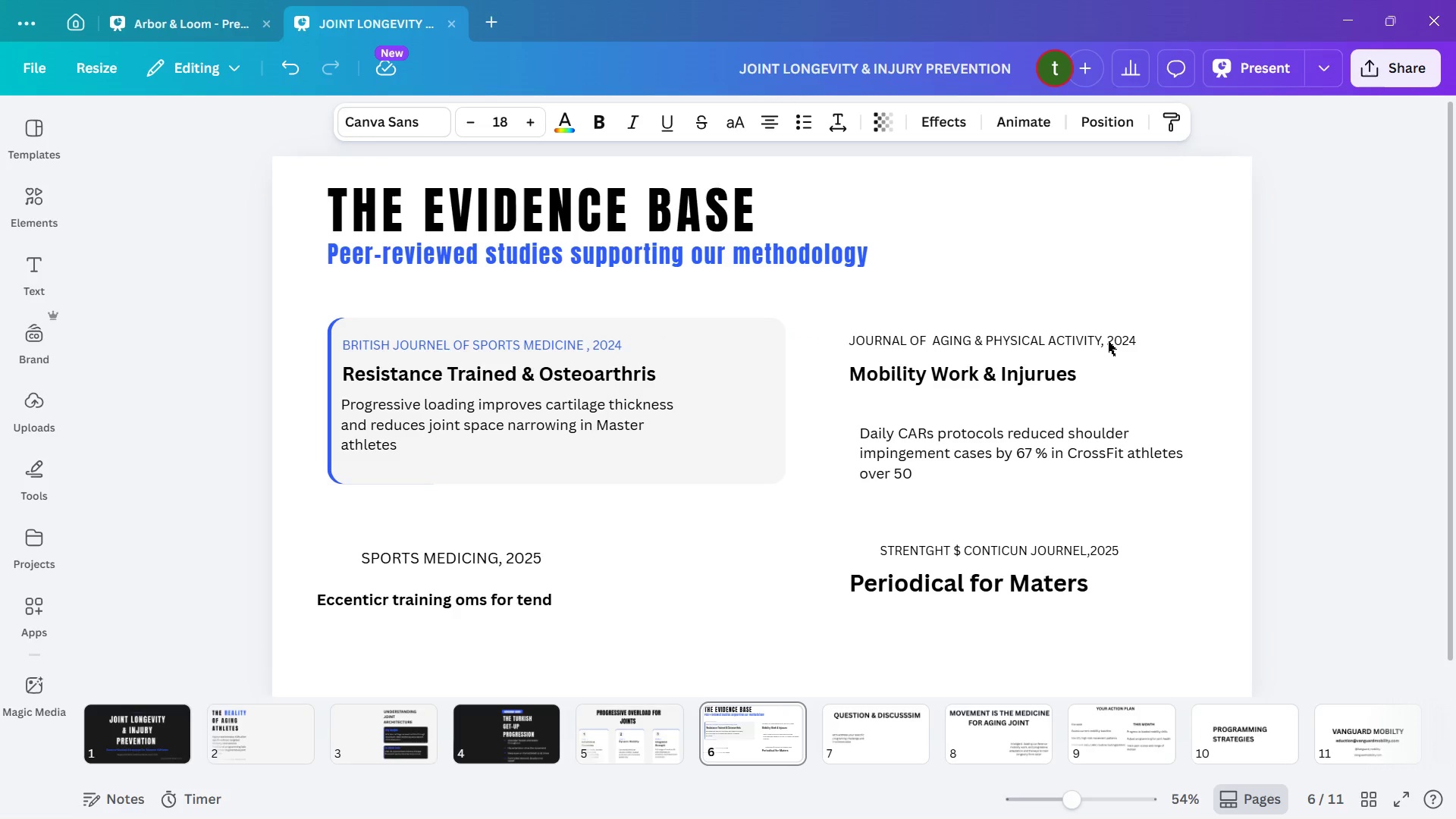 
key(ArrowDown)
 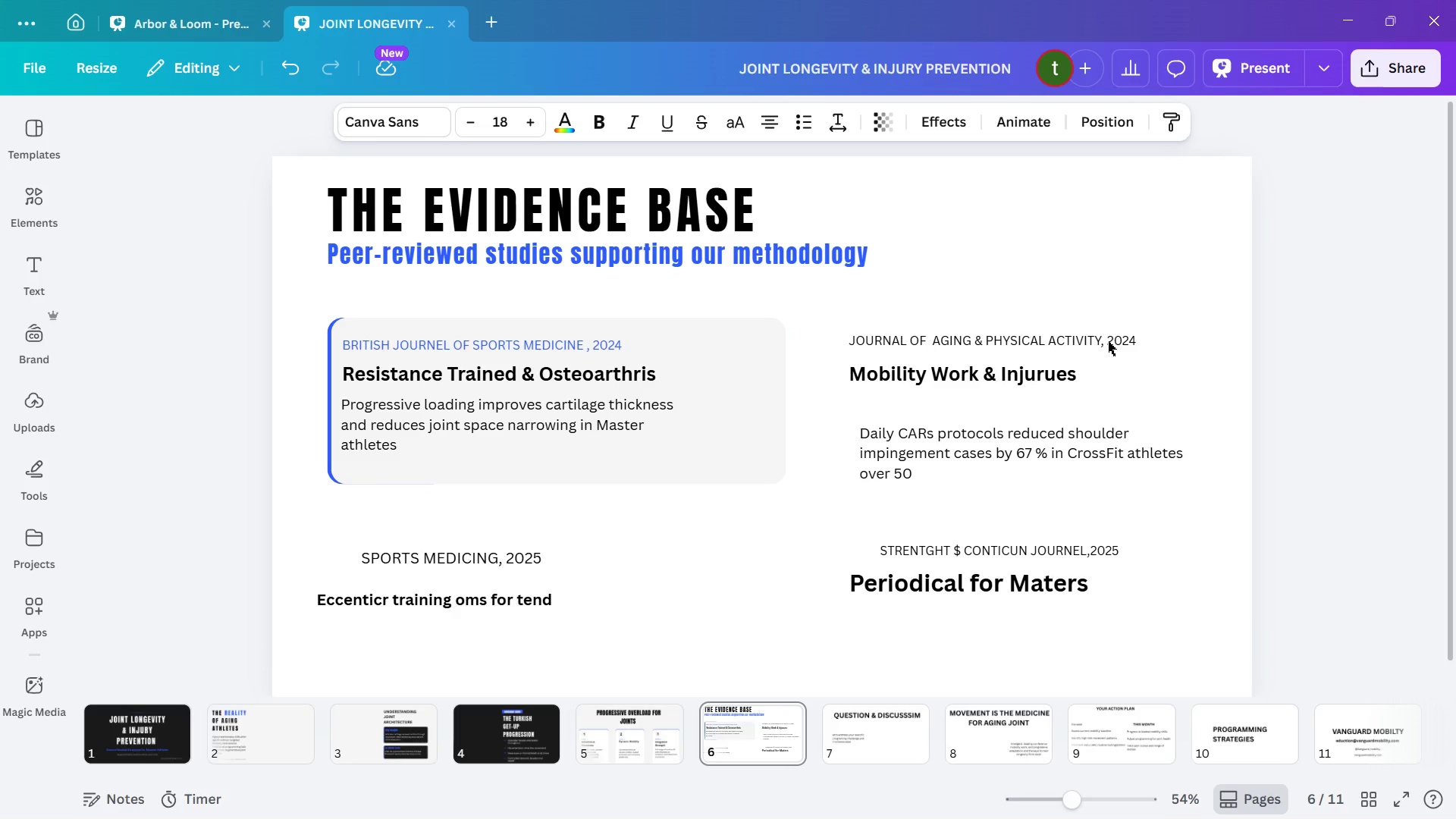 
key(ArrowDown)
 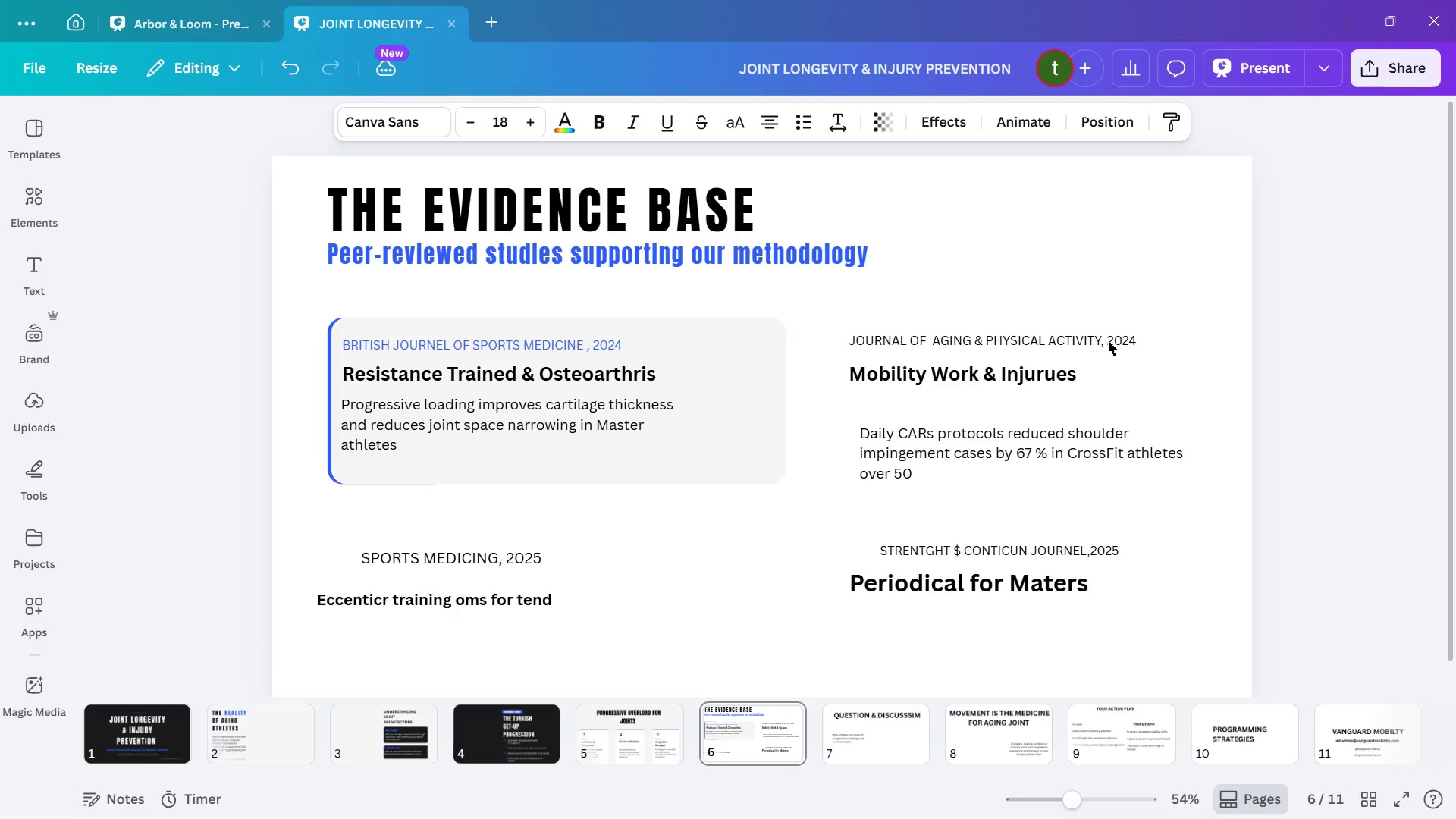 
key(ArrowDown)
 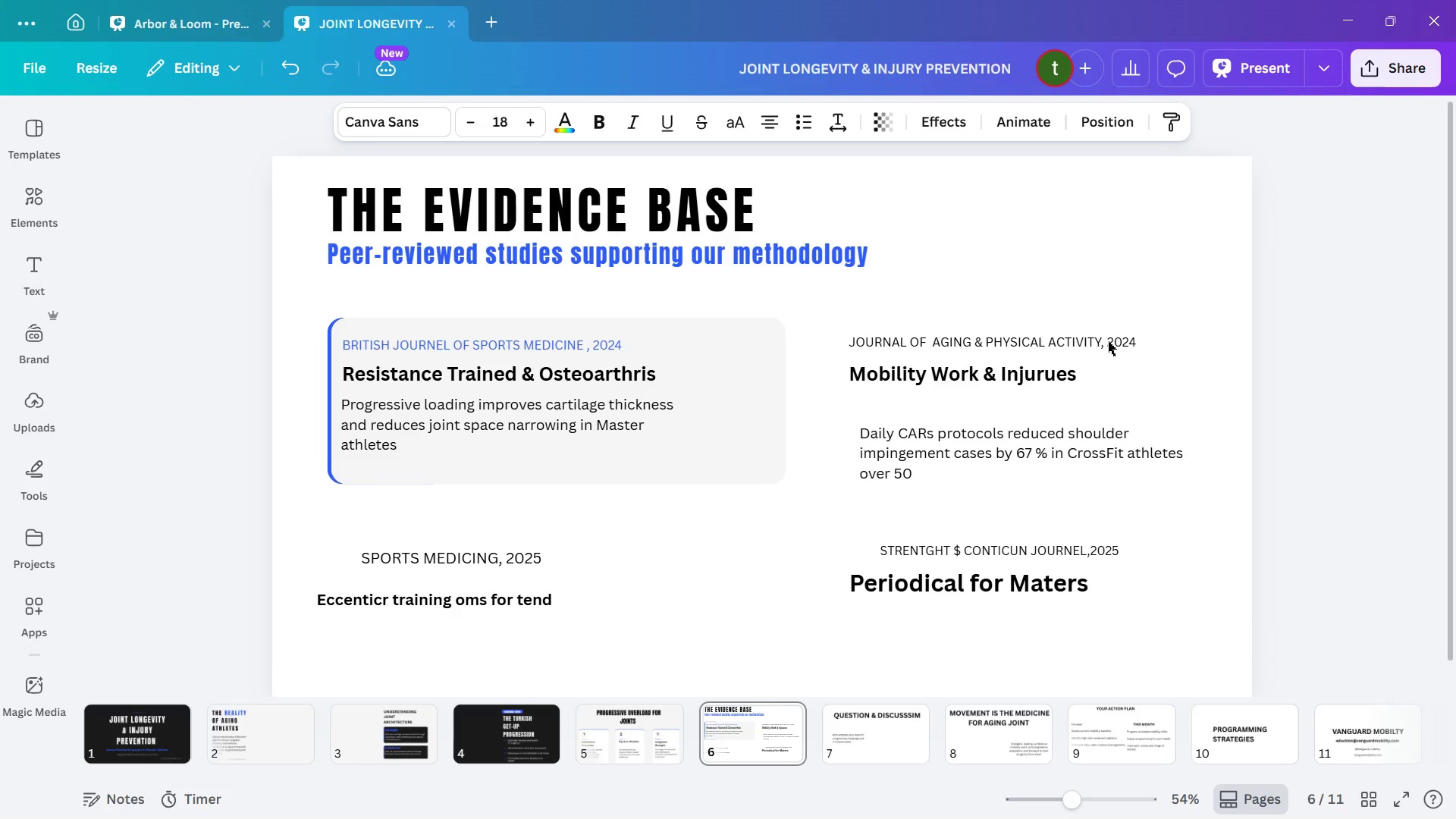 
key(ArrowDown)
 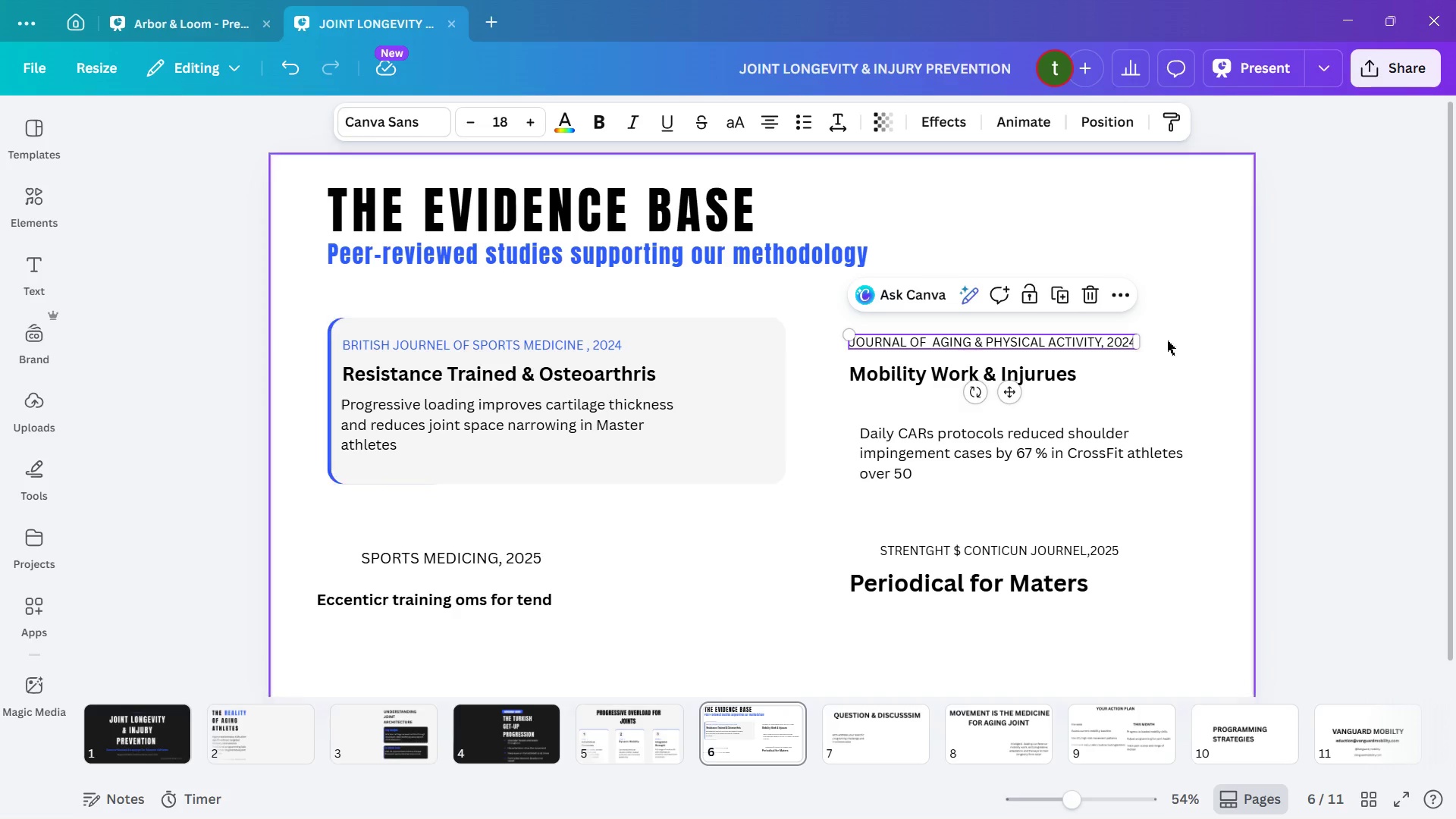 
left_click_drag(start_coordinate=[1205, 337], to_coordinate=[570, 373])
 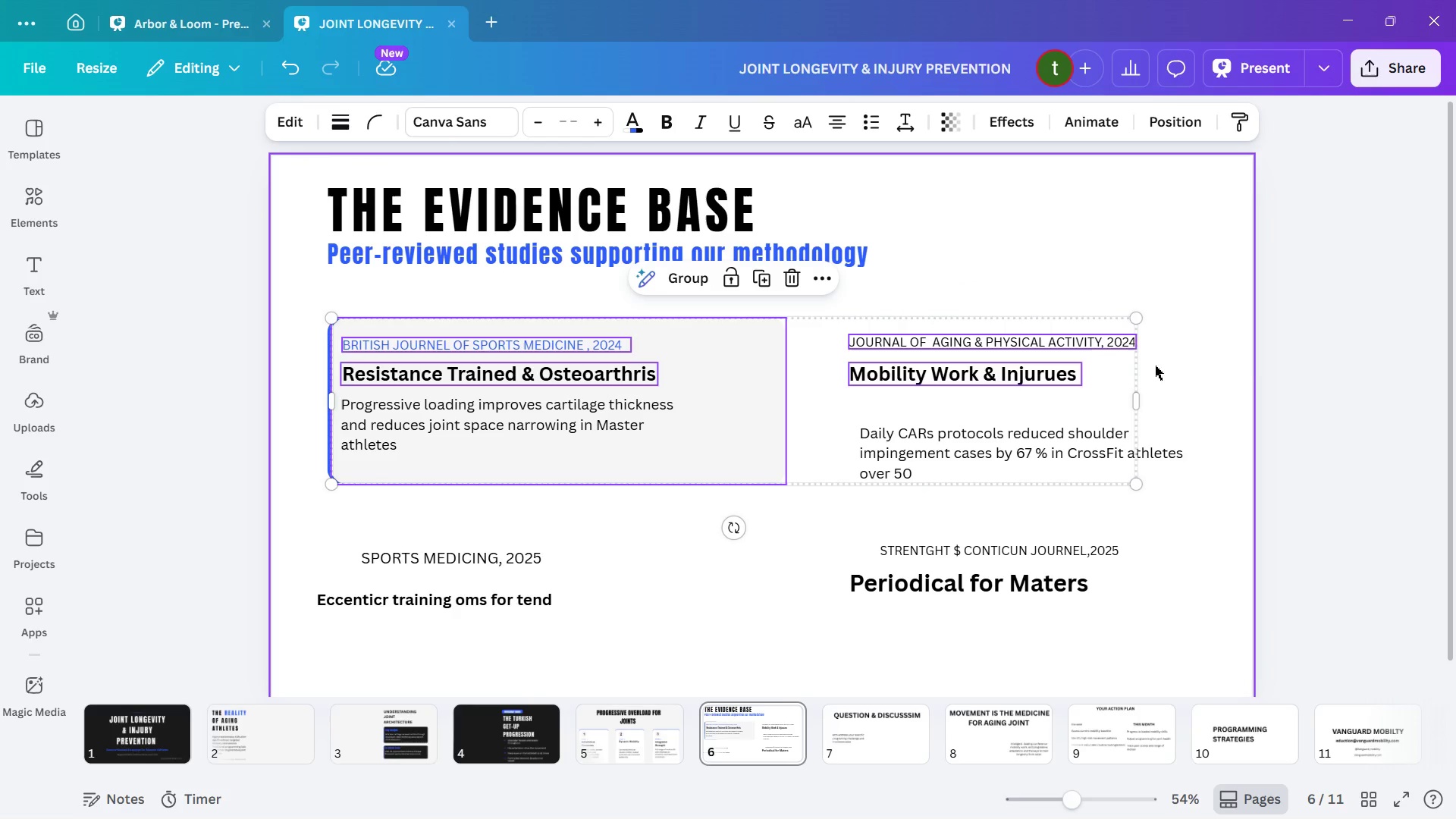 
left_click([1250, 367])
 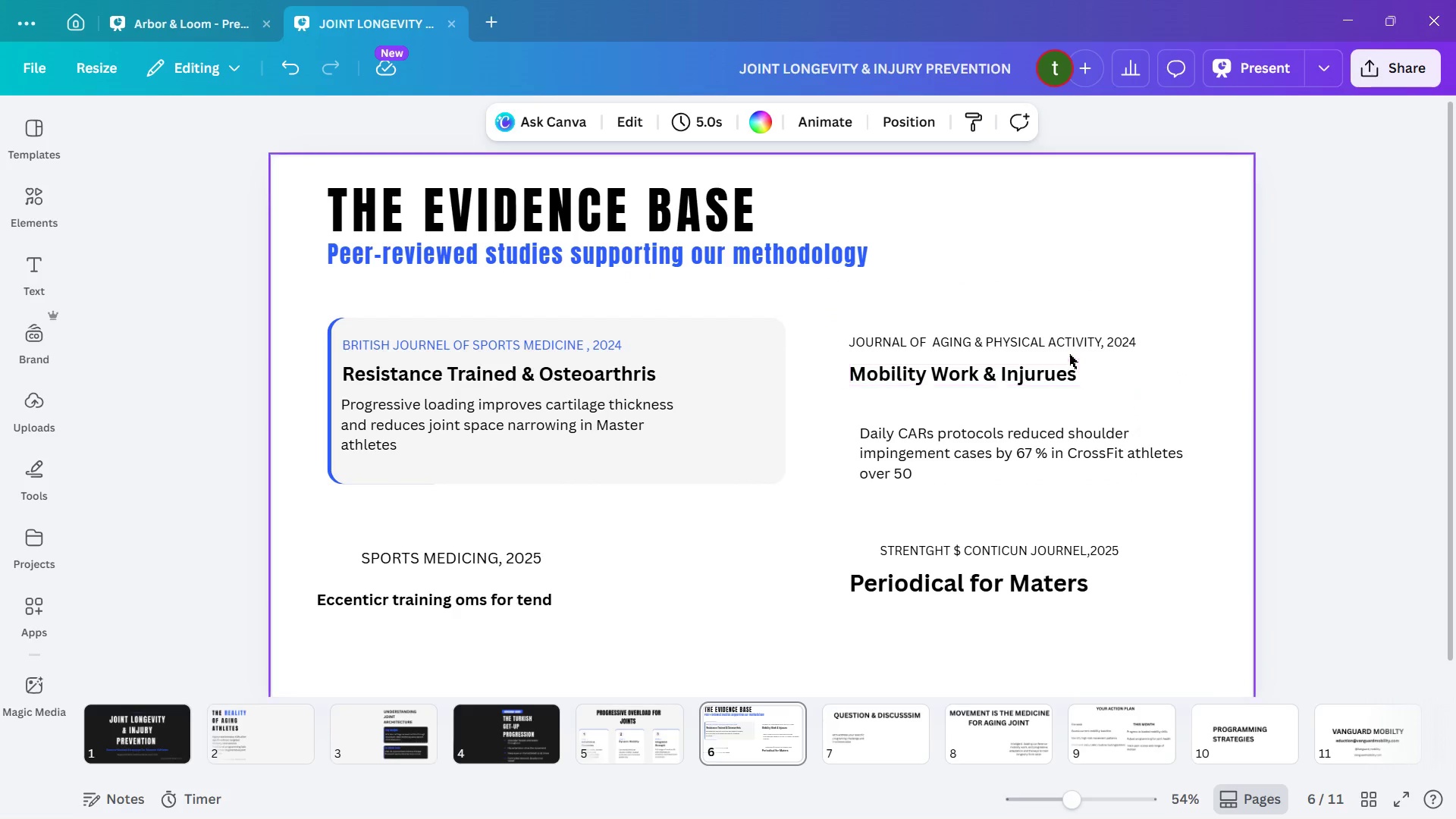 
left_click([1068, 353])
 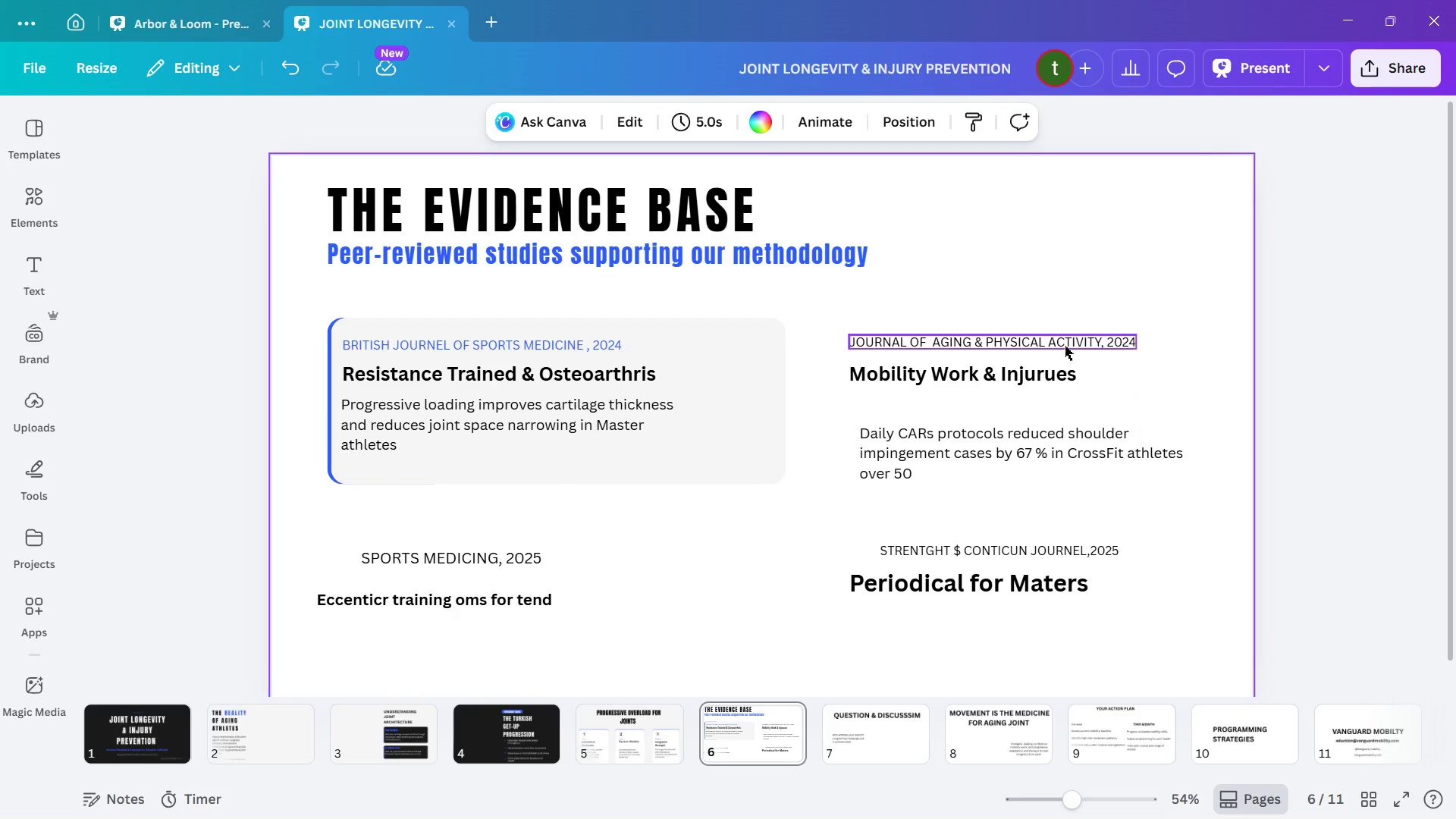 
left_click([1065, 346])
 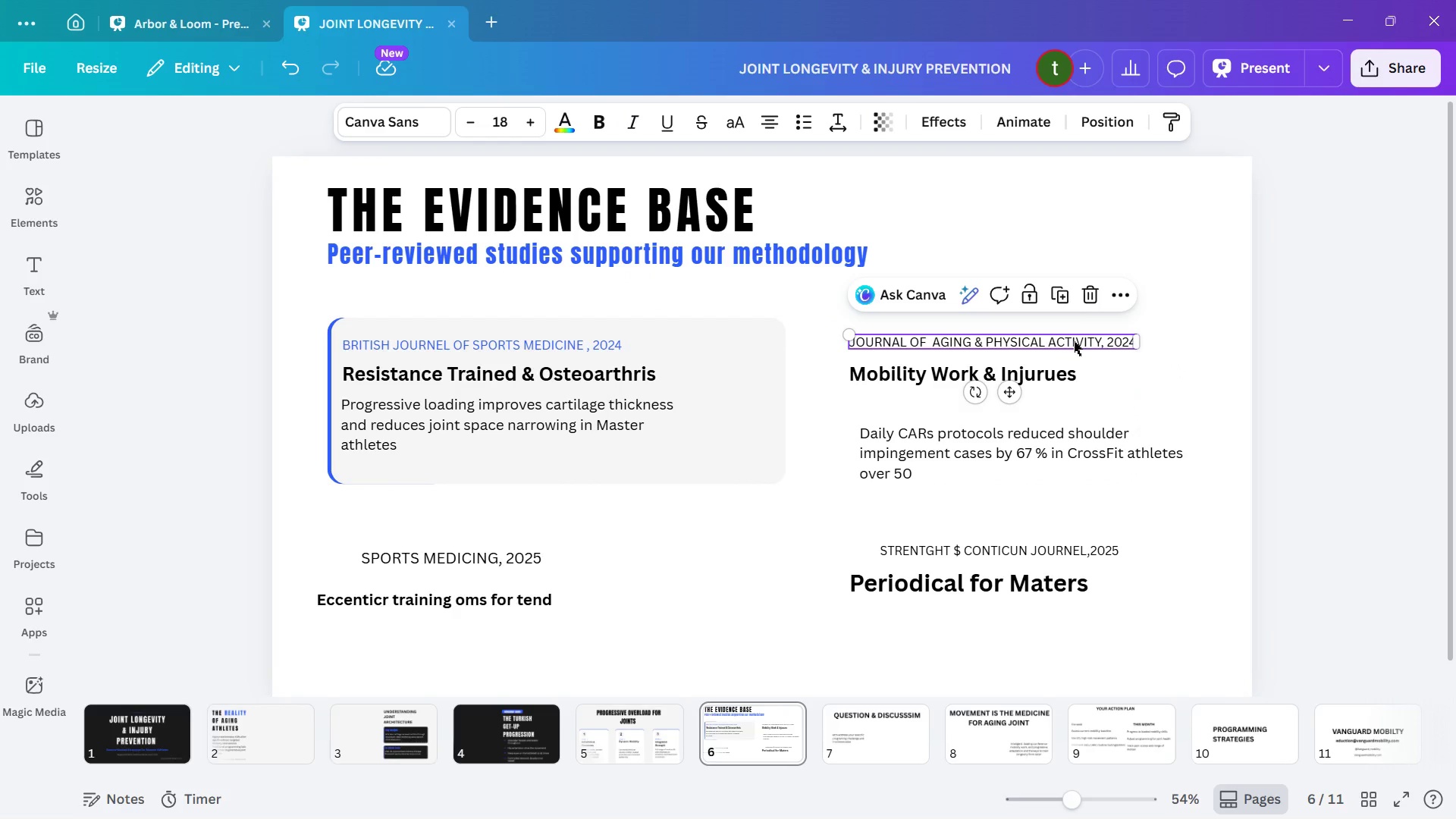 
key(ArrowDown)
 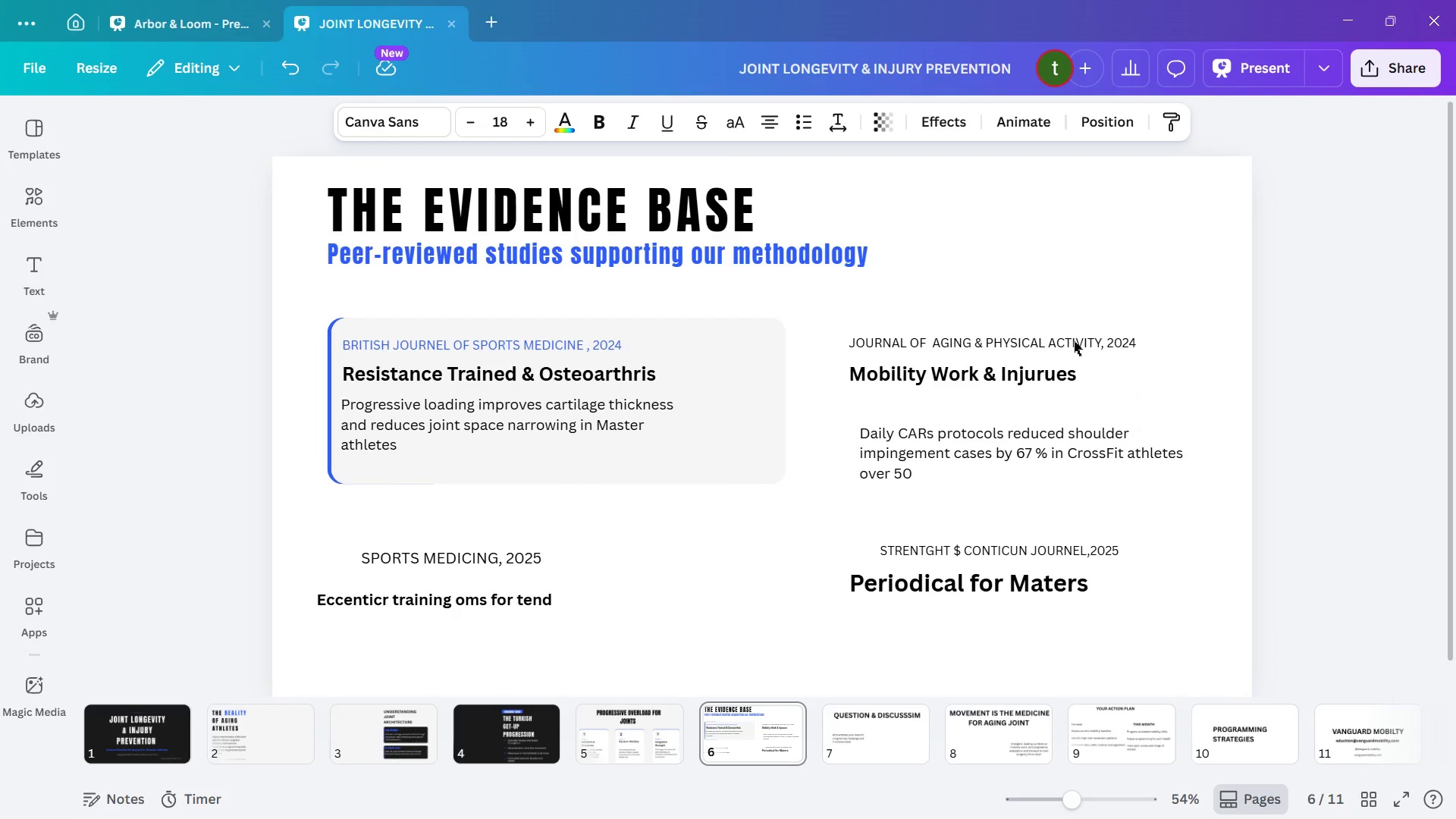 
key(ArrowDown)
 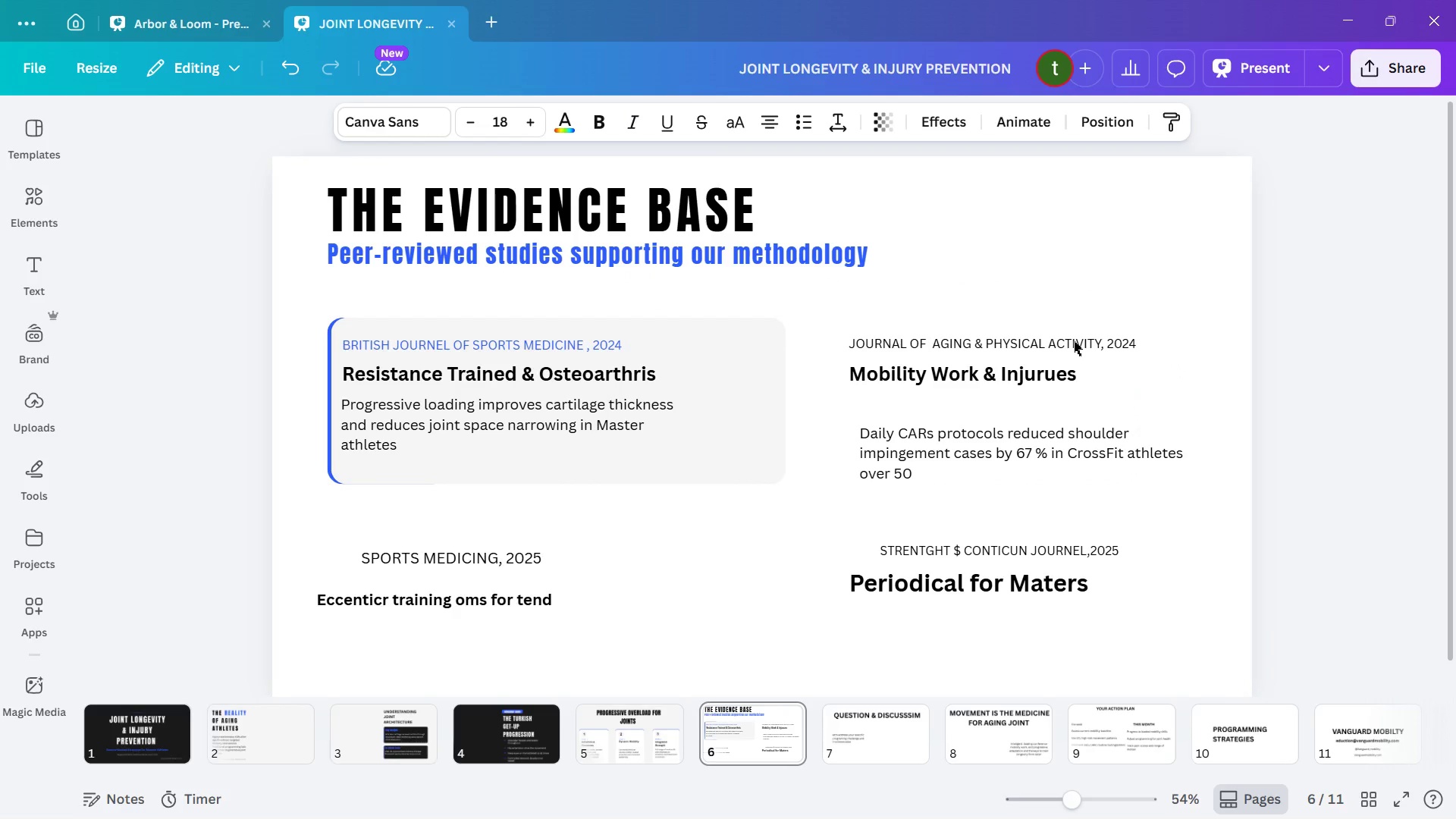 
key(ArrowDown)
 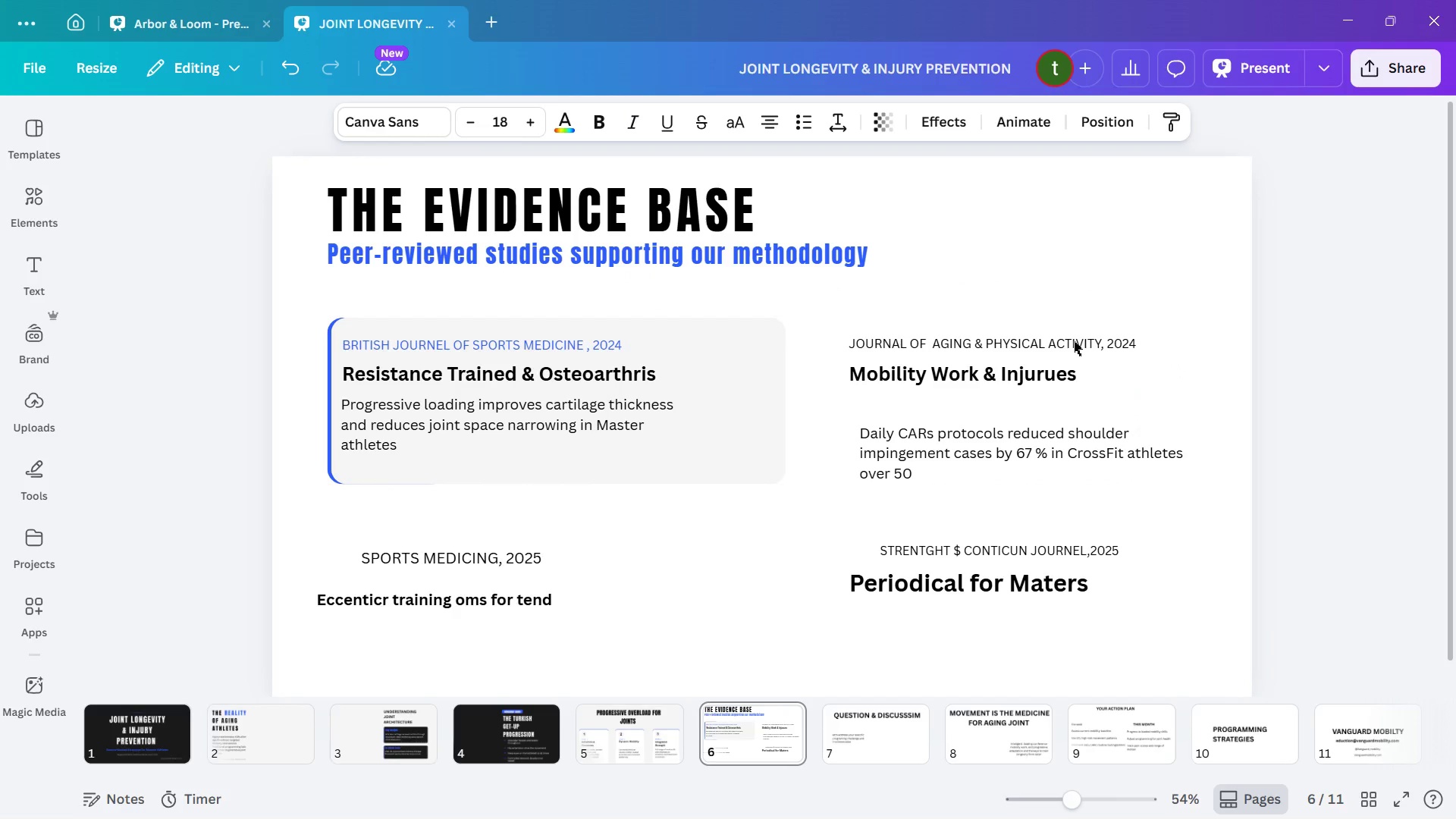 
key(ArrowDown)
 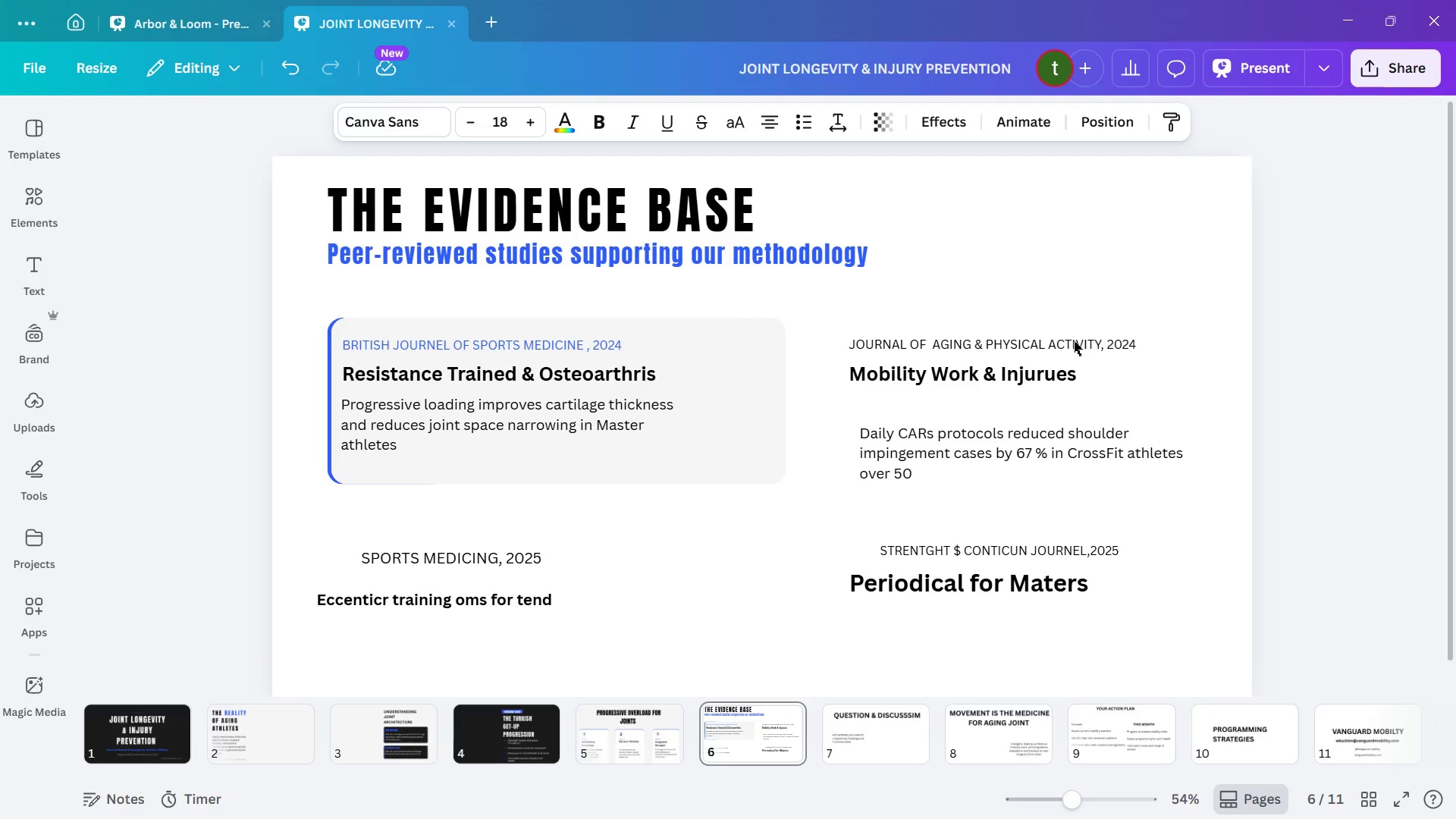 
key(ArrowDown)
 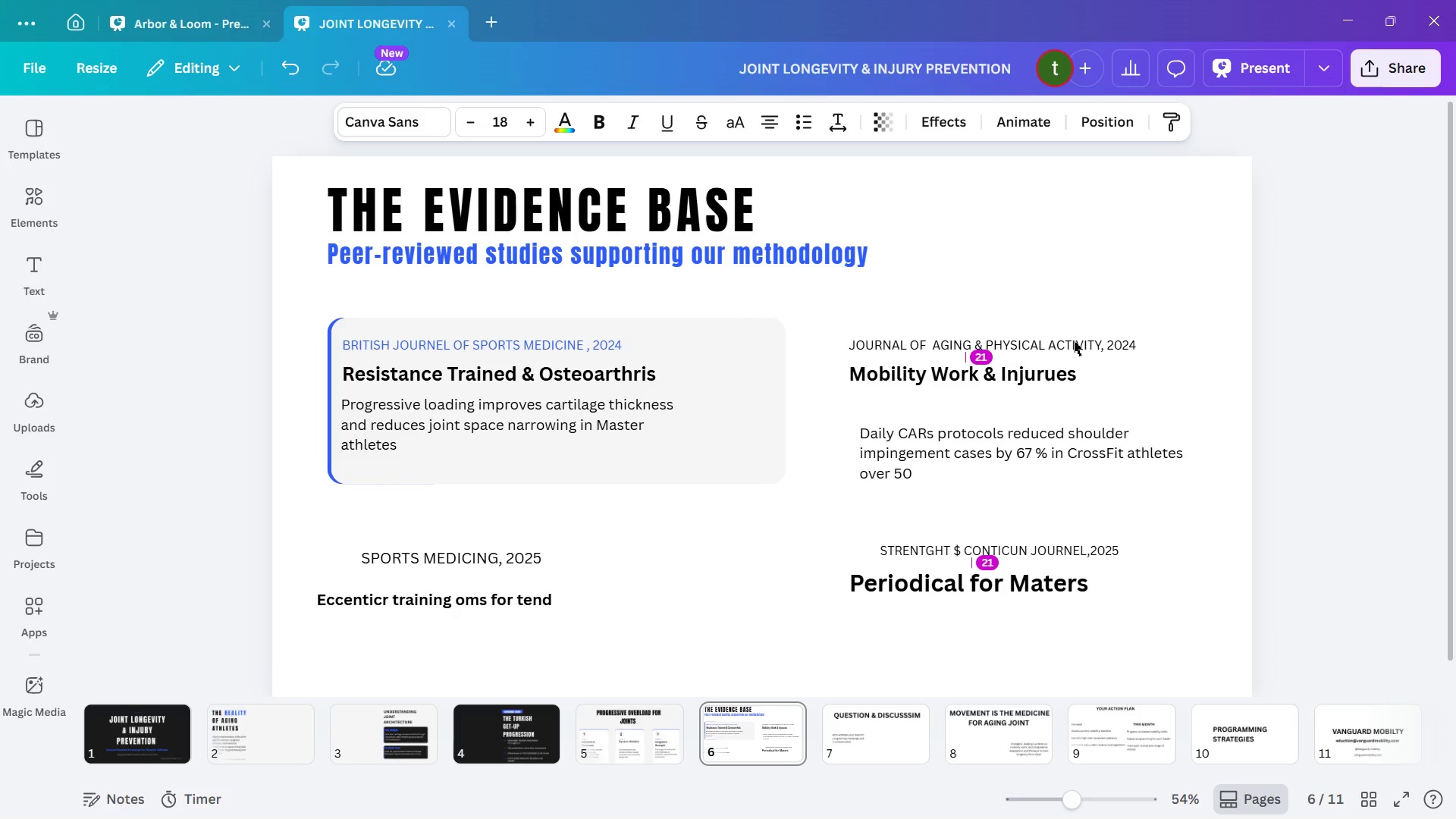 
key(ArrowDown)
 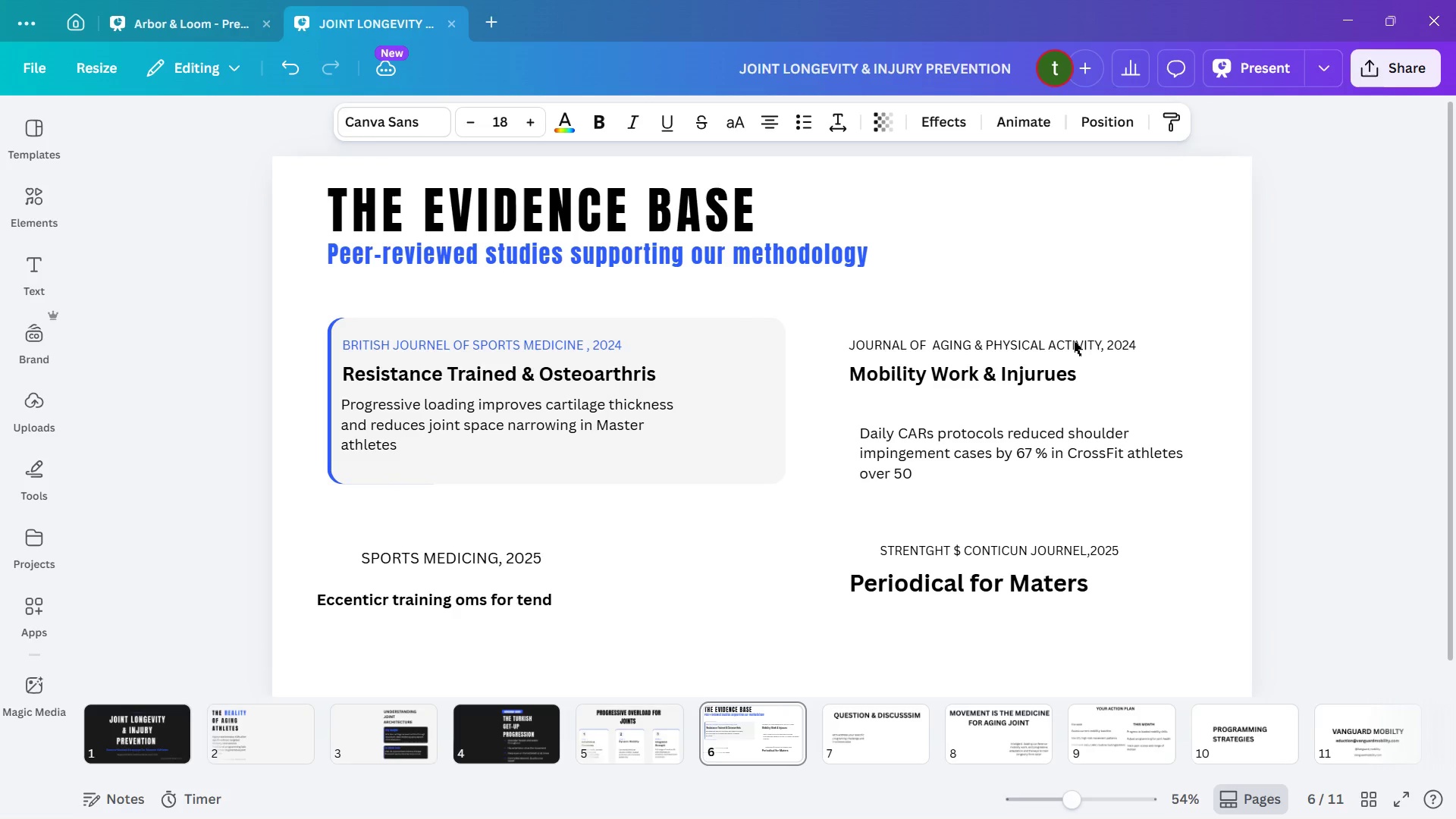 
key(ArrowDown)
 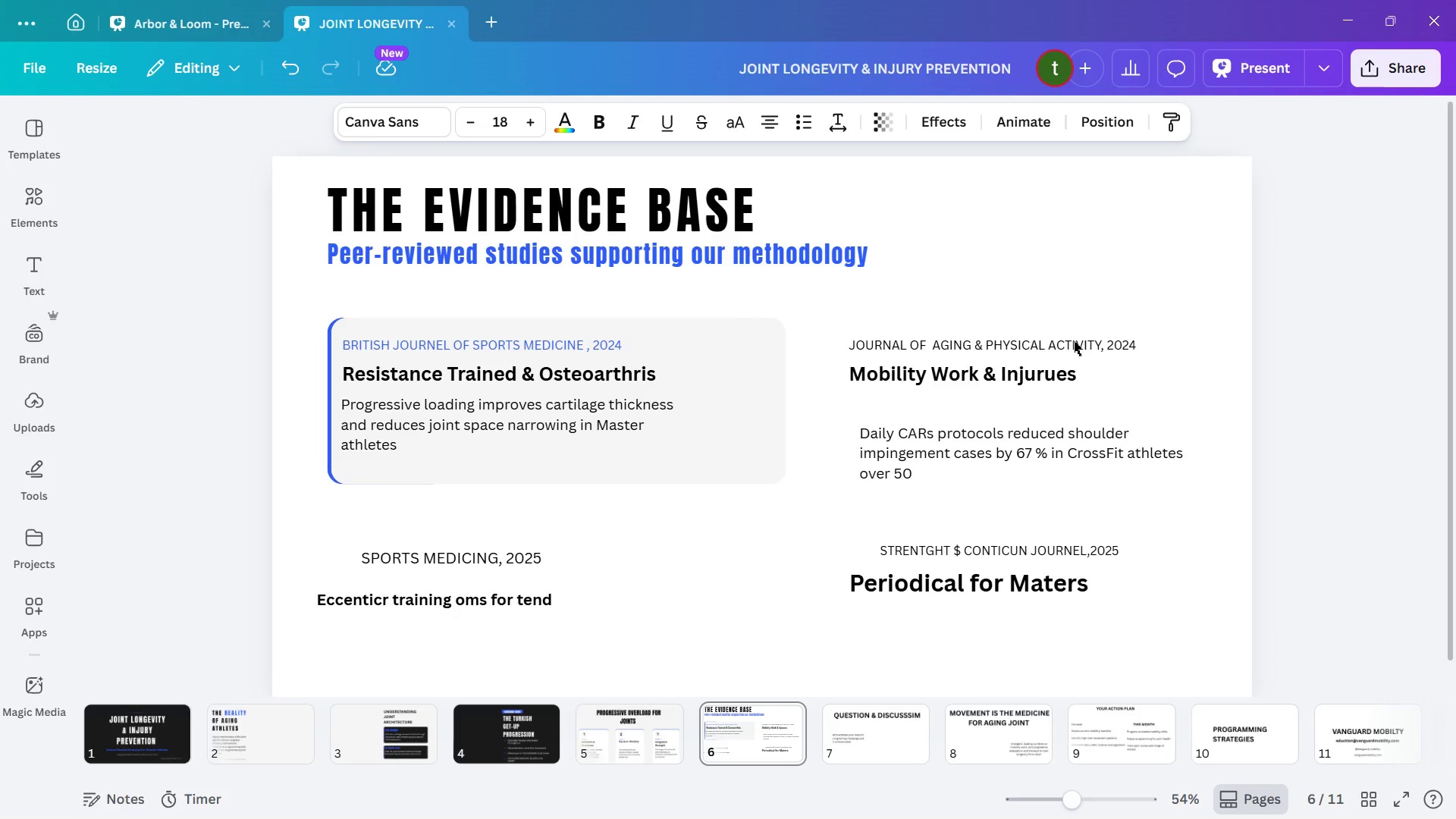 
hold_key(key=ArrowLeft, duration=1.52)
 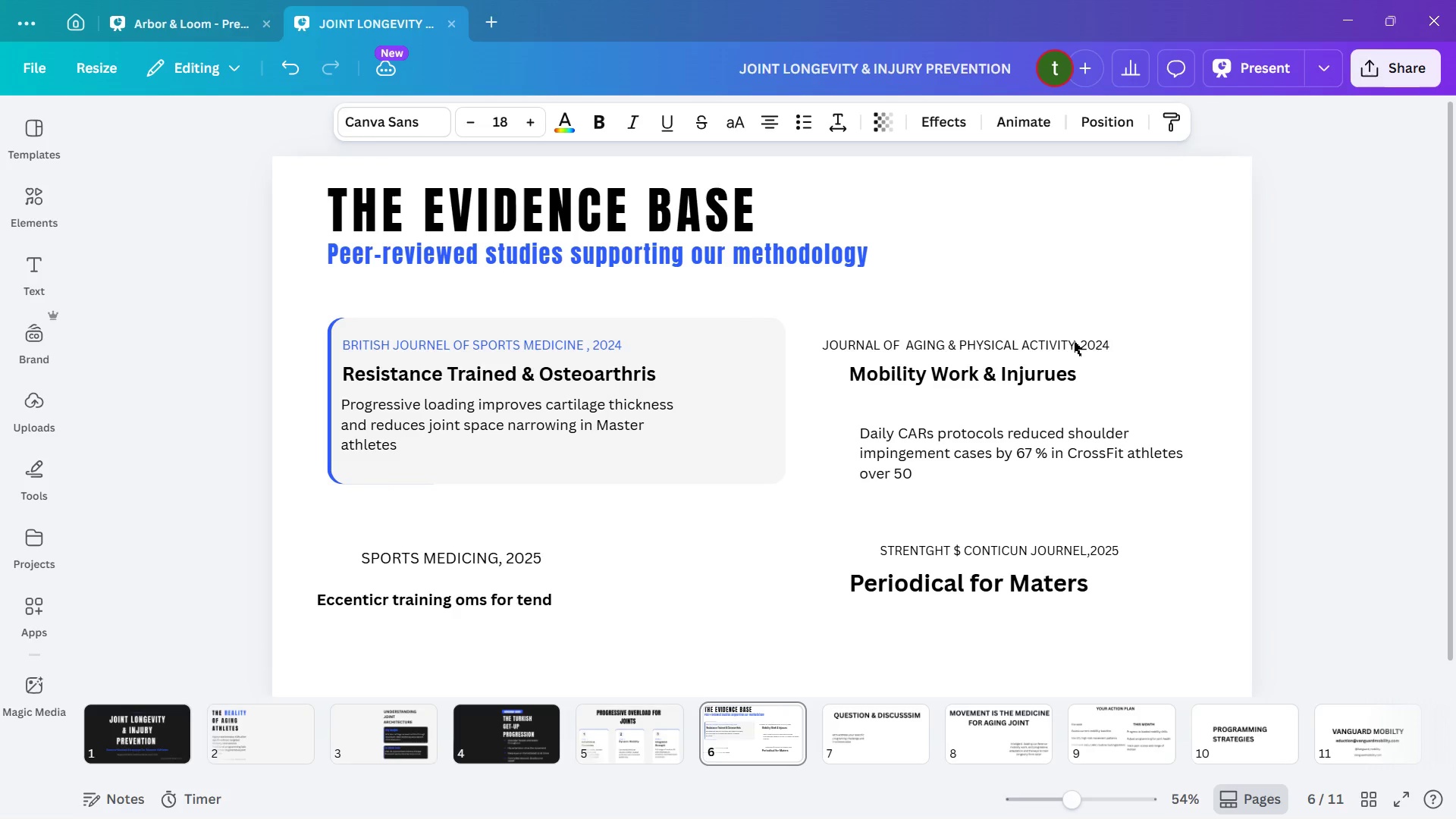 
hold_key(key=ArrowLeft, duration=1.5)
 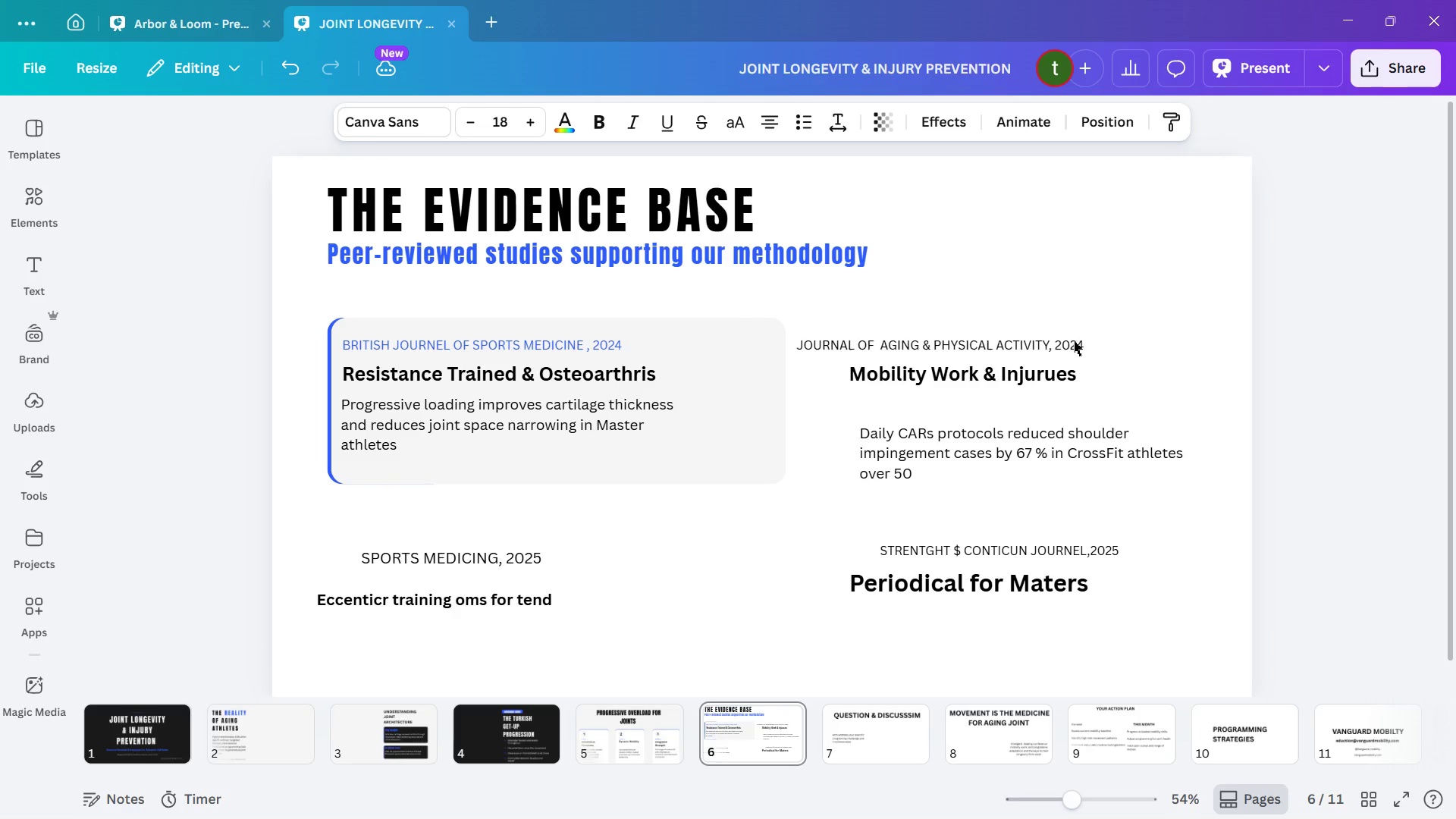 
hold_key(key=ArrowLeft, duration=0.98)
 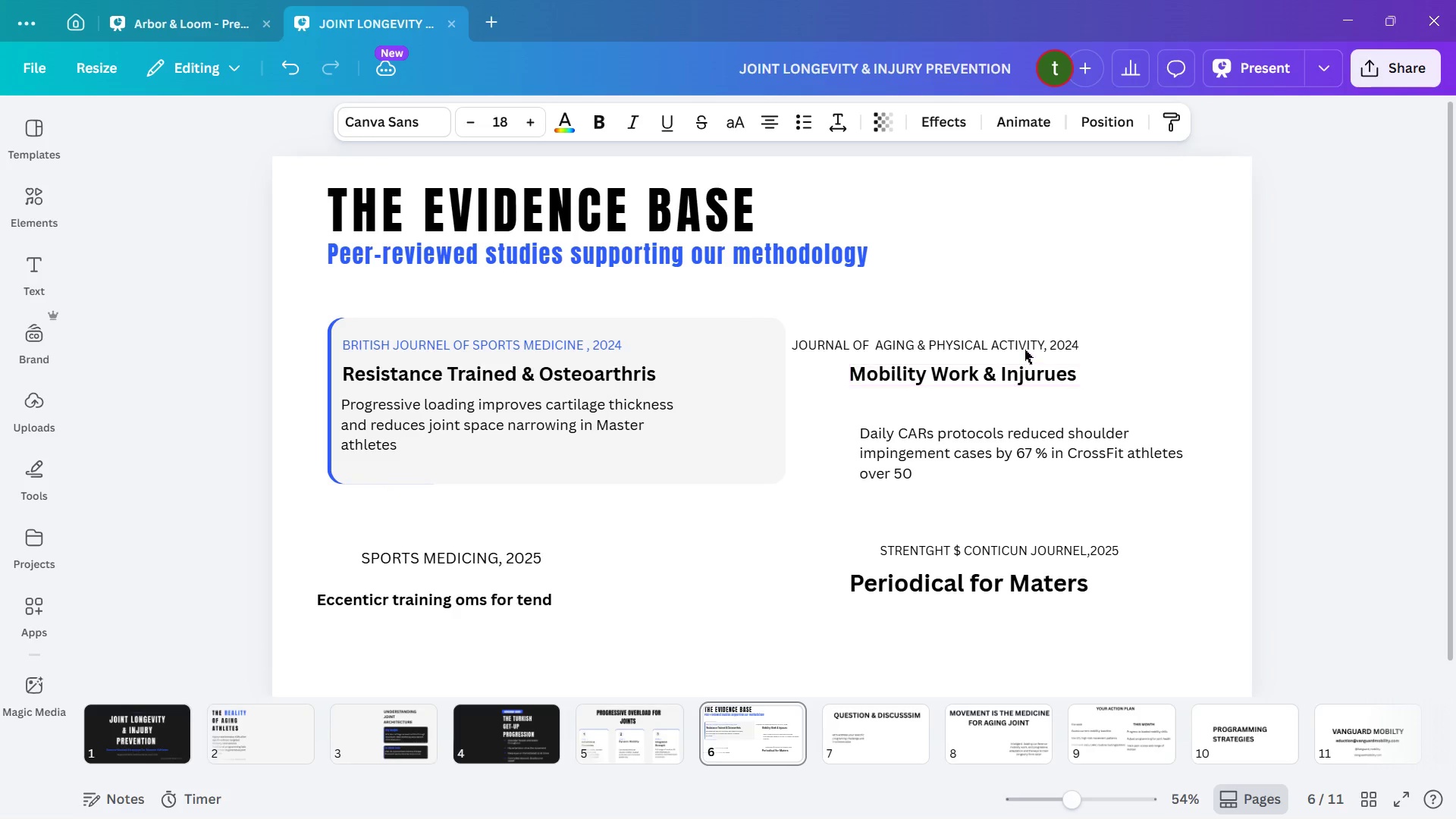 
left_click_drag(start_coordinate=[1024, 348], to_coordinate=[951, 366])
 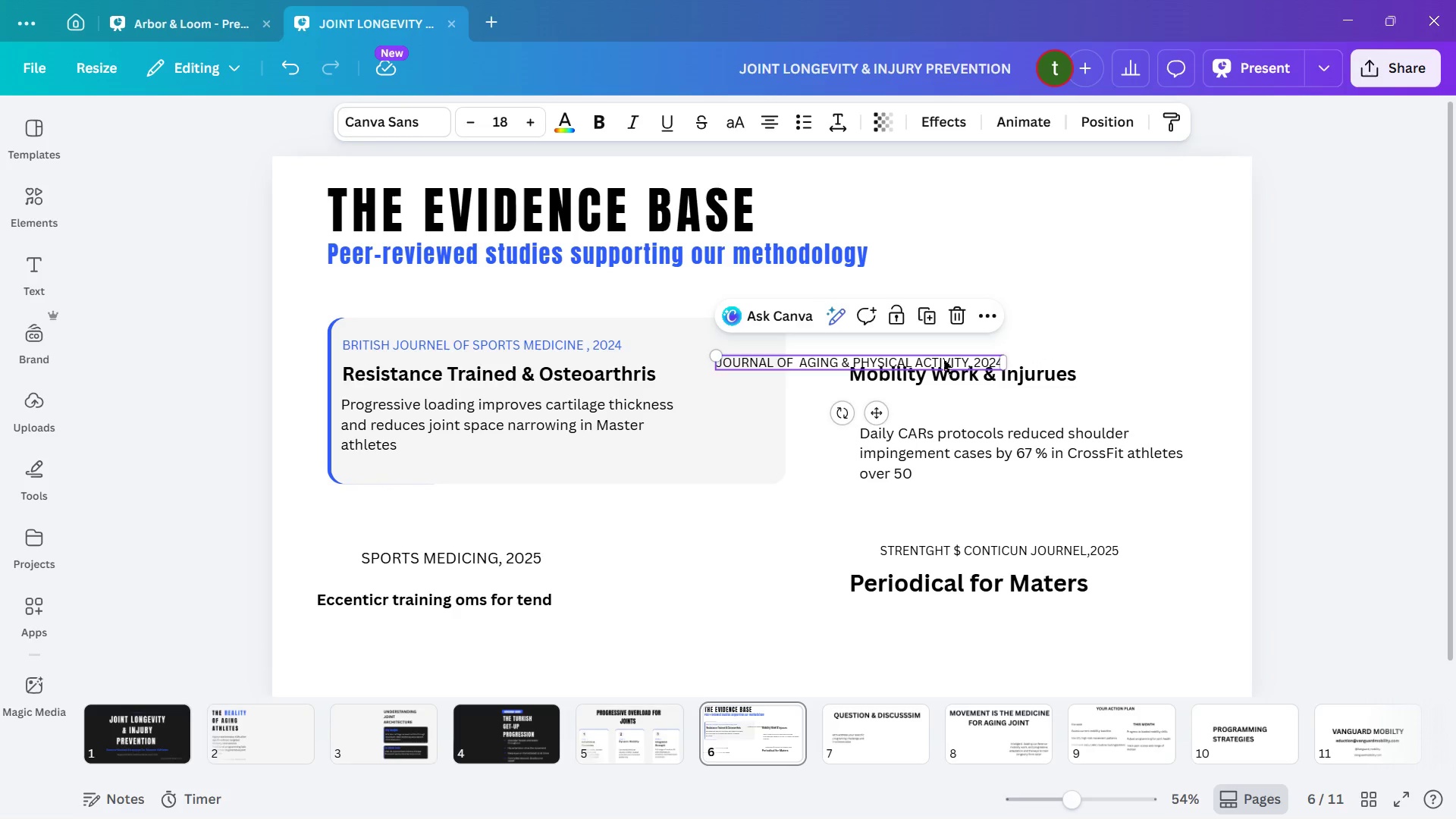 
left_click_drag(start_coordinate=[943, 359], to_coordinate=[859, 339])
 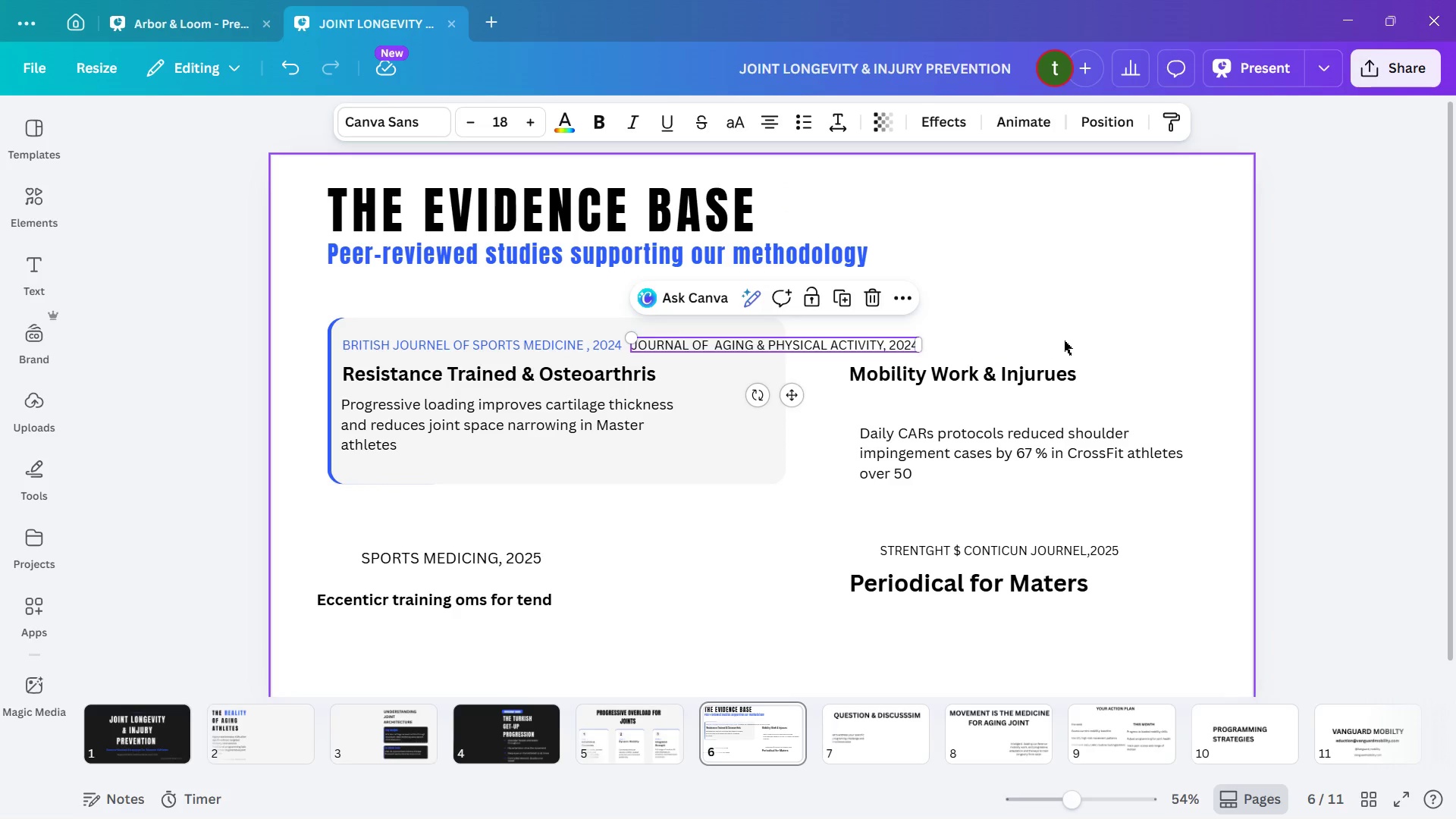 
left_click([1069, 337])
 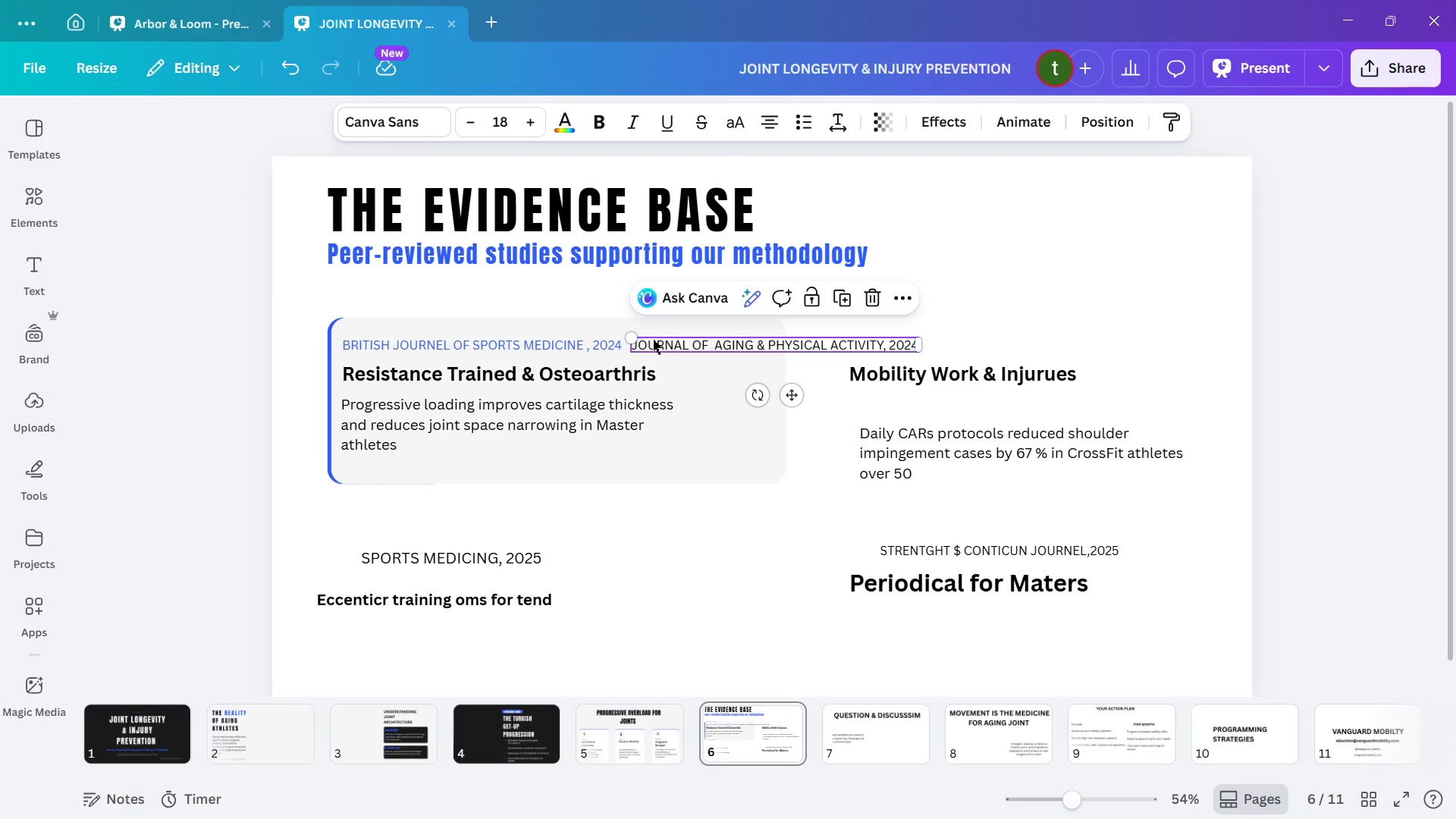 
wait(5.19)
 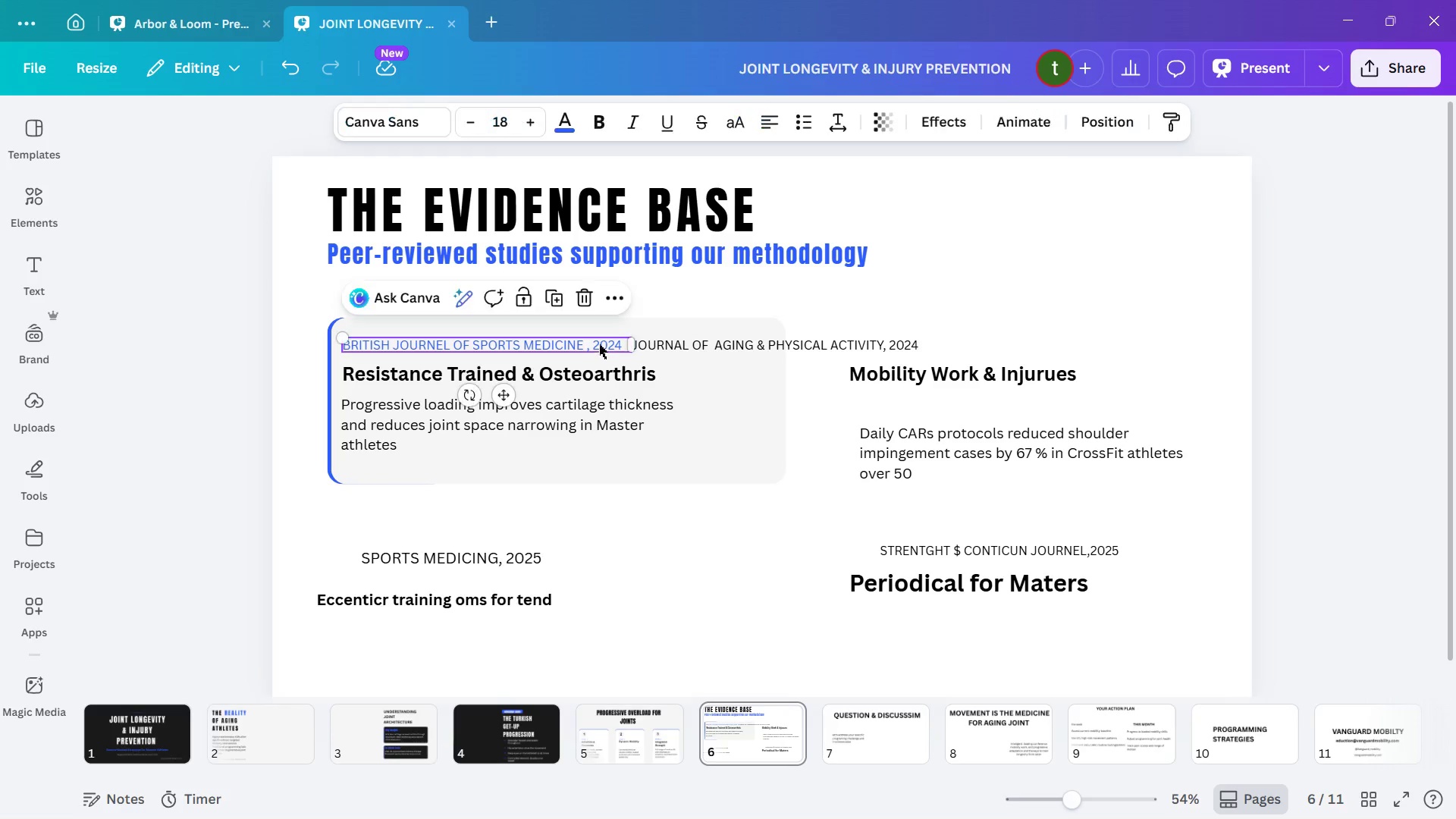 
hold_key(key=ArrowDown, duration=0.86)
 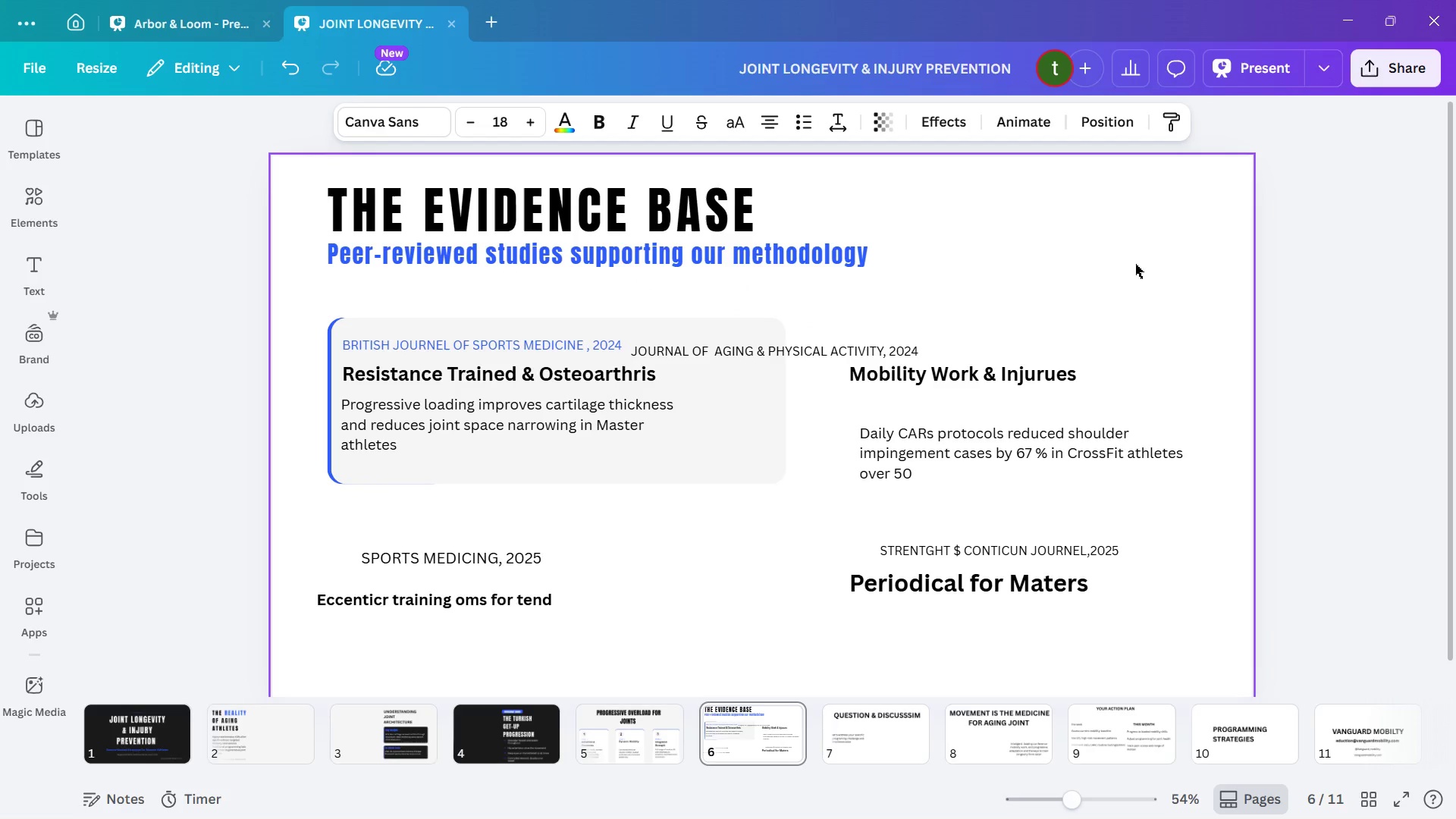 
hold_key(key=ArrowDown, duration=1.59)
 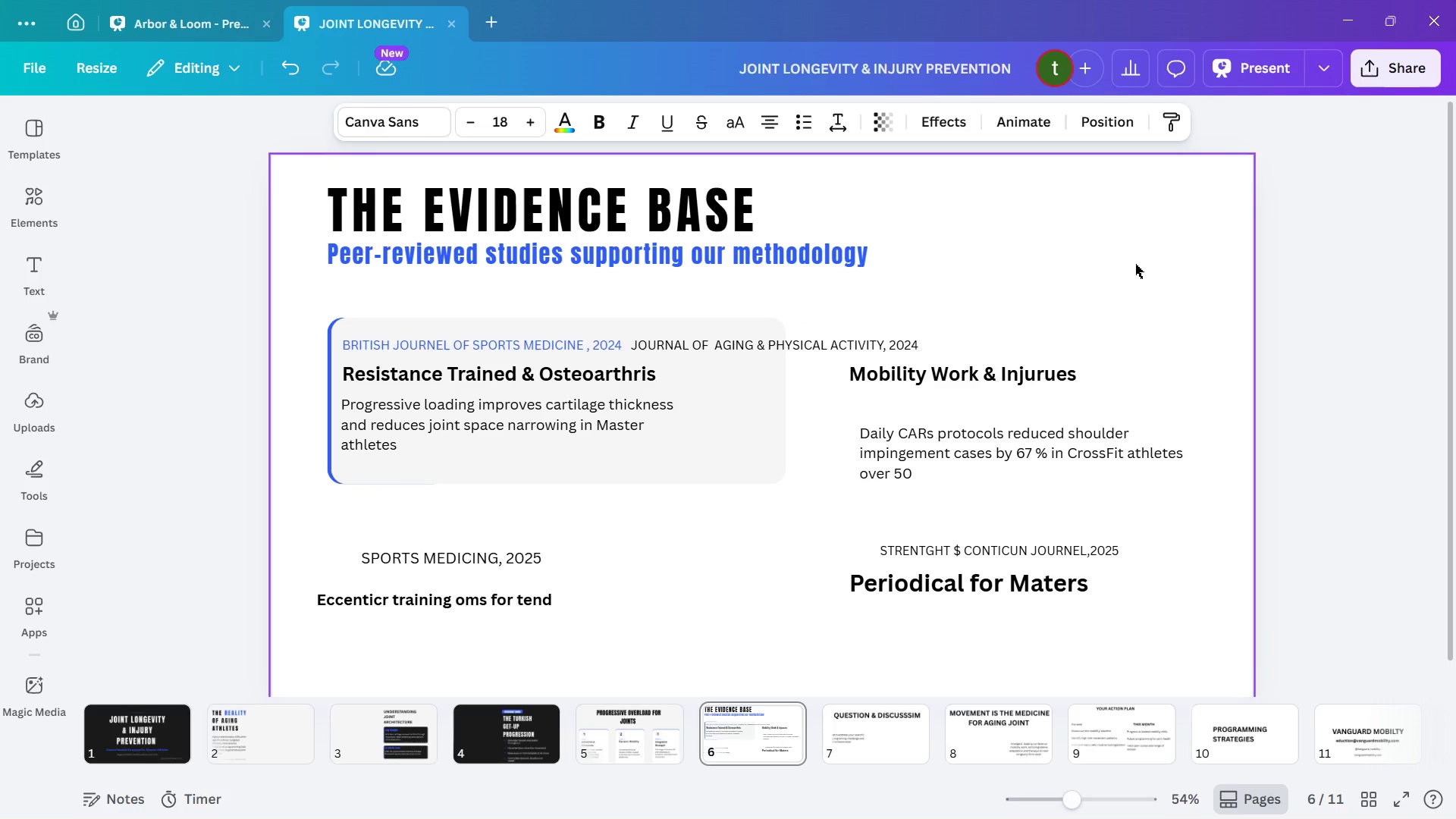 
hold_key(key=ArrowUp, duration=0.95)
 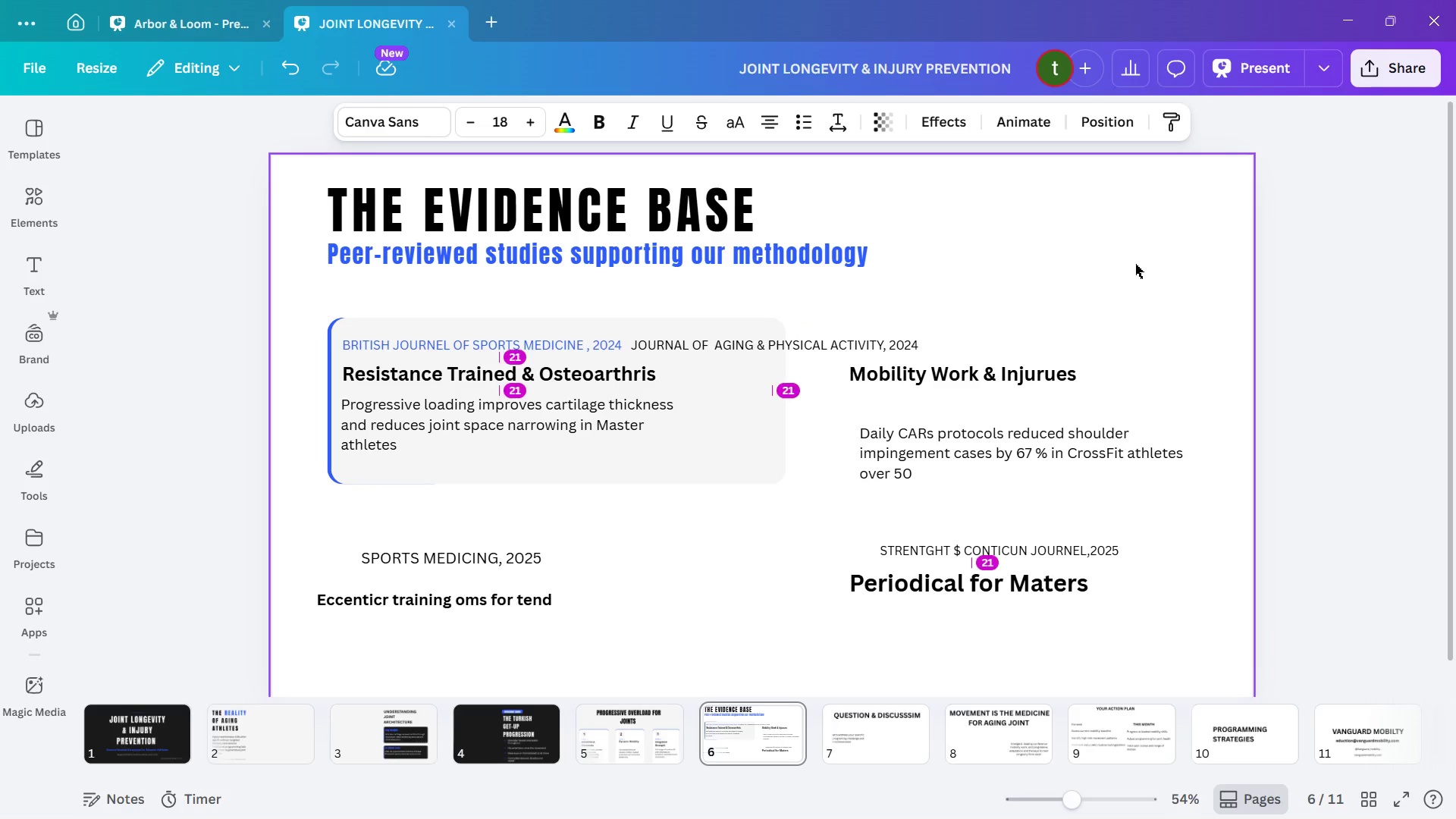 
key(ArrowDown)
 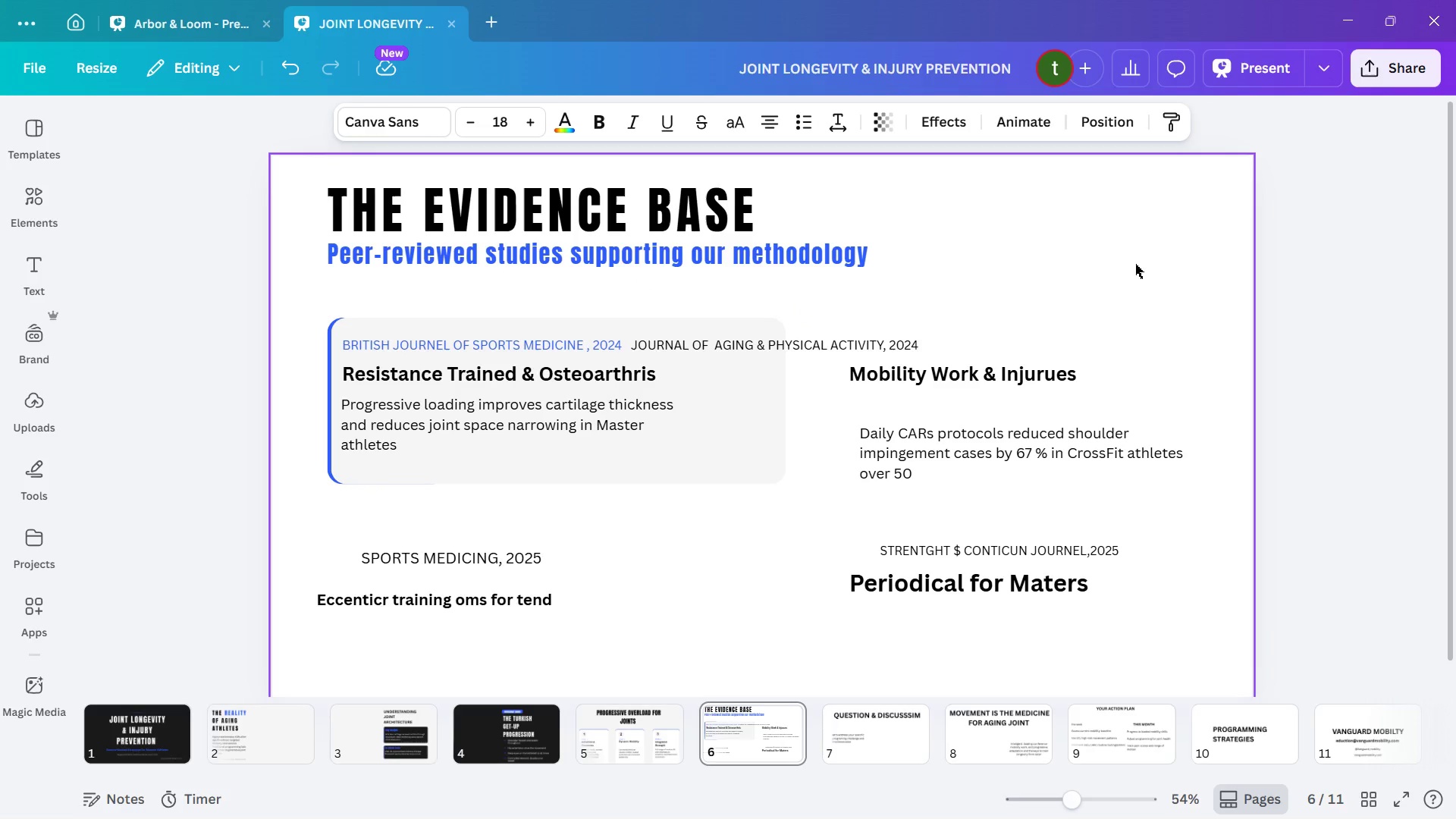 
key(ArrowDown)
 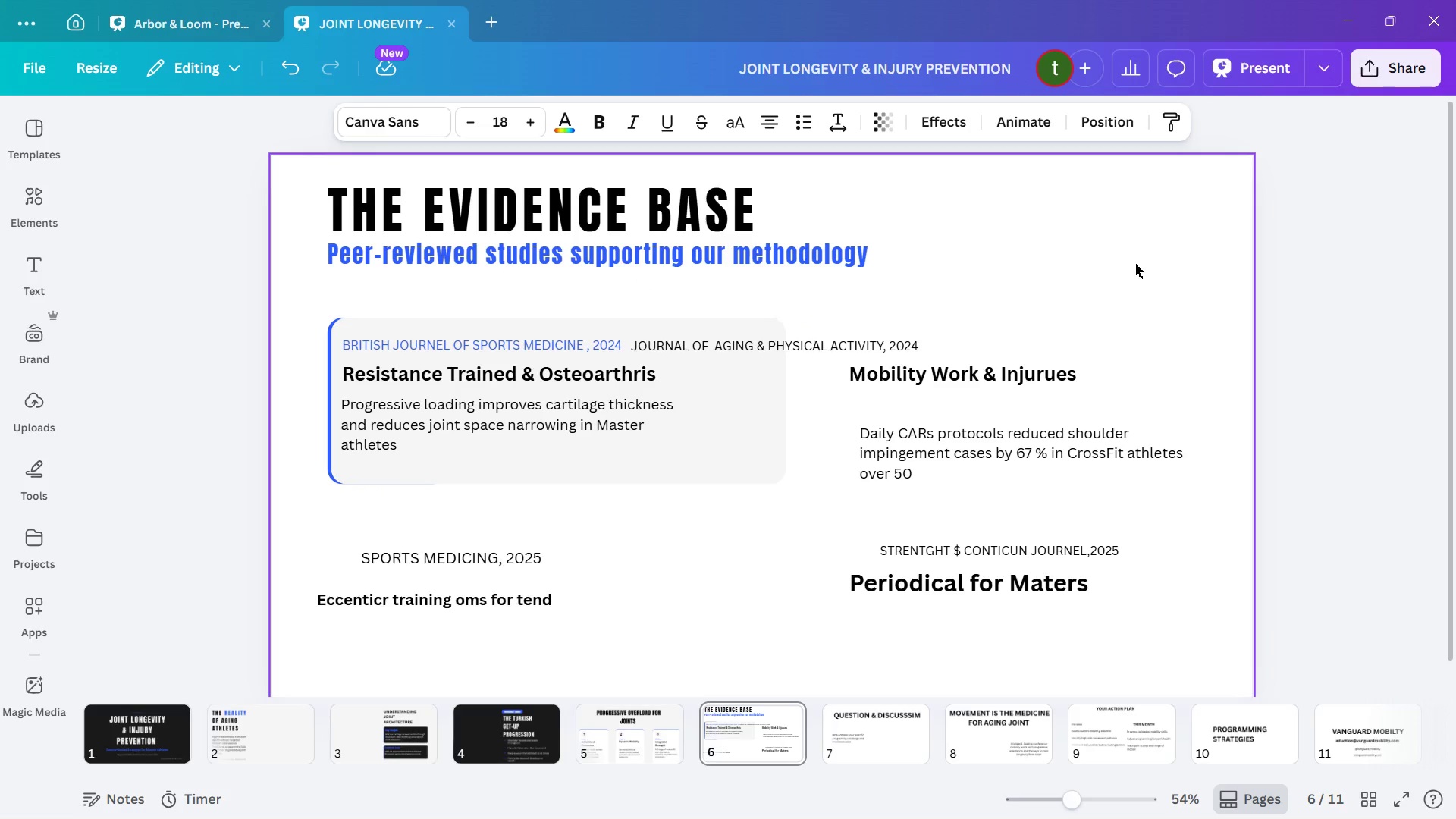 
key(ArrowDown)
 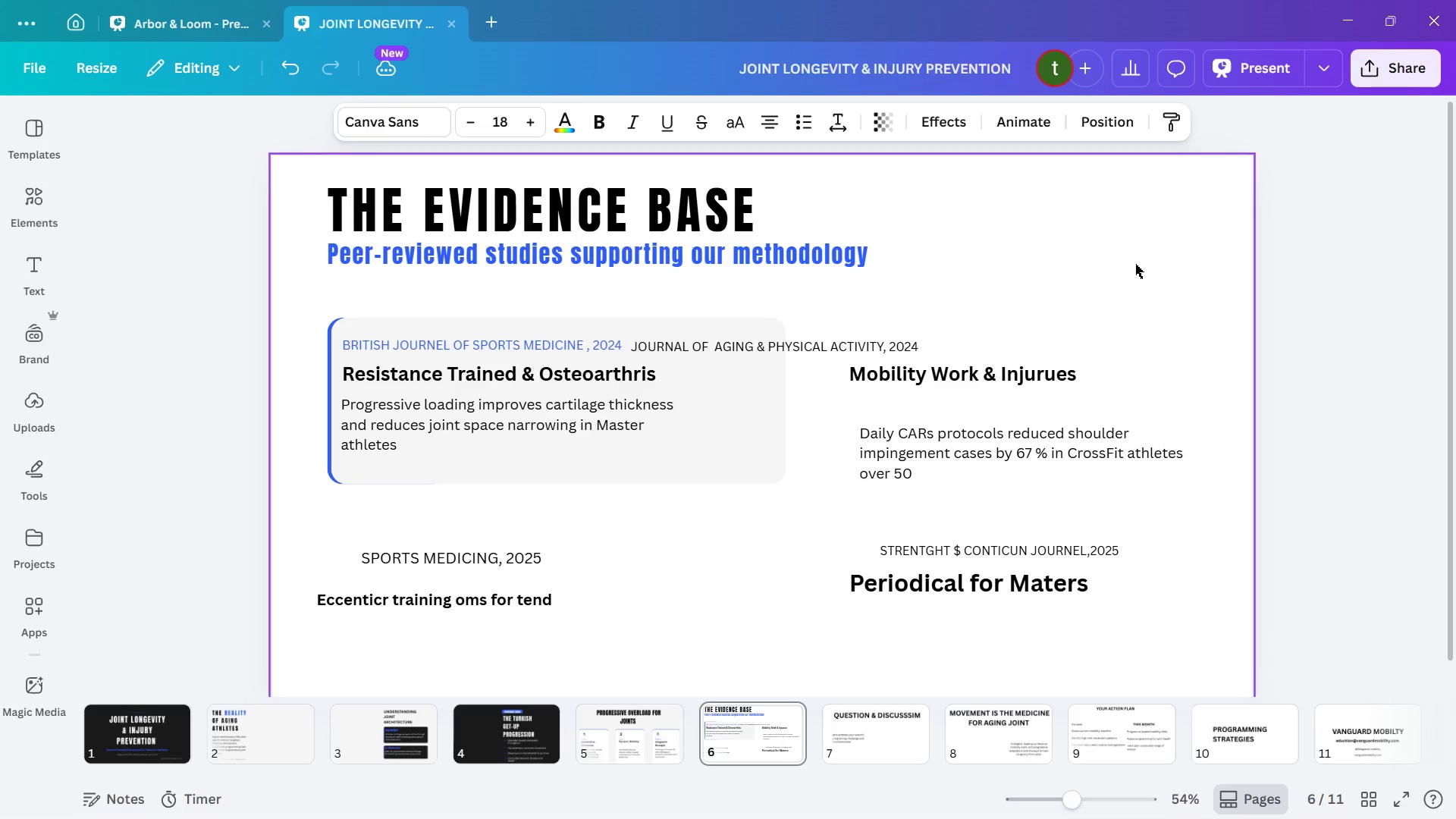 
key(ArrowDown)
 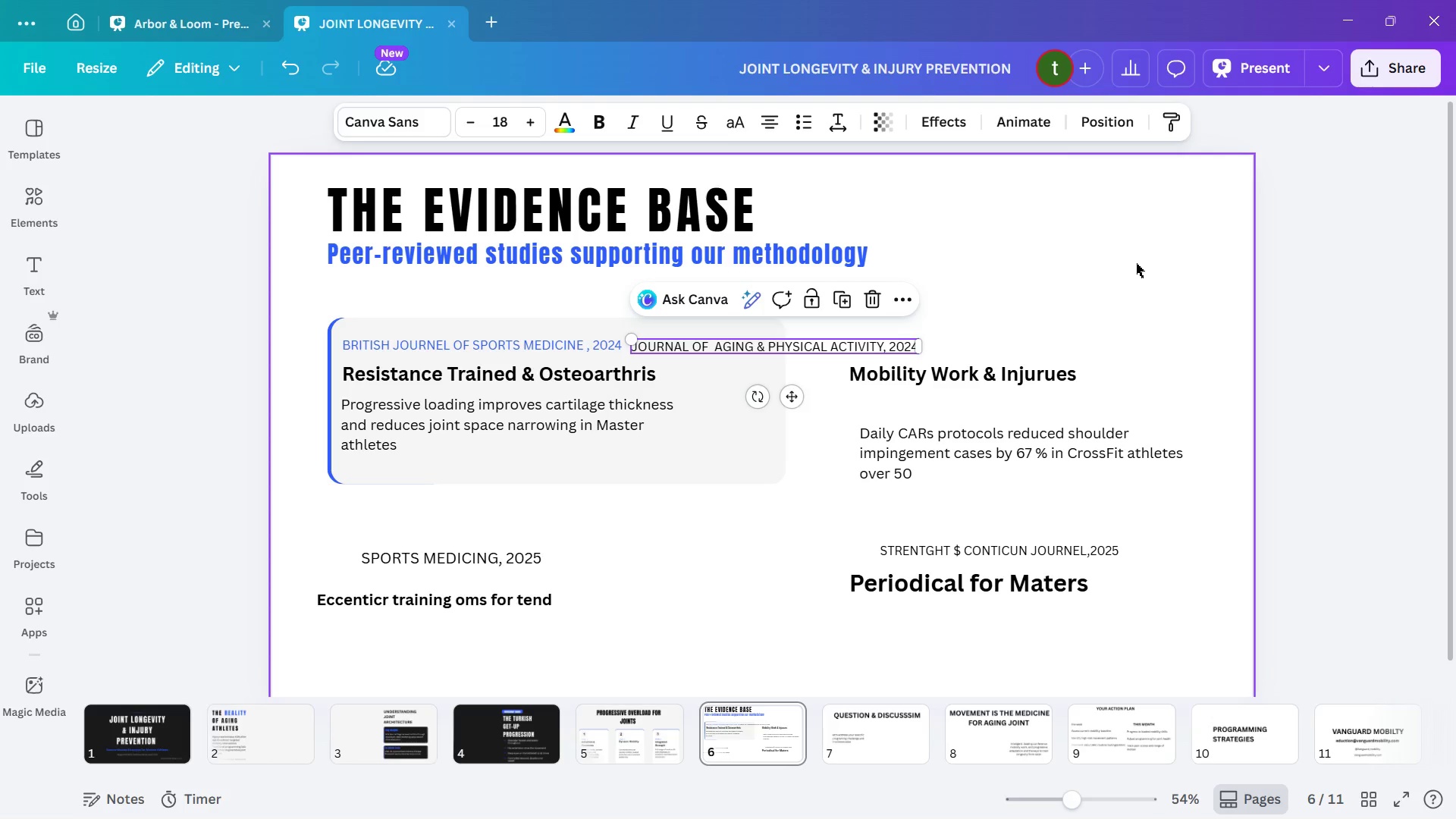 
hold_key(key=ArrowDown, duration=0.5)
 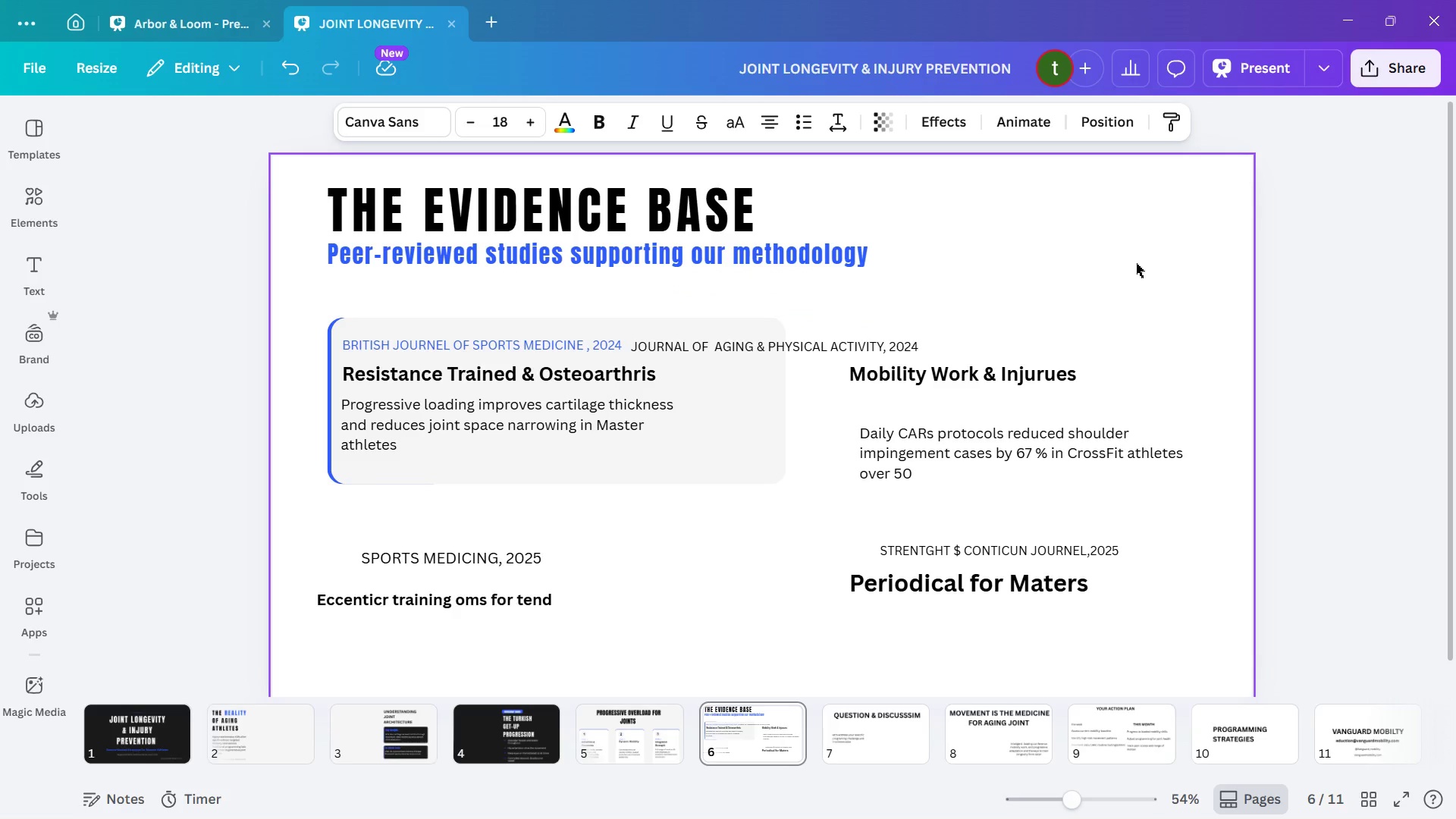 
key(ArrowUp)
 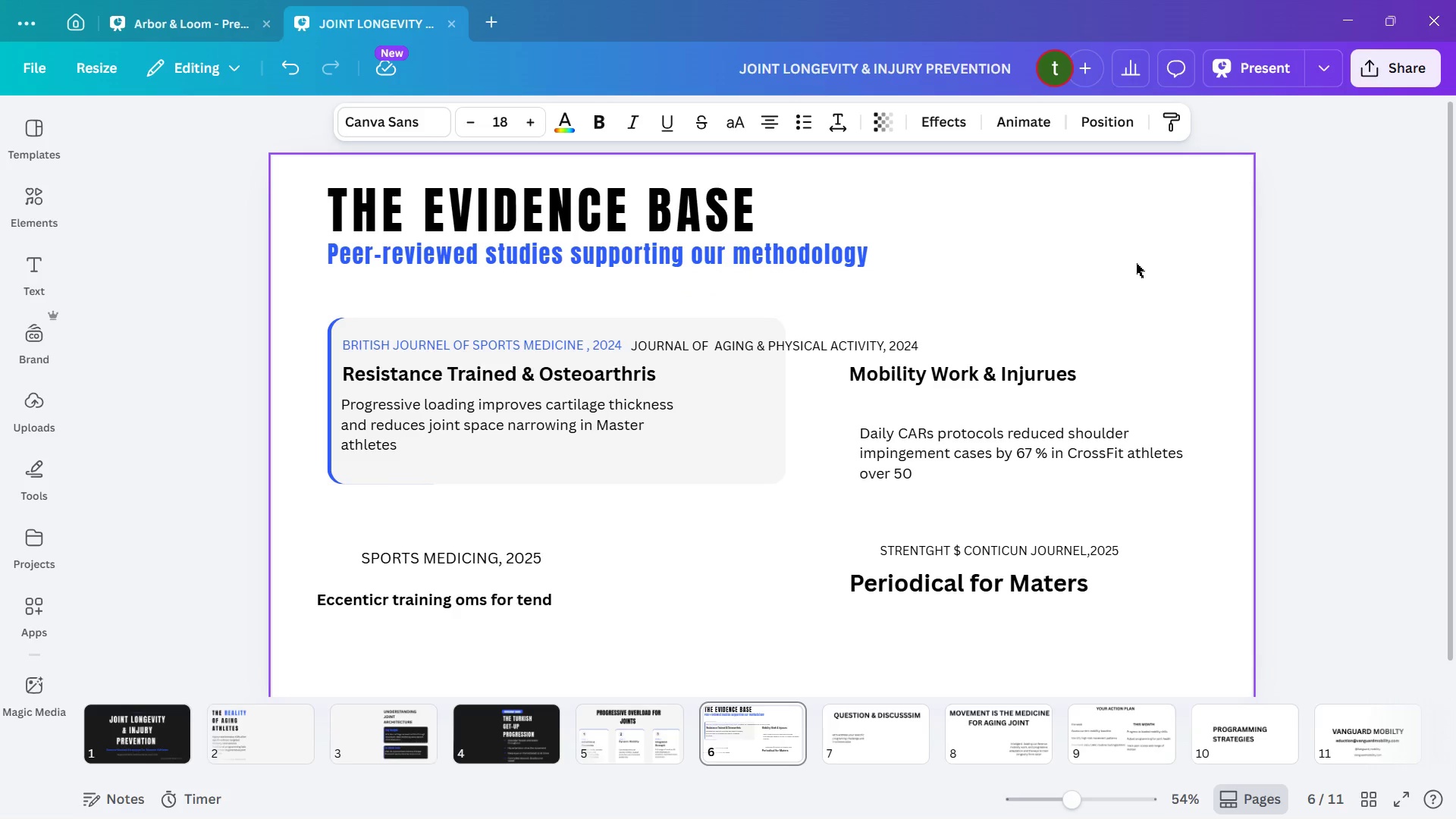 
key(ArrowUp)
 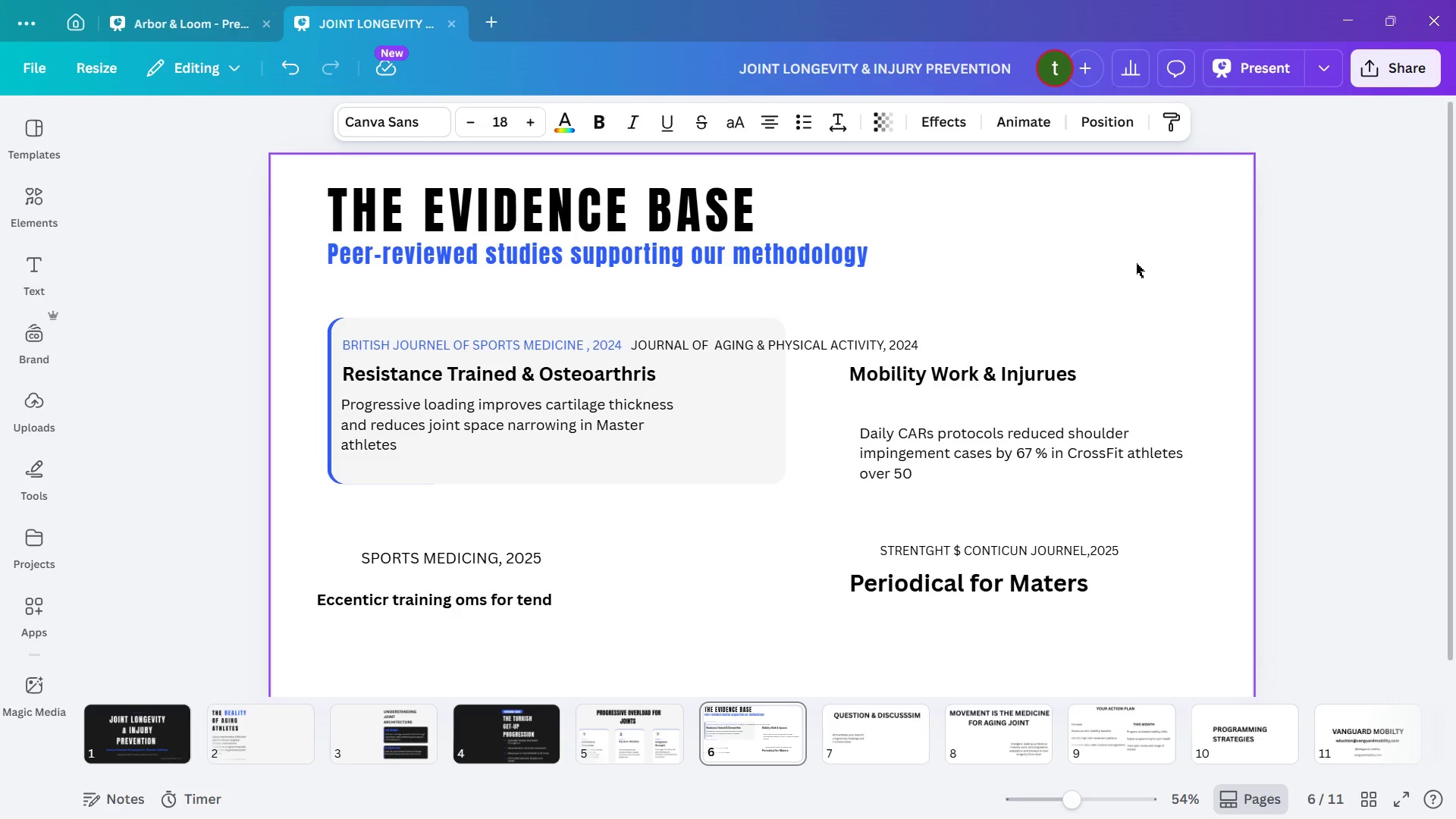 
hold_key(key=ArrowUp, duration=0.72)
 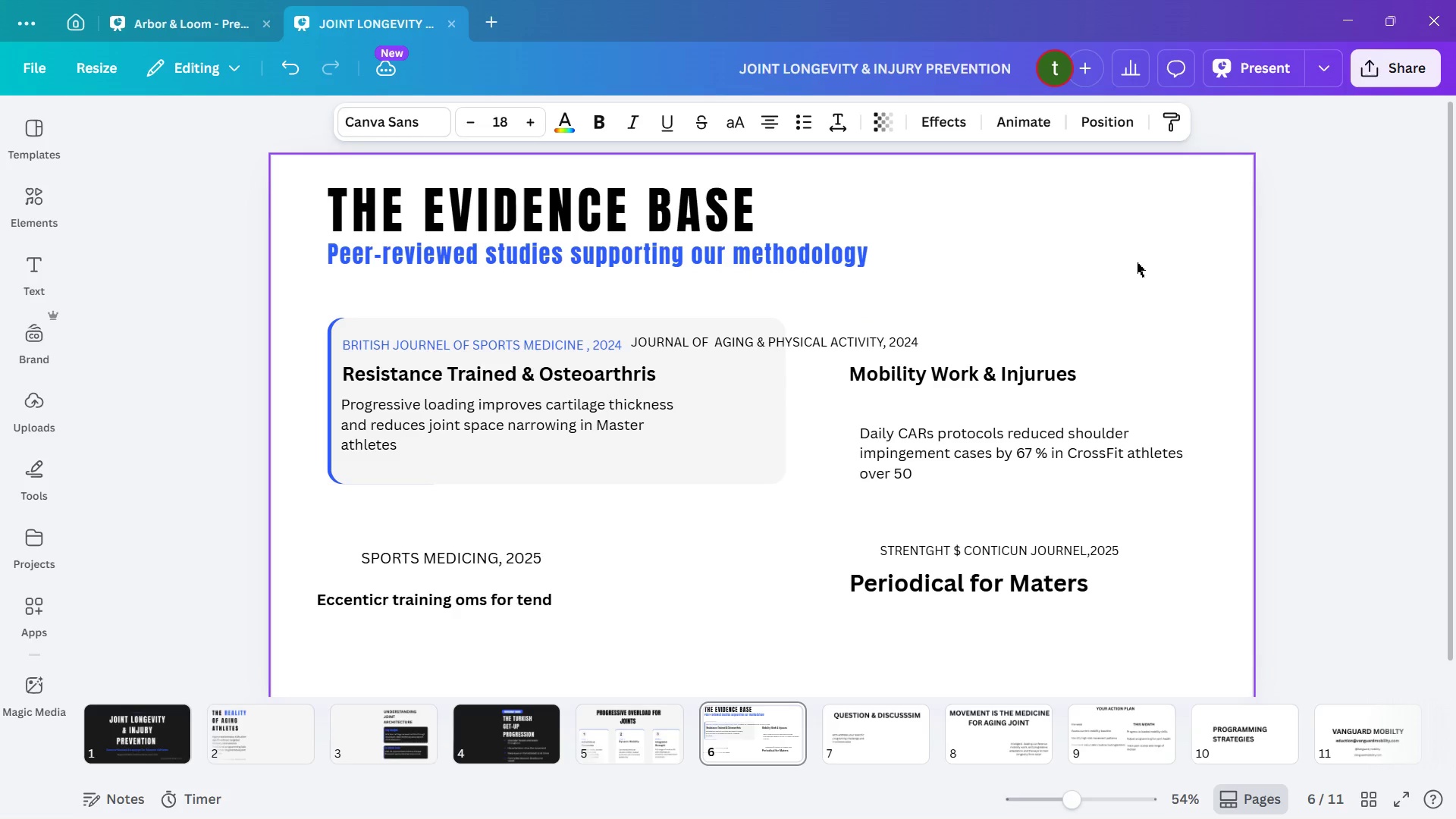 
key(ArrowDown)
 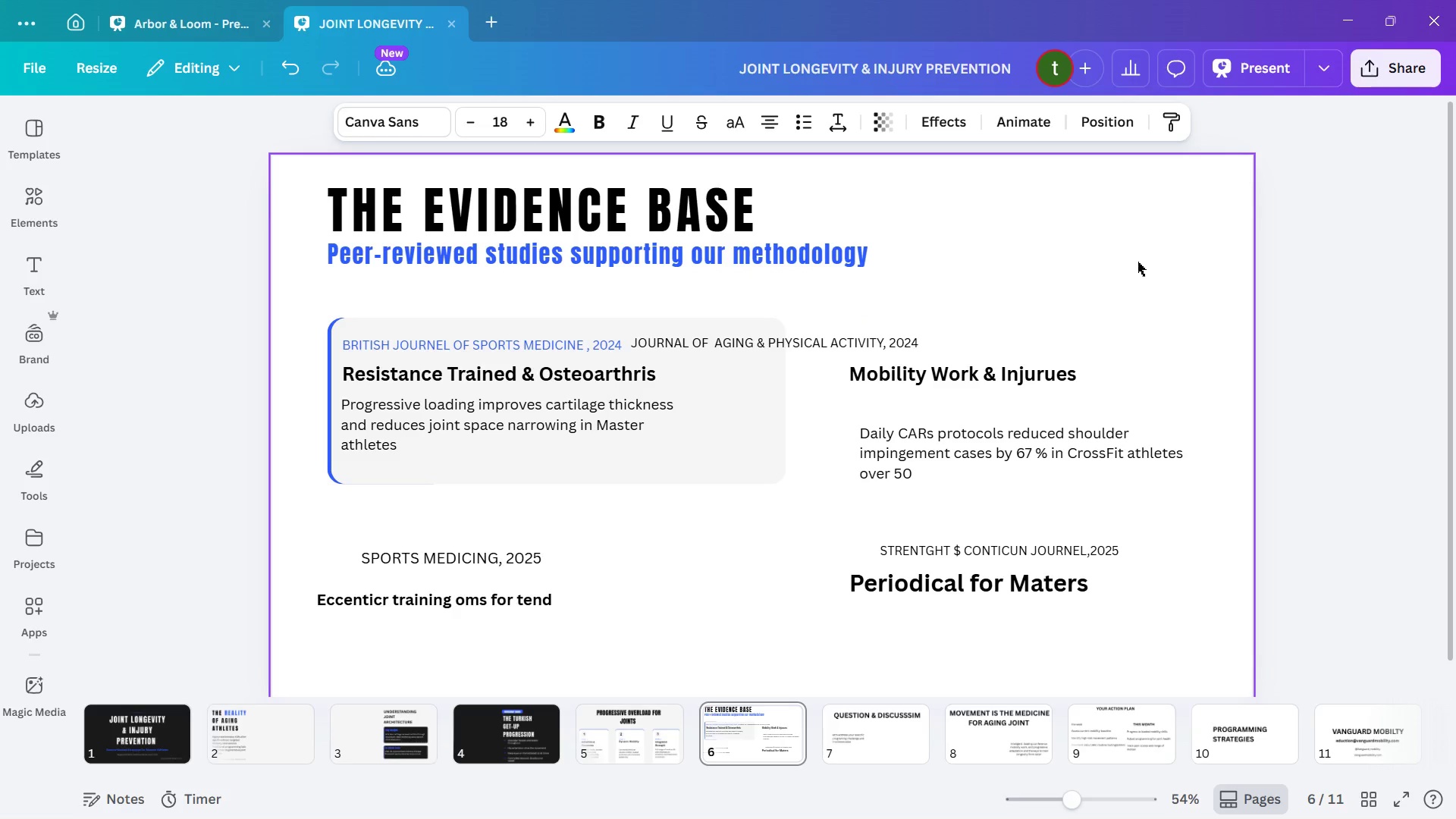 
key(ArrowDown)
 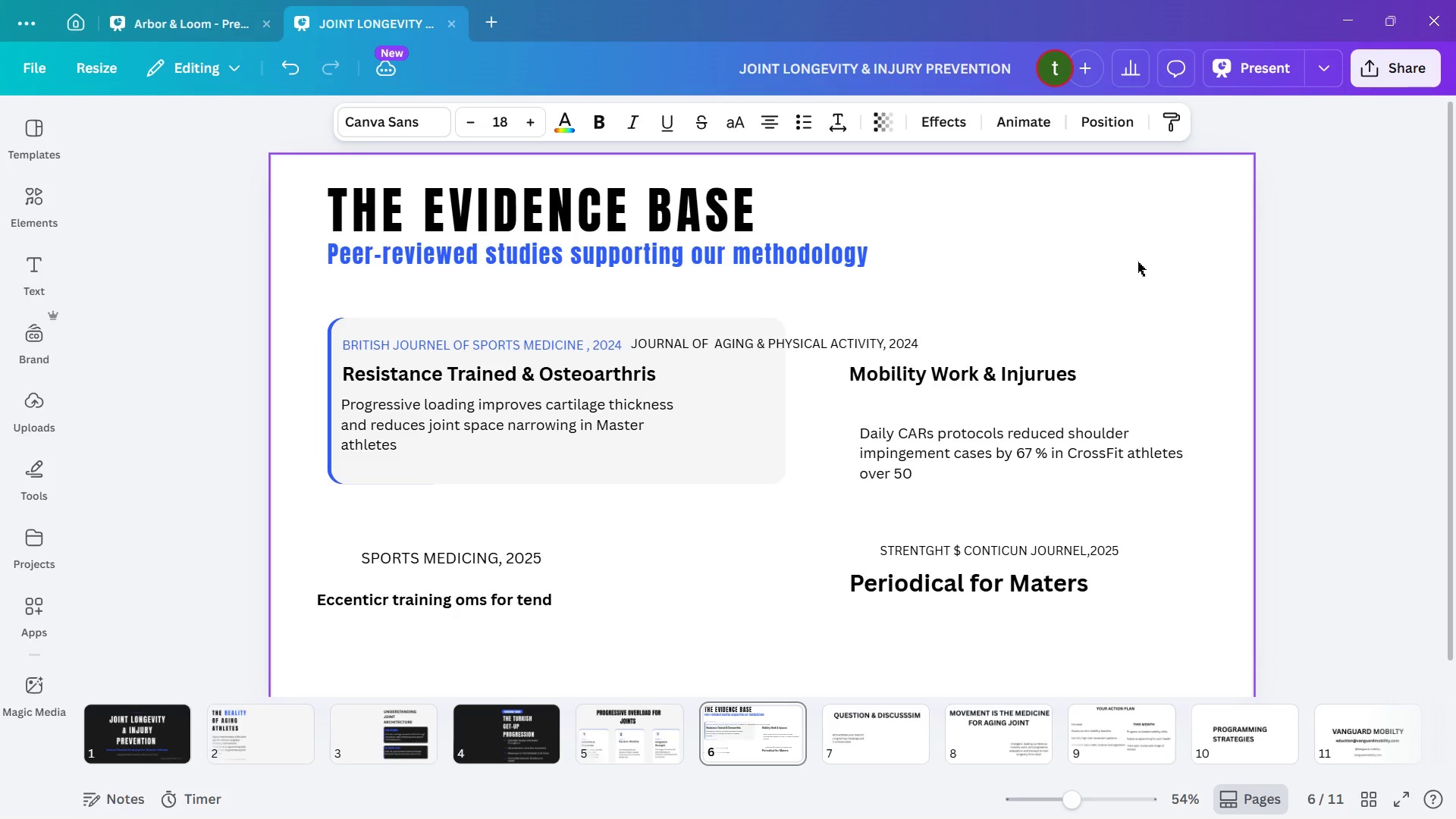 
hold_key(key=ArrowDown, duration=0.52)
 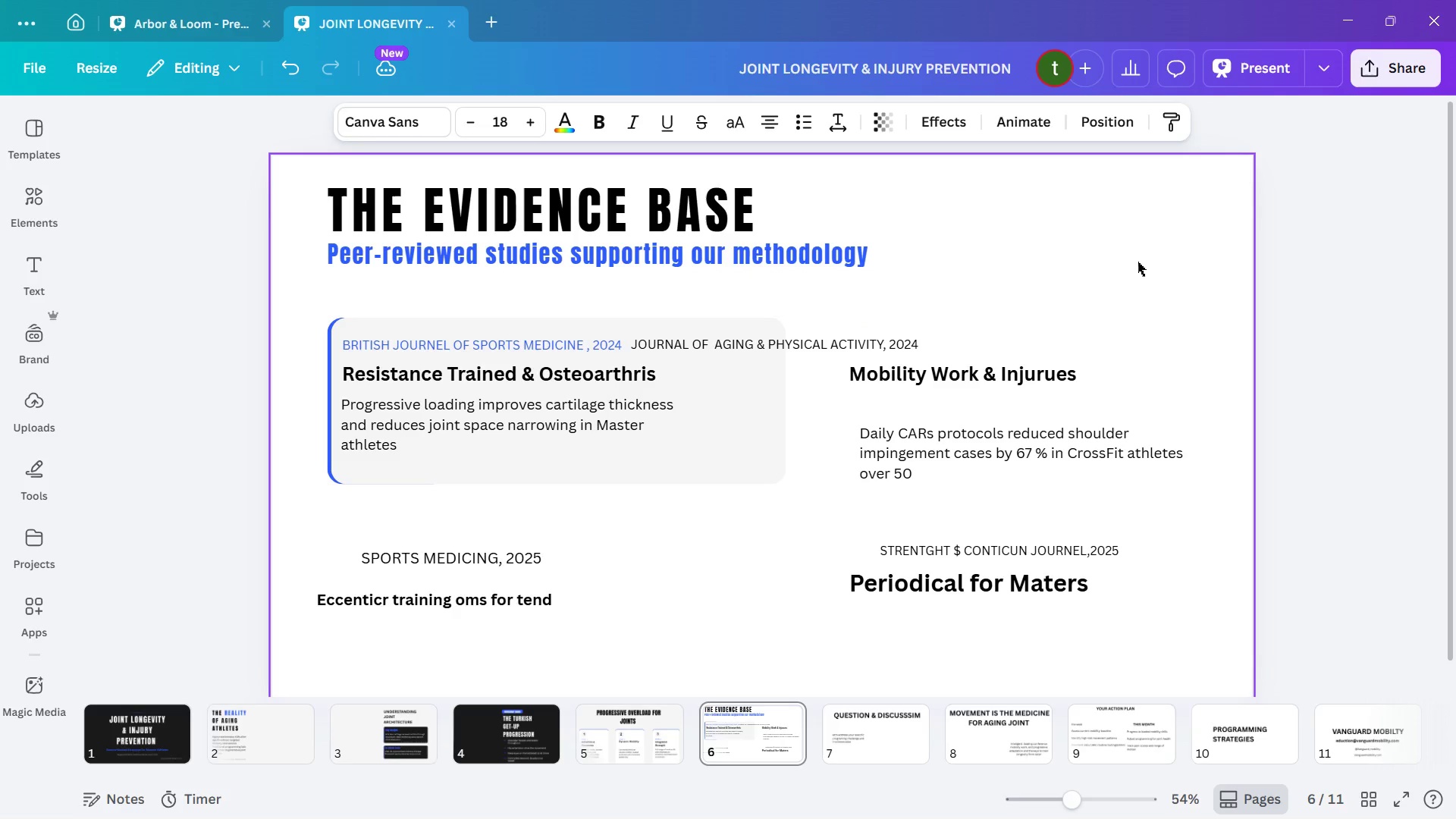 
key(ArrowDown)
 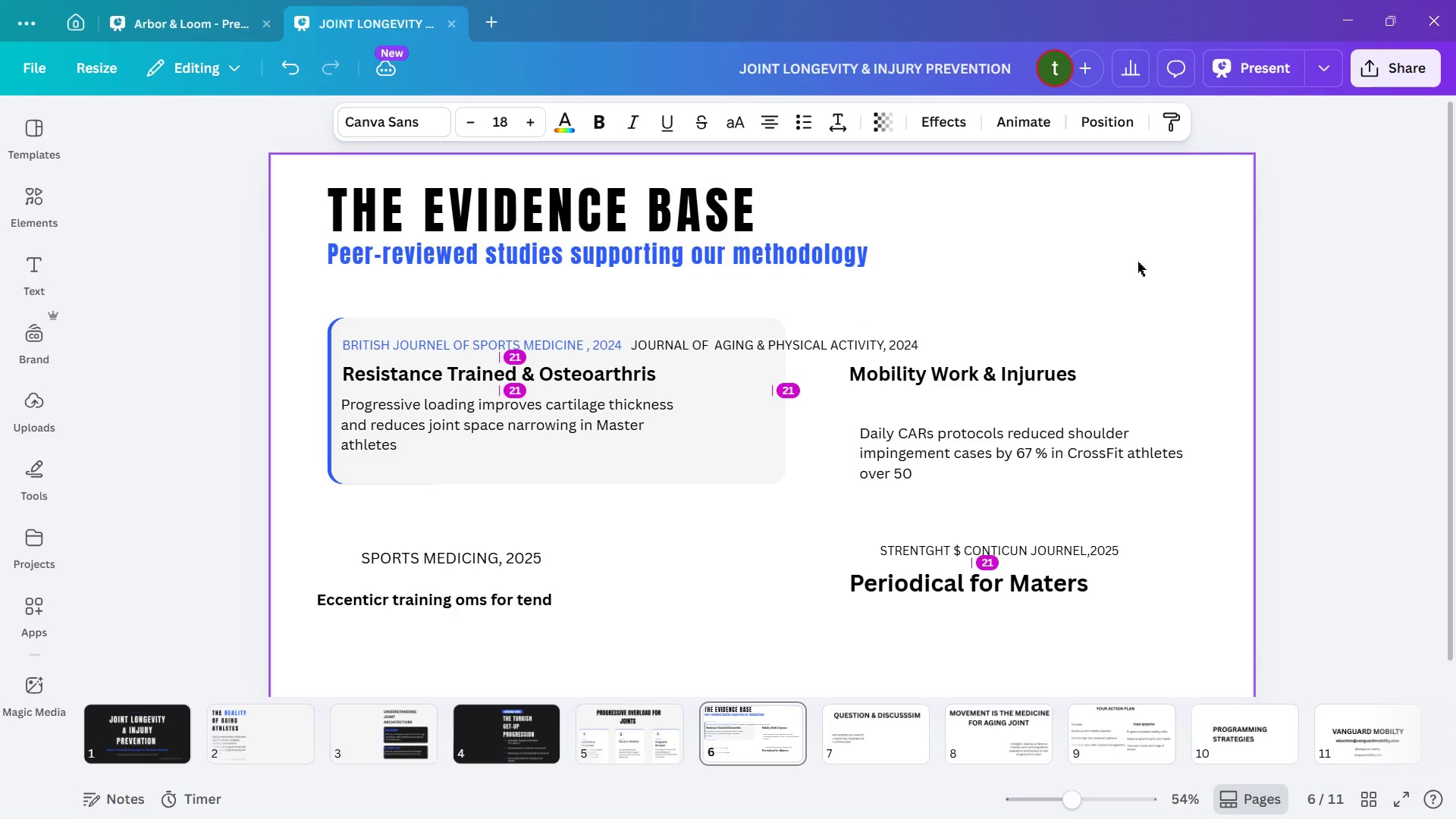 
key(ArrowDown)
 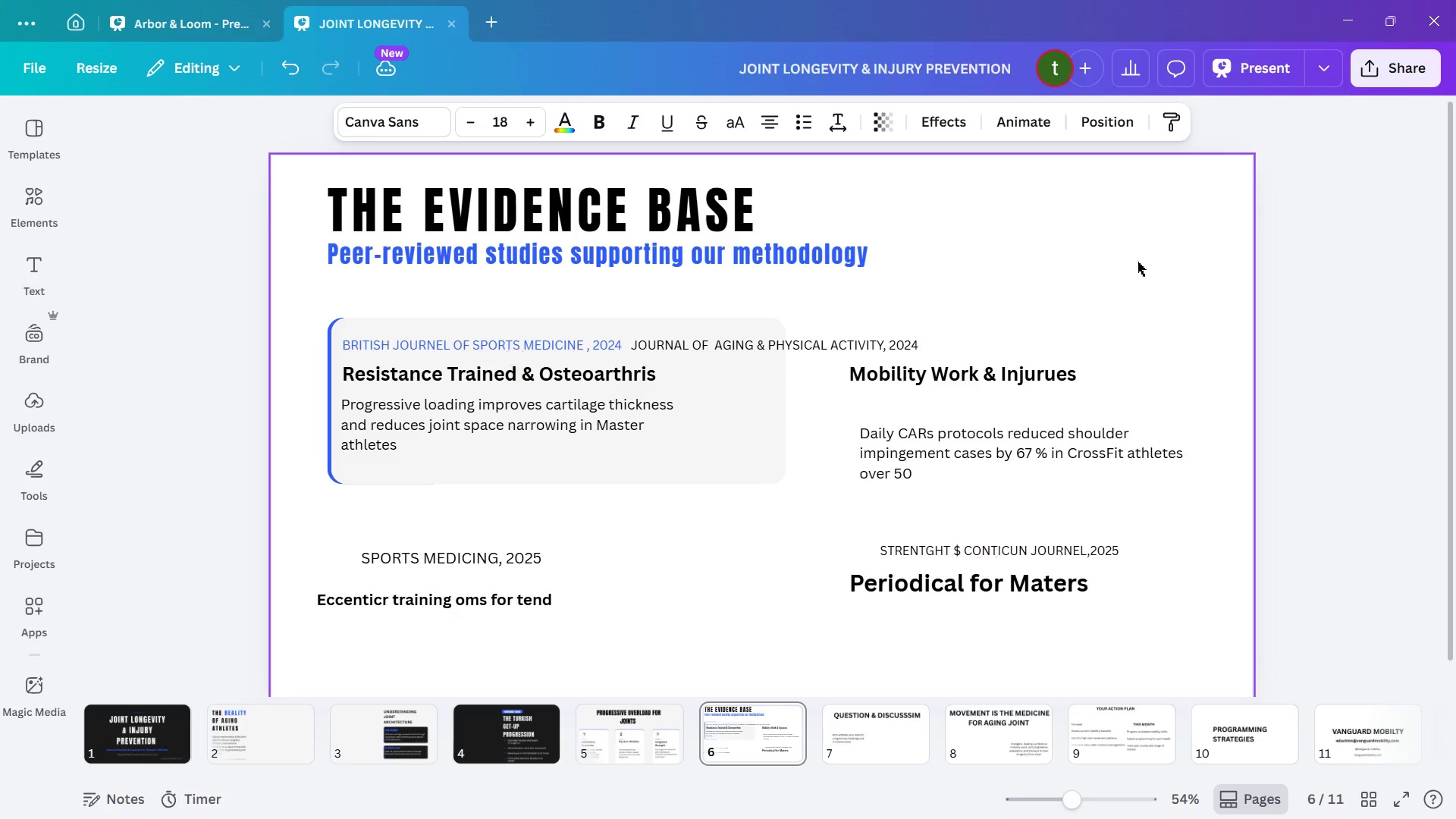 
key(ArrowDown)
 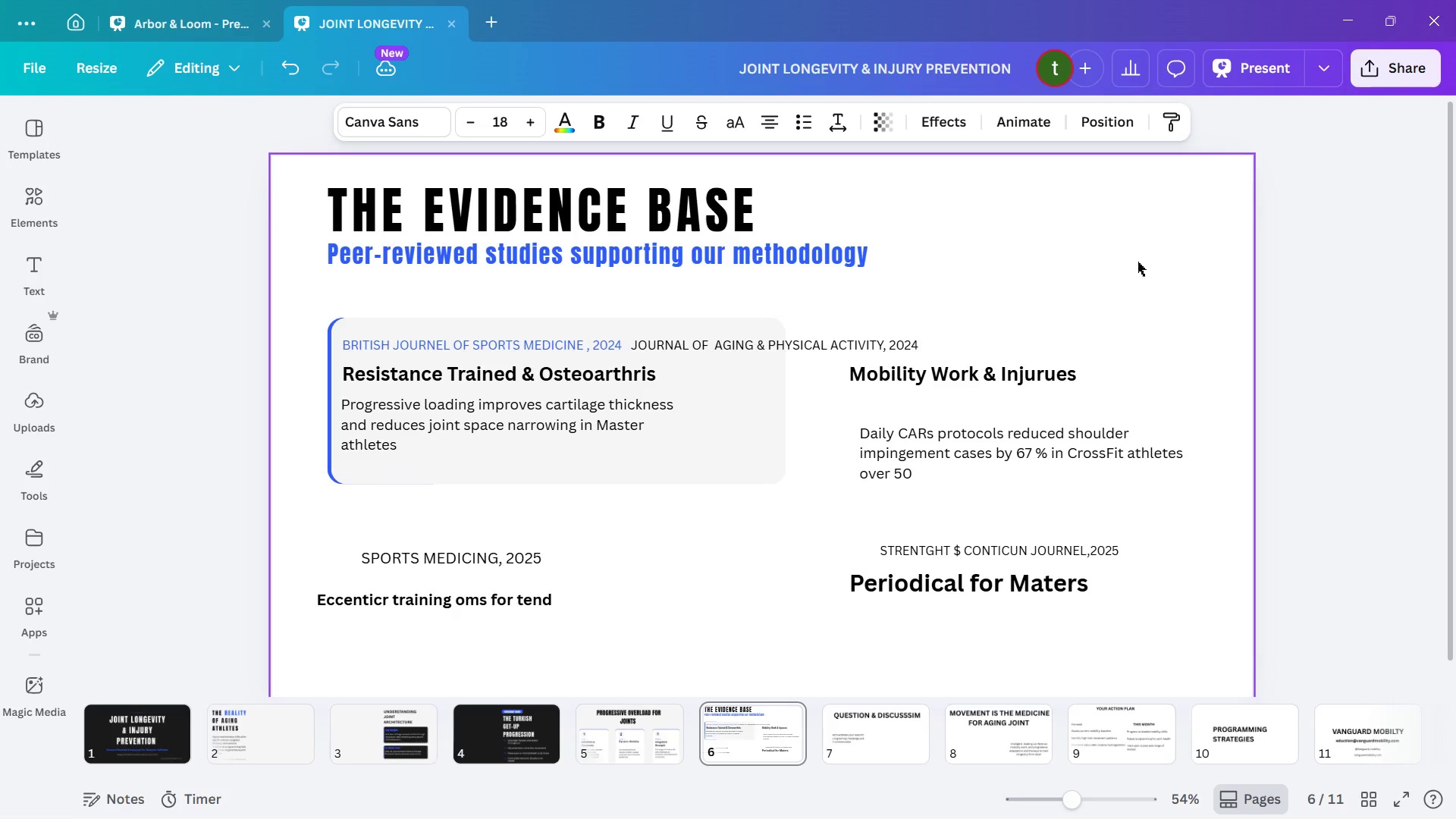 
hold_key(key=ArrowRight, duration=0.41)
 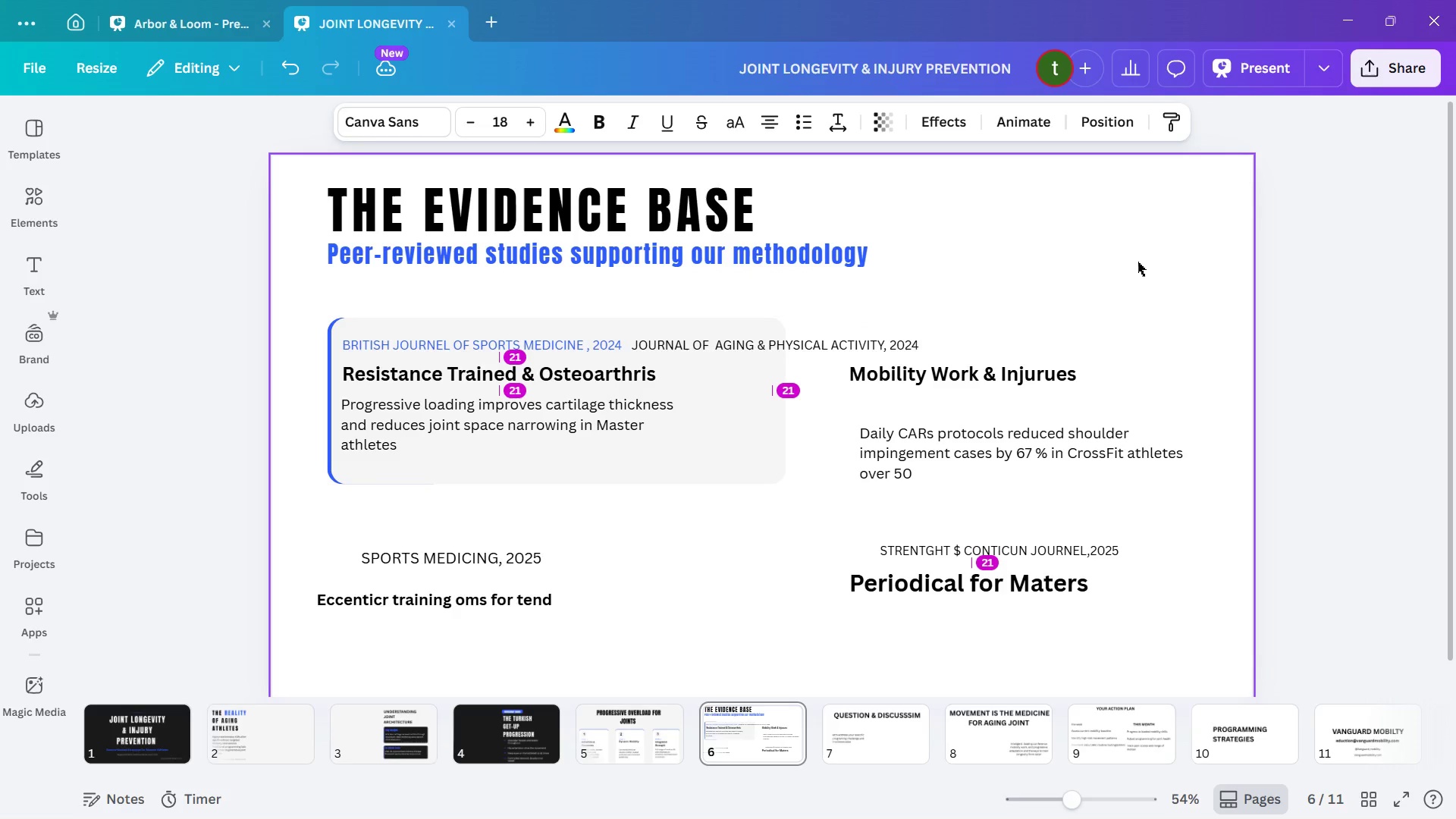 
key(ArrowUp)
 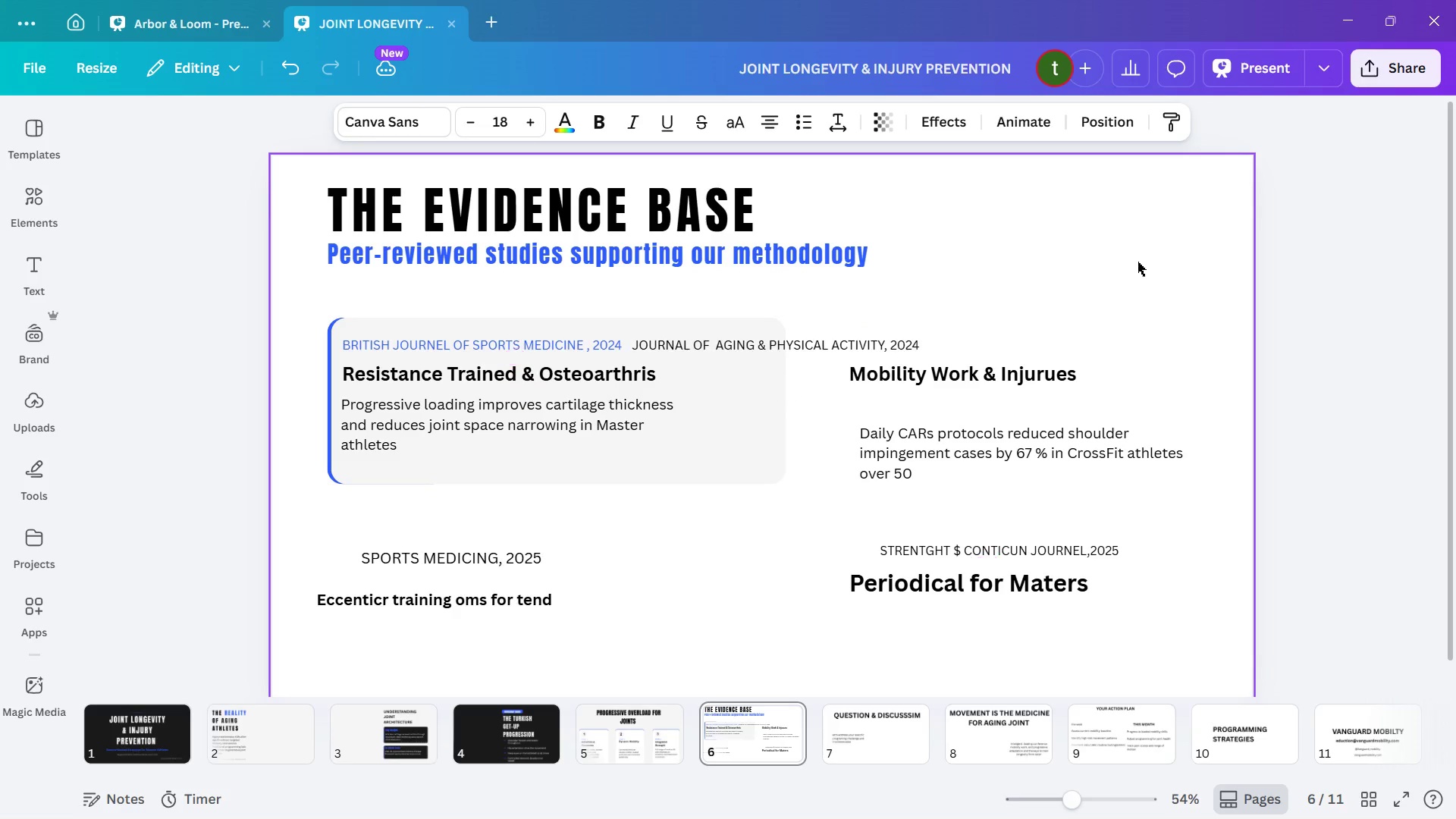 
hold_key(key=ArrowRight, duration=1.52)
 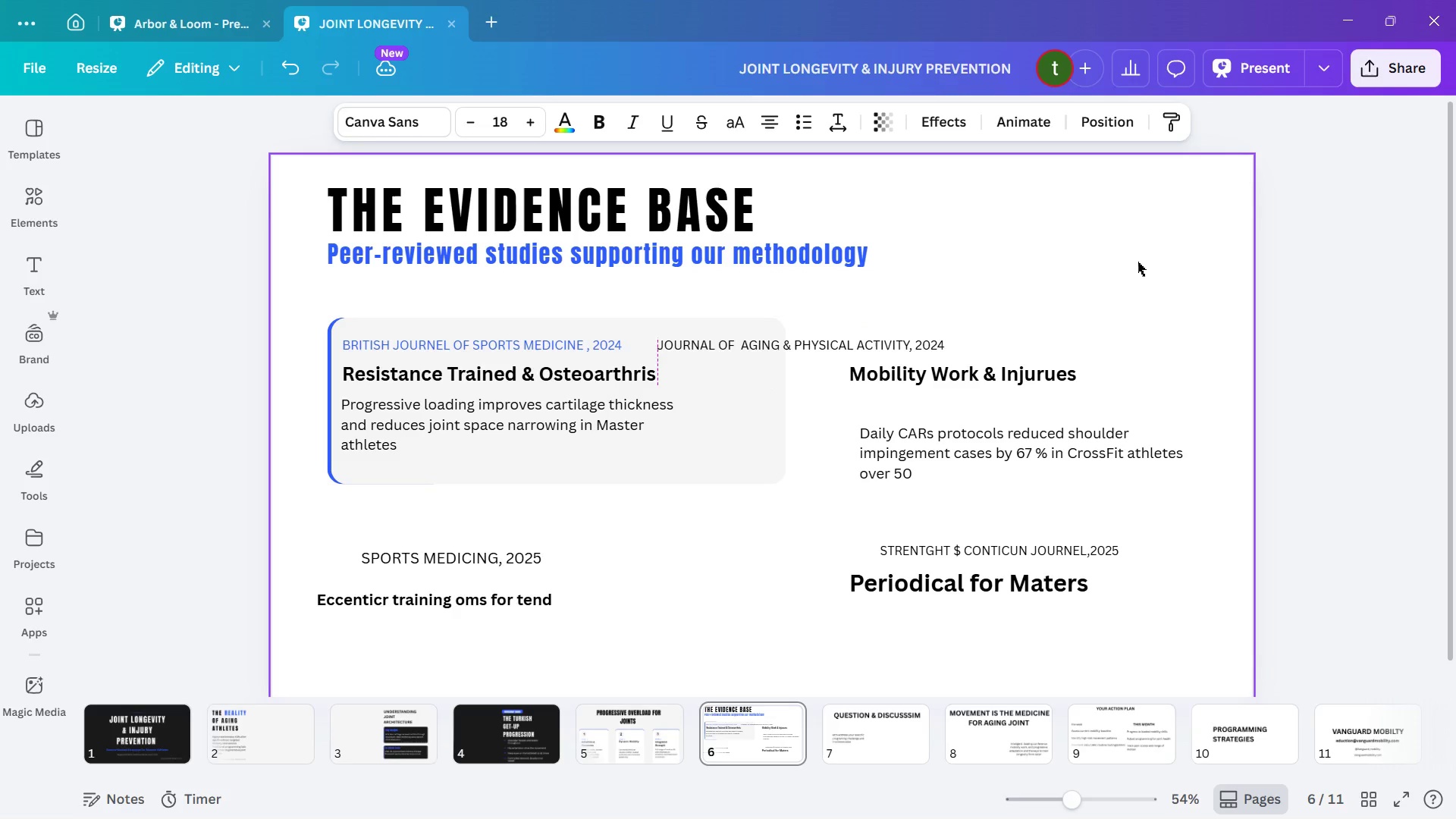 
hold_key(key=ArrowRight, duration=1.5)
 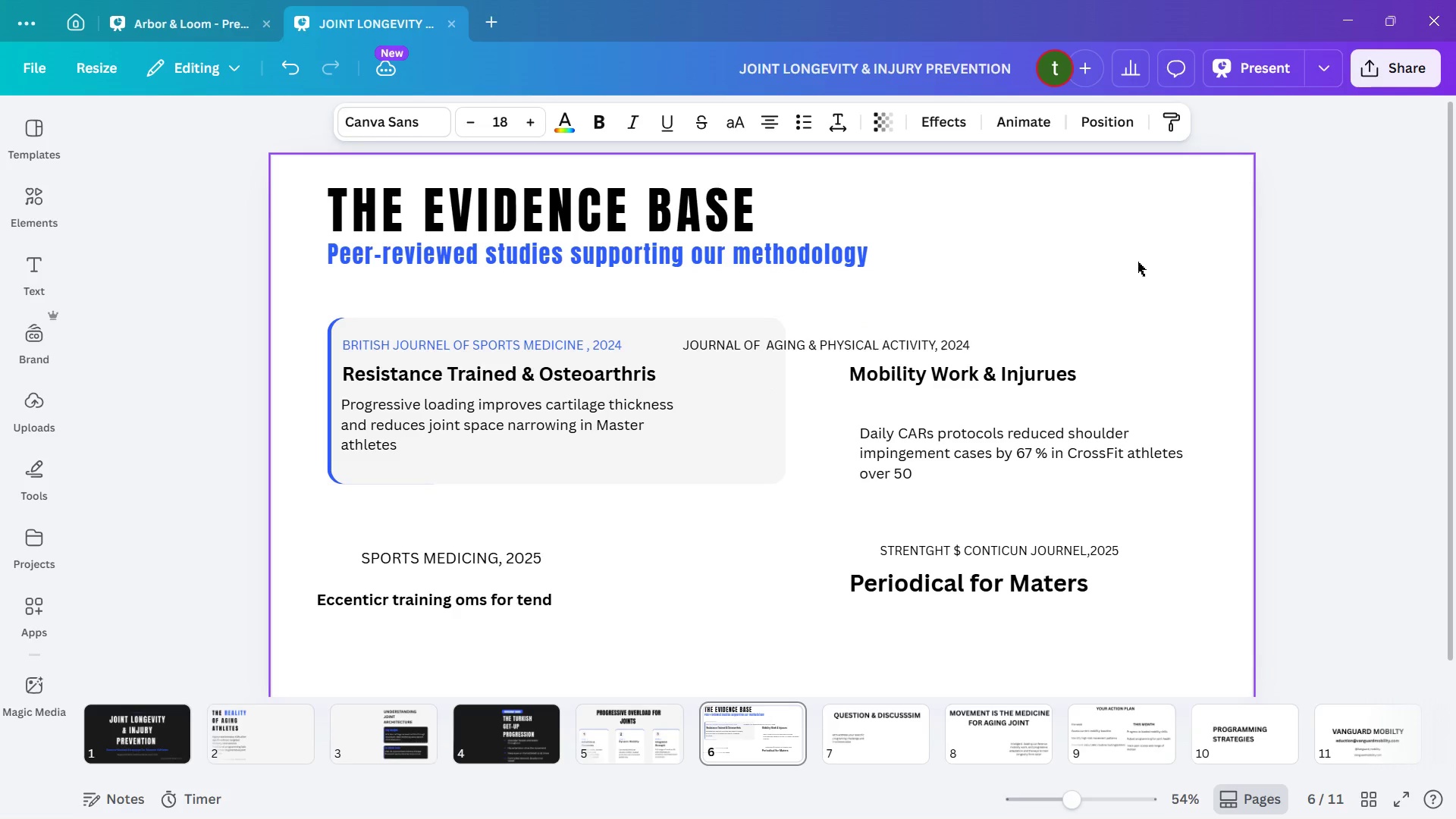 
hold_key(key=ArrowRight, duration=1.51)
 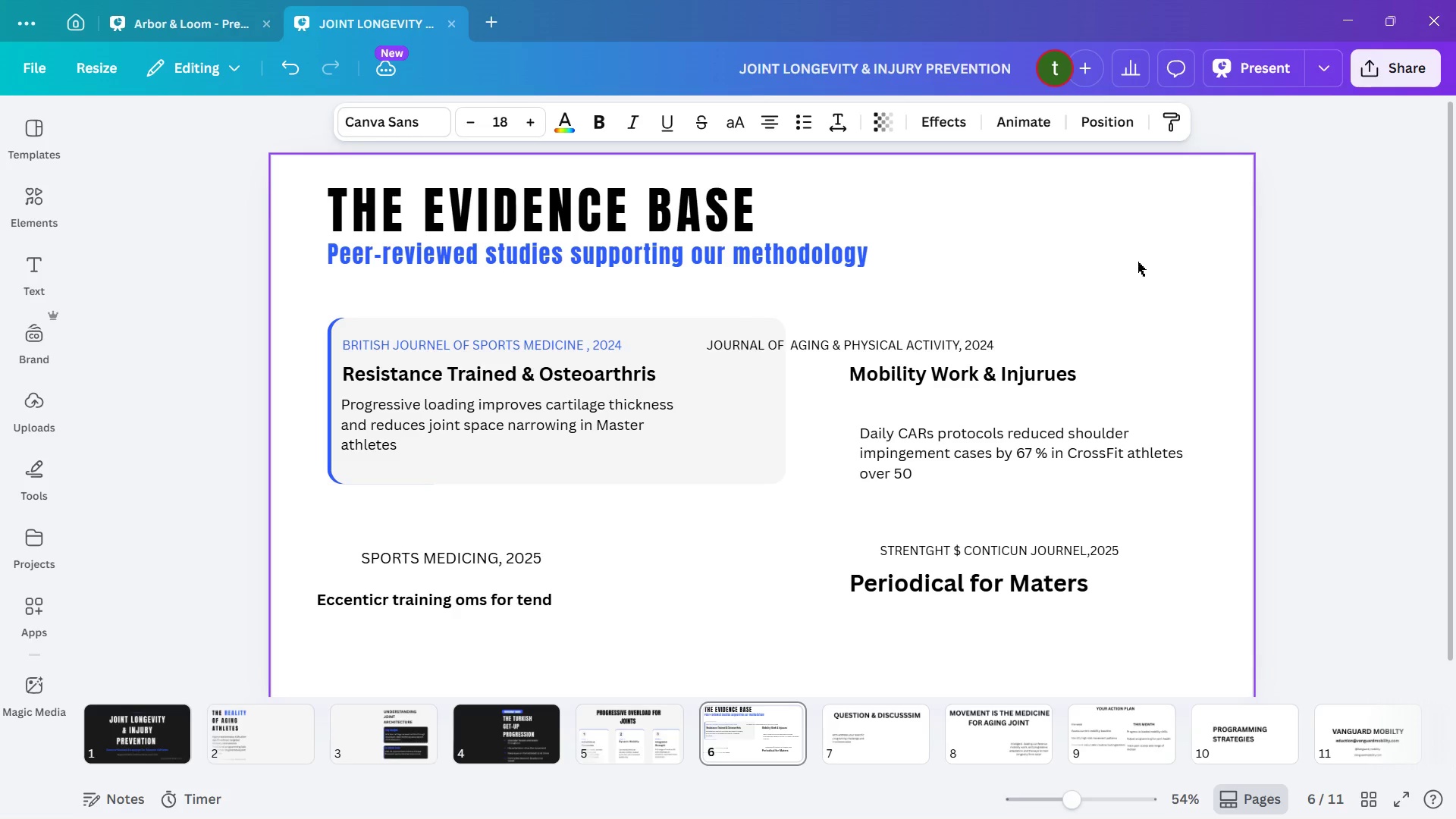 
hold_key(key=ArrowRight, duration=1.5)
 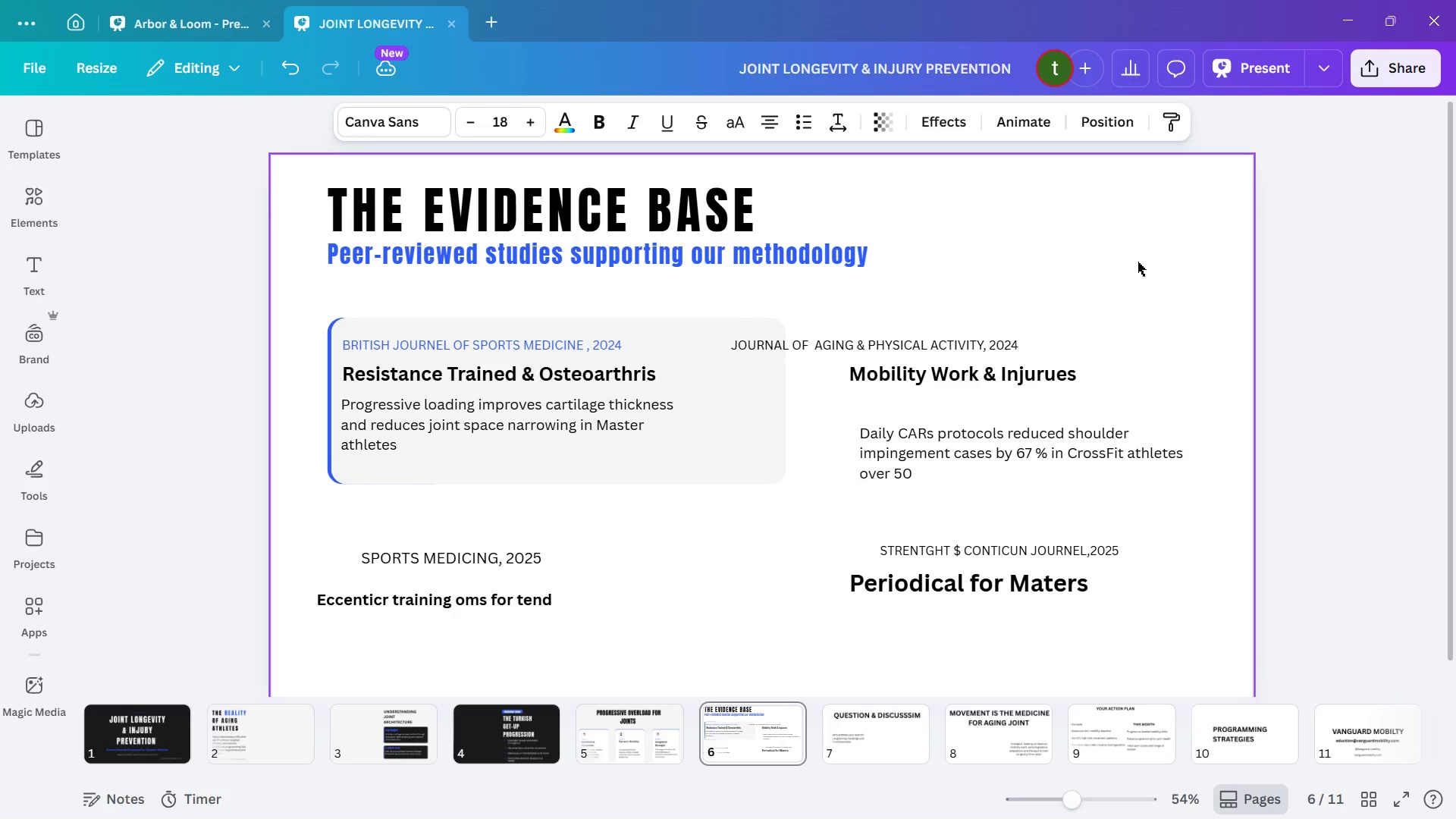 
hold_key(key=ArrowRight, duration=1.52)
 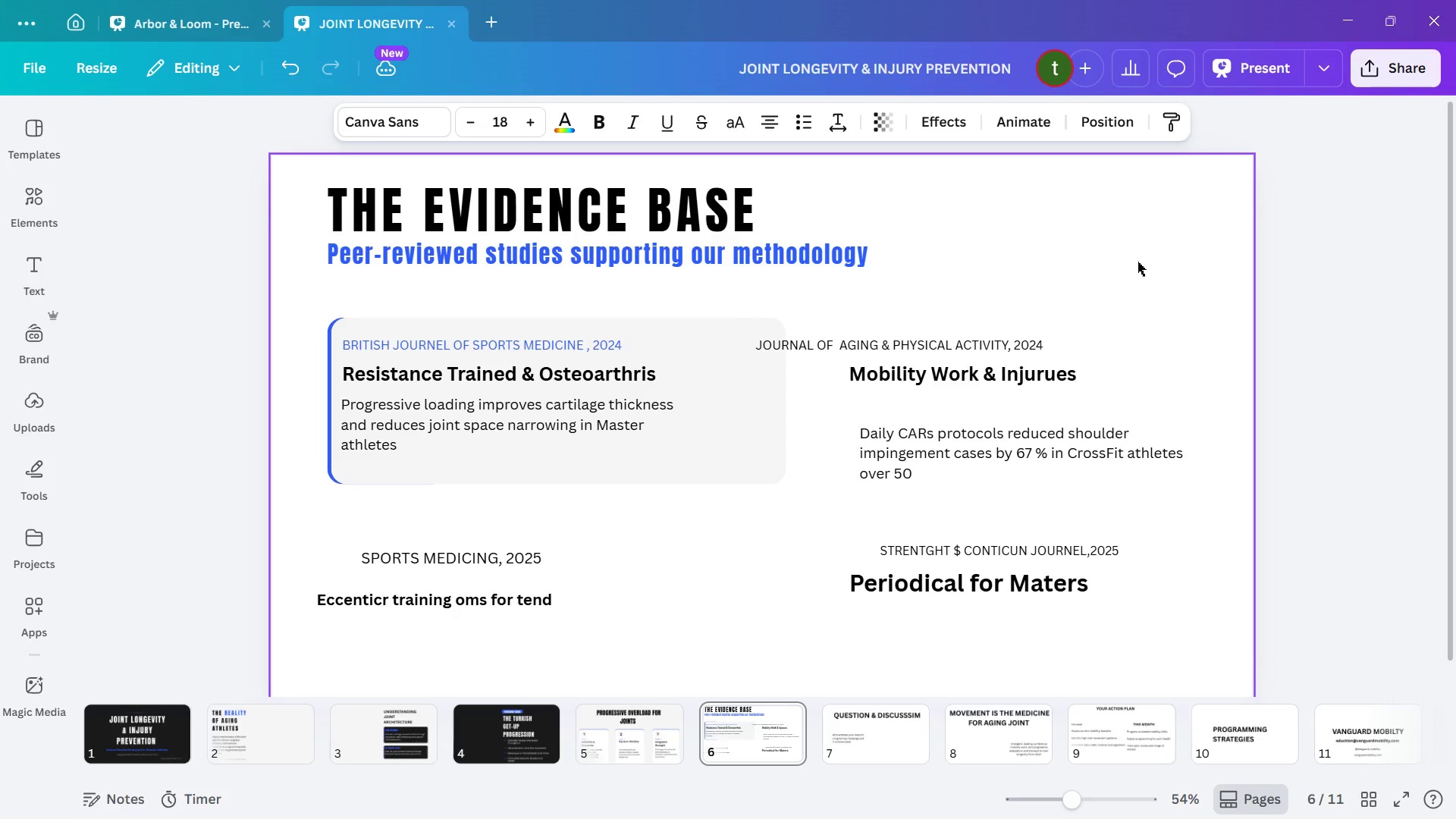 
hold_key(key=ArrowRight, duration=1.5)
 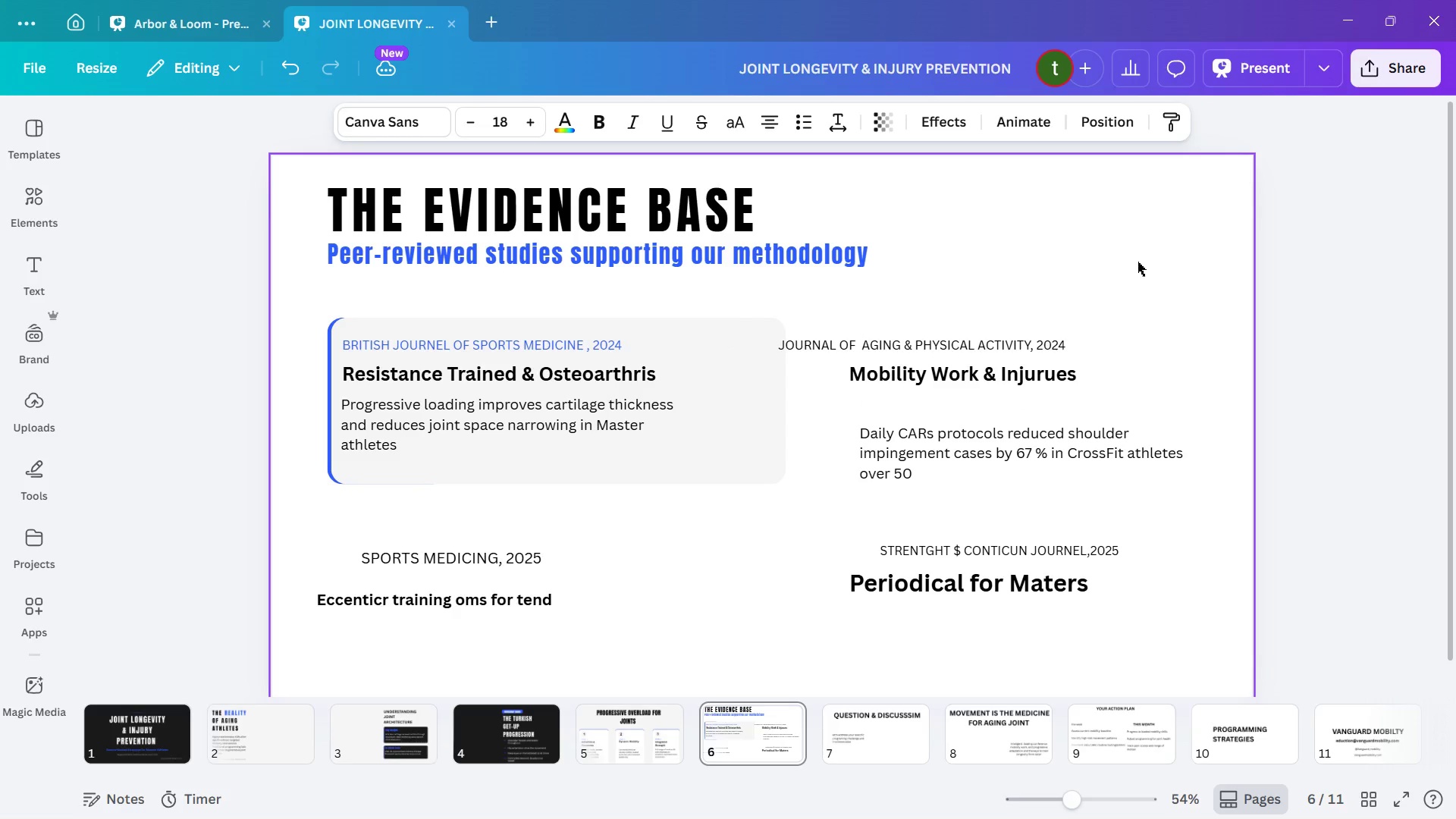 
hold_key(key=ArrowRight, duration=1.5)
 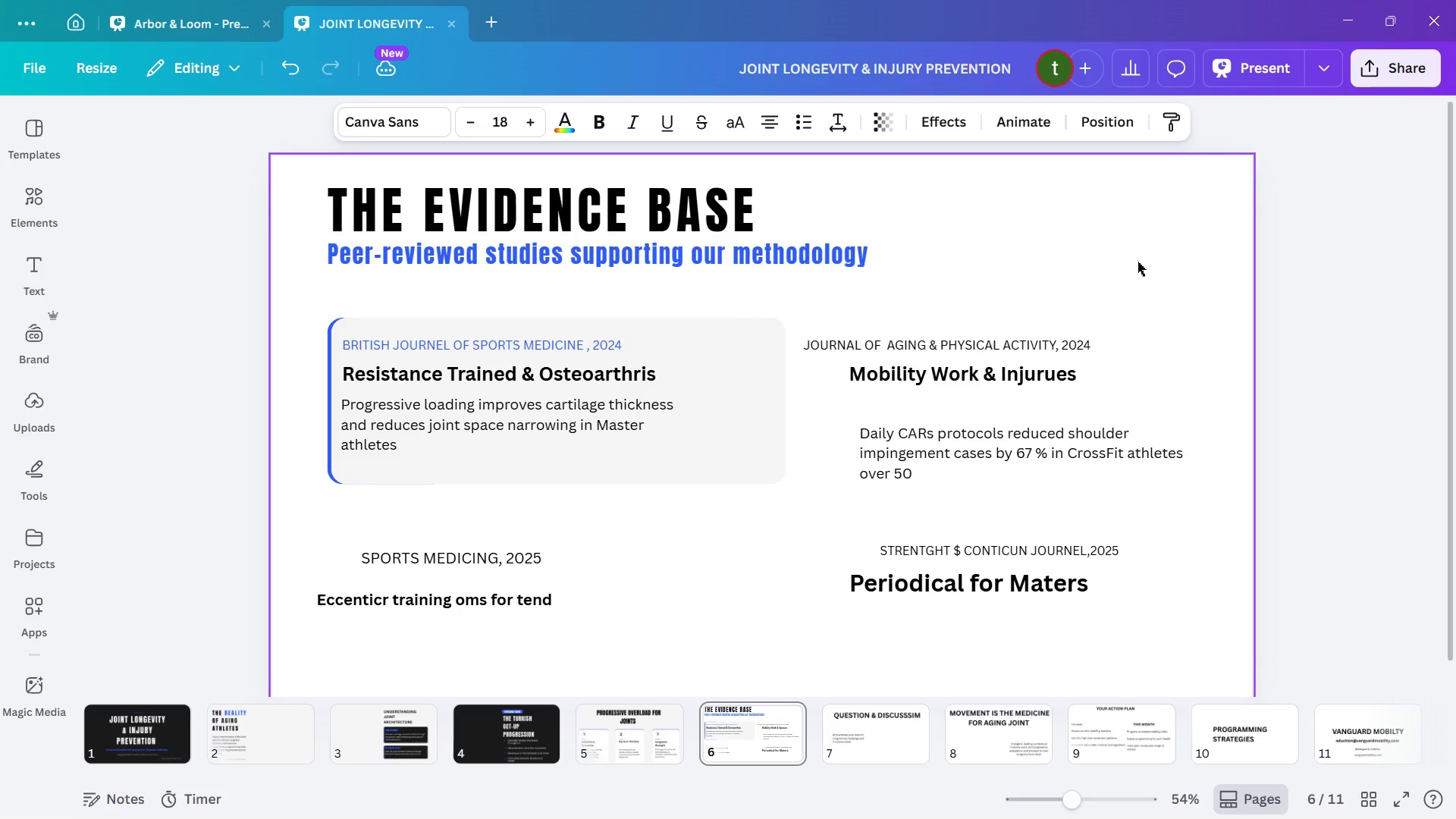 
hold_key(key=ArrowRight, duration=1.51)
 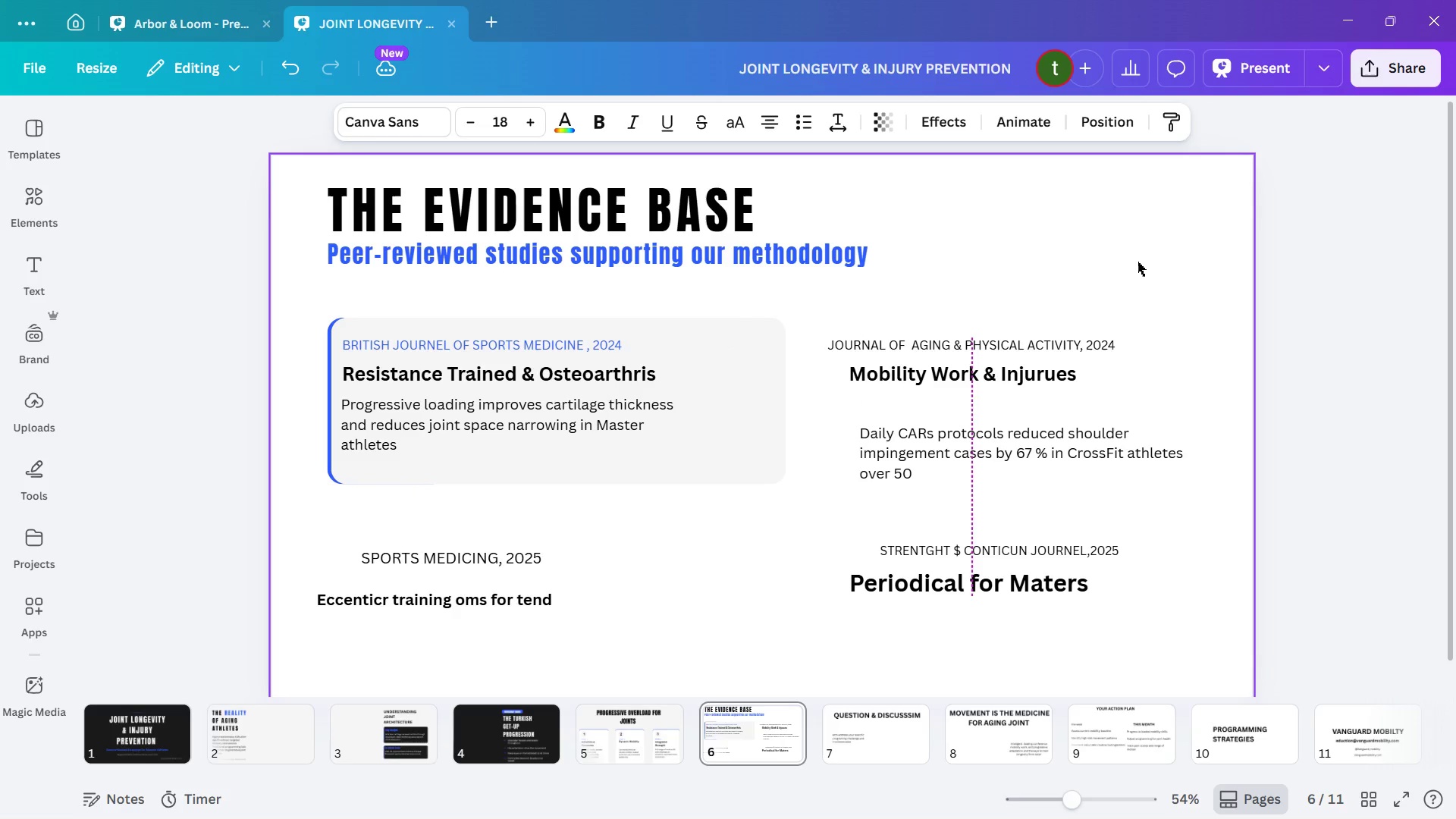 
hold_key(key=ArrowRight, duration=1.52)
 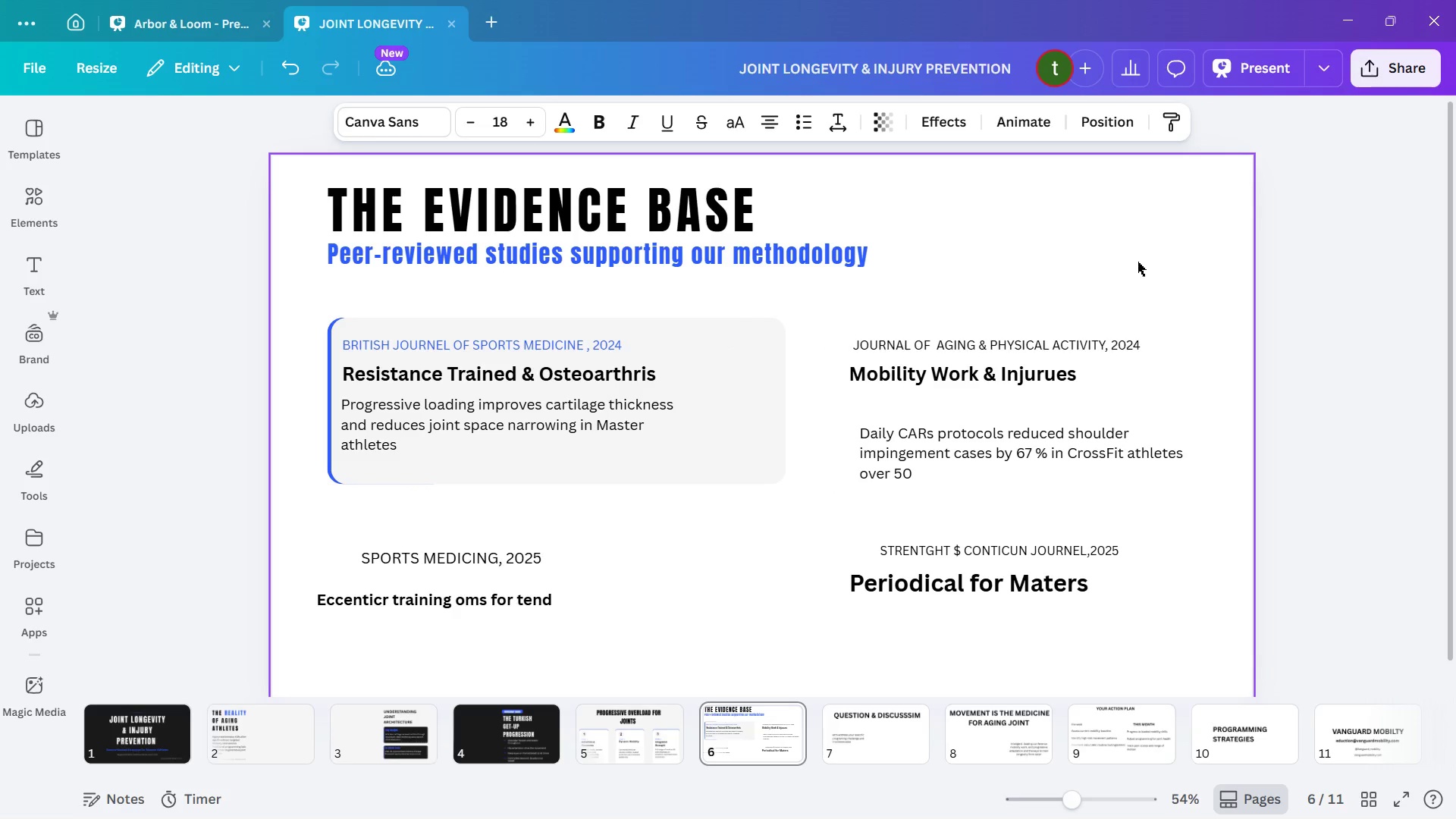 
hold_key(key=ArrowRight, duration=0.98)
 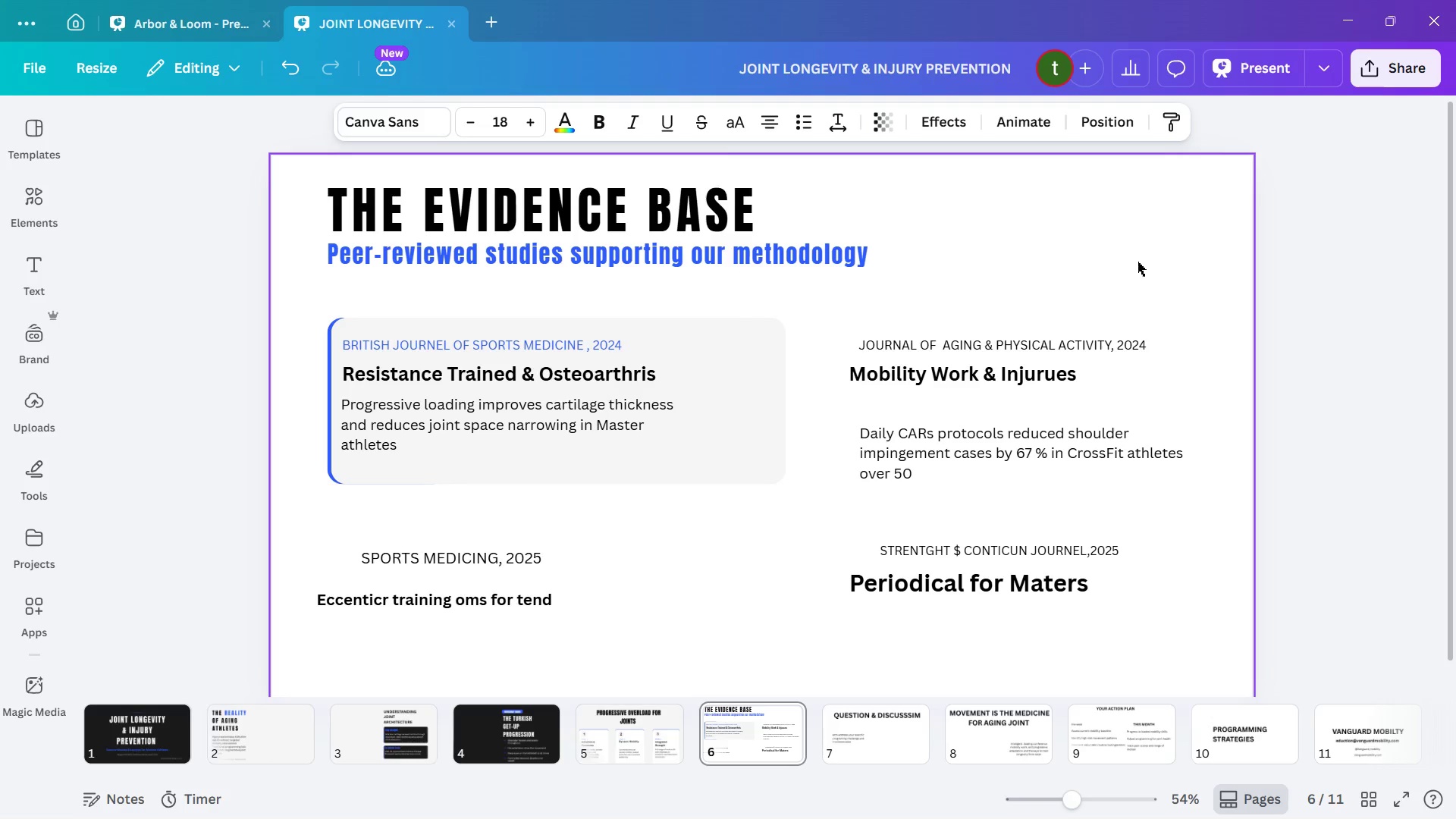 
key(ArrowLeft)
 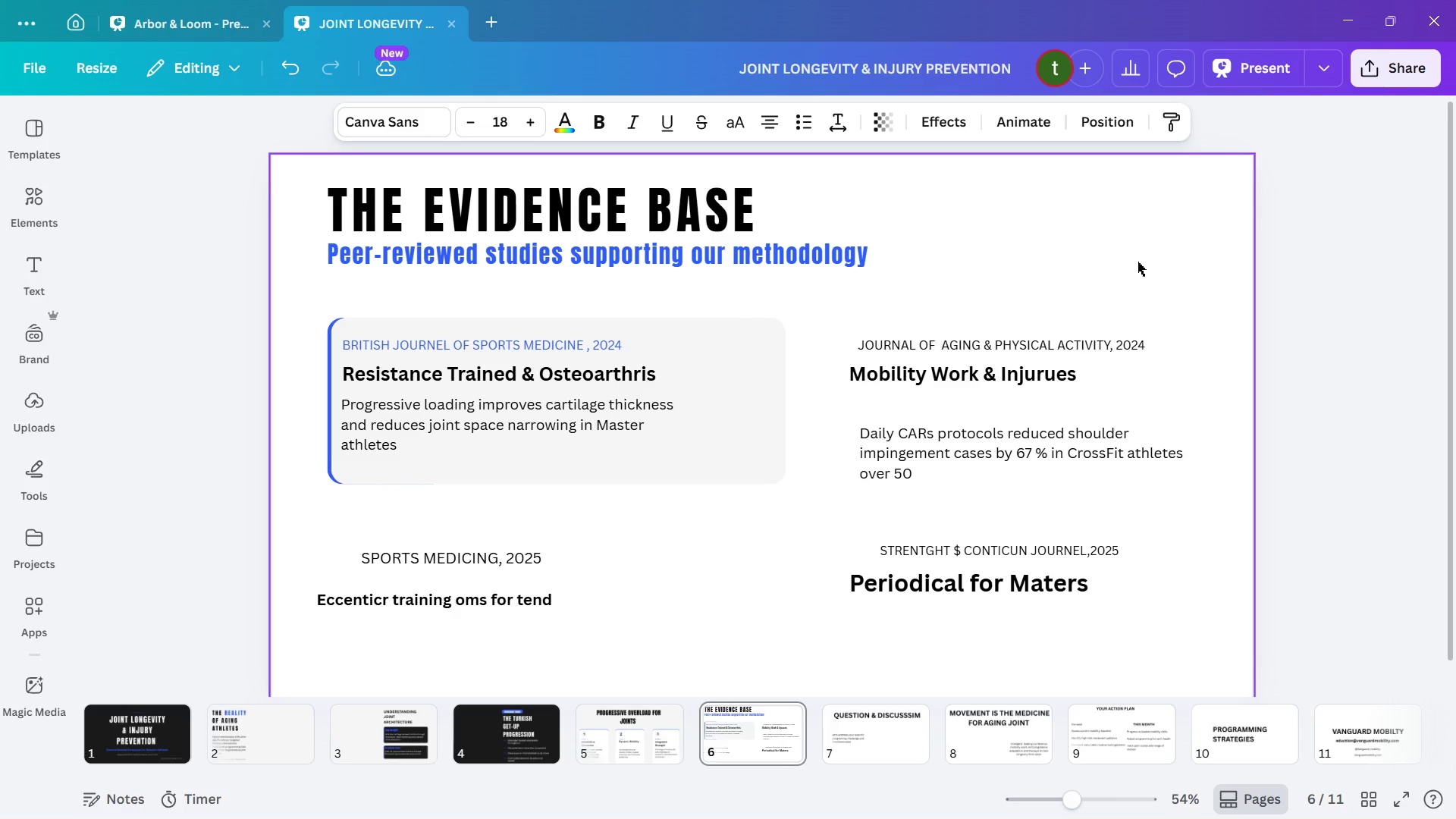 
key(ArrowLeft)
 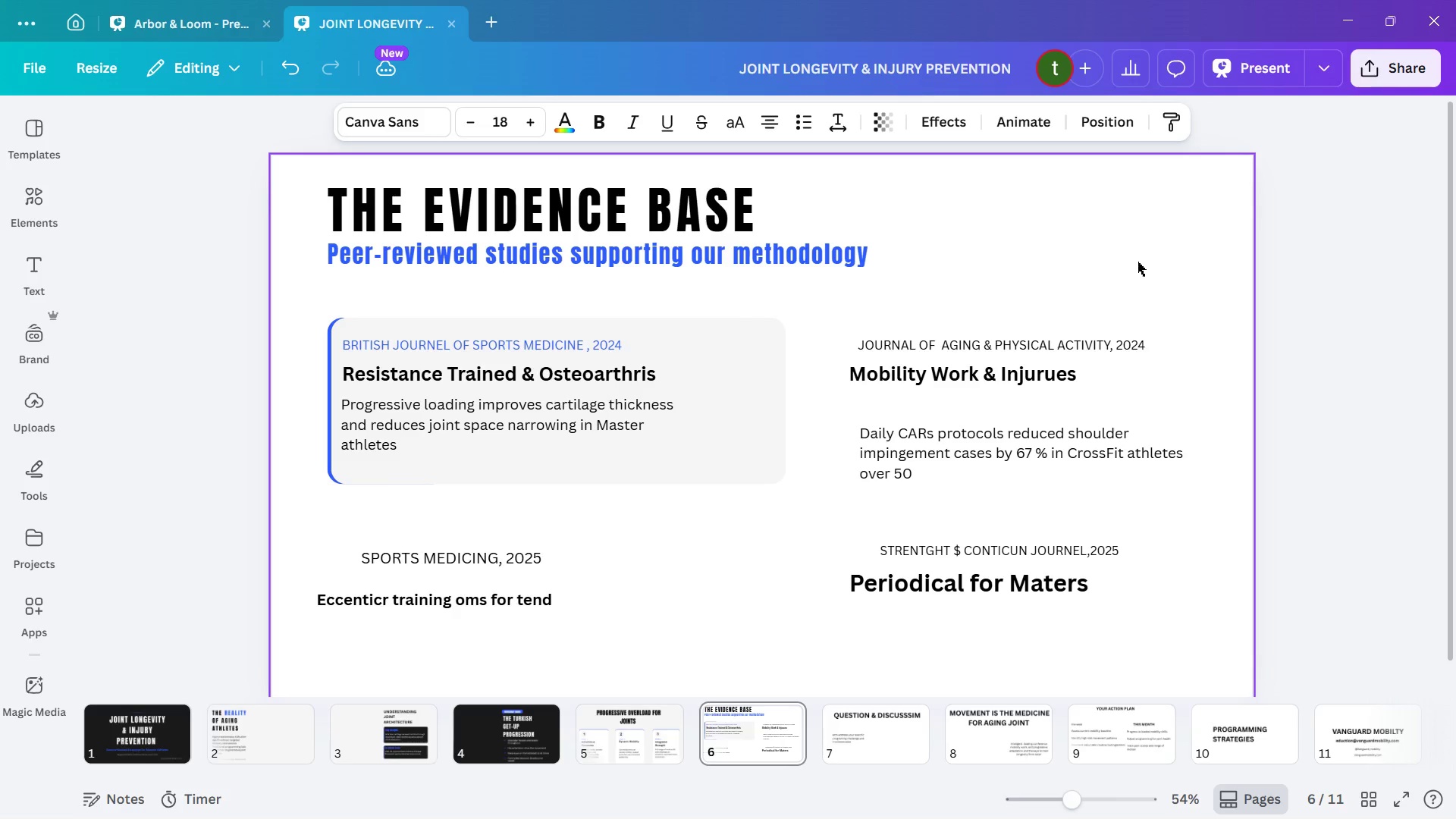 
key(ArrowLeft)
 